 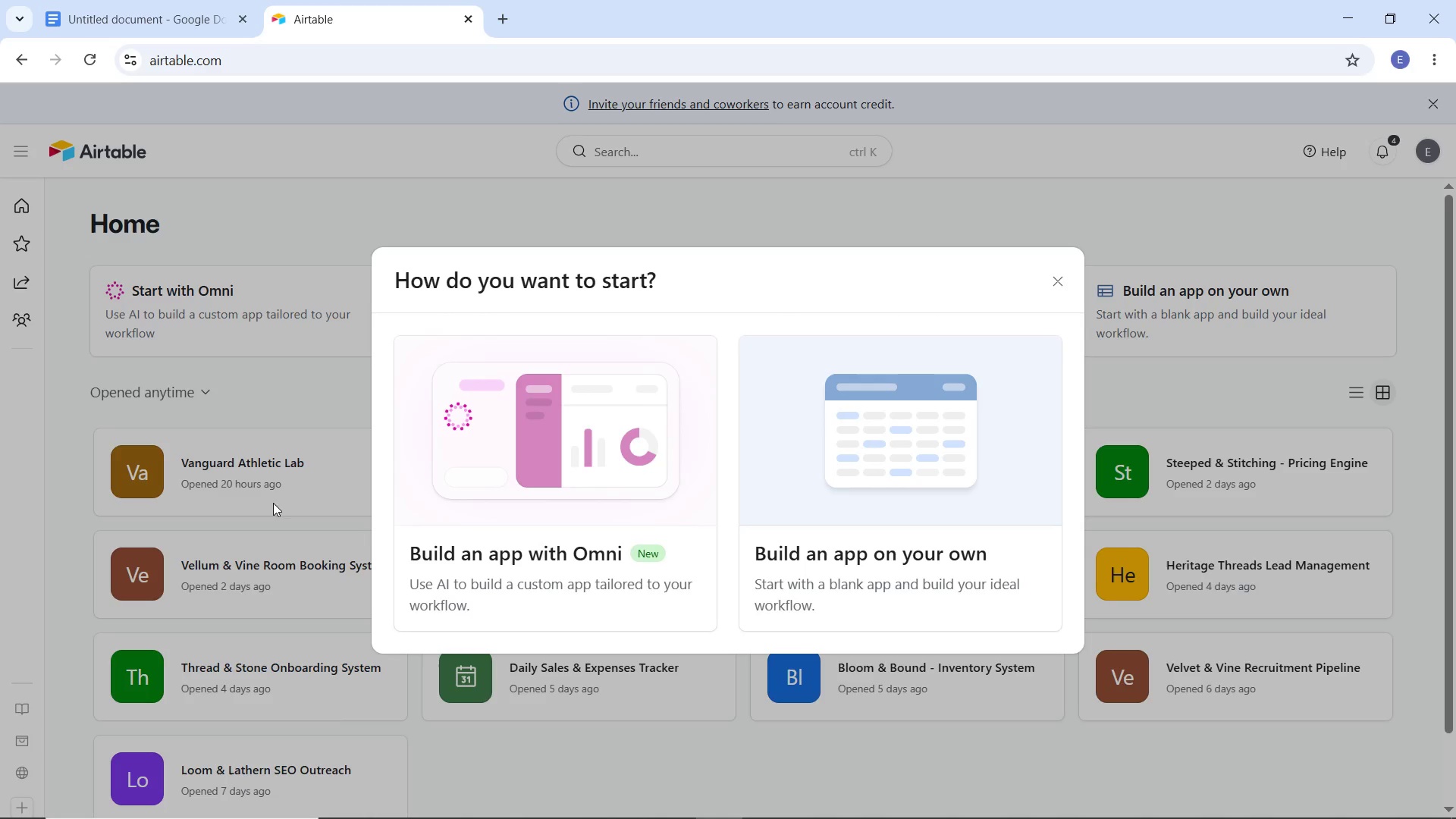 
left_click([864, 449])
 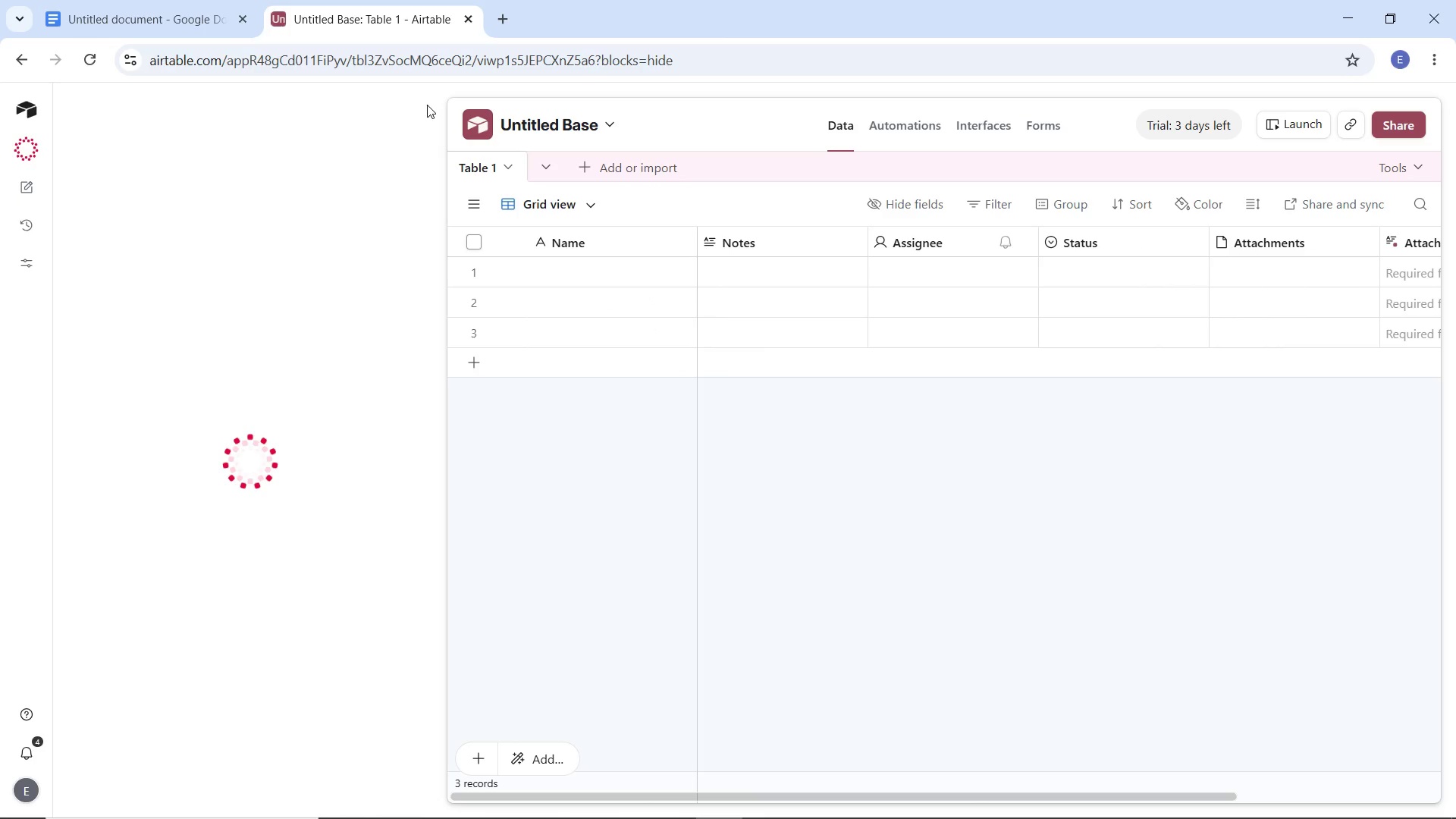 
wait(25.55)
 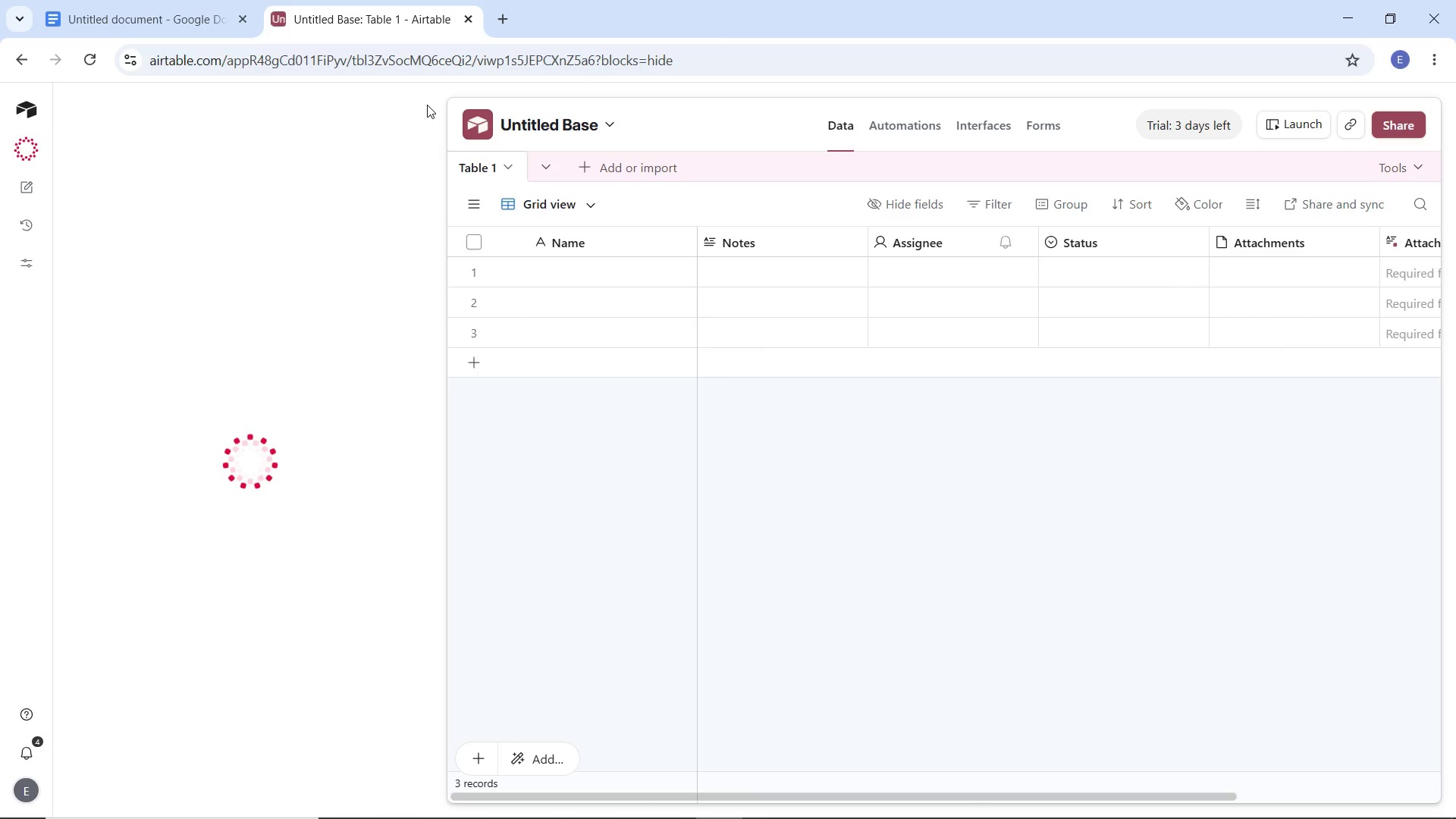 
left_click([592, 501])
 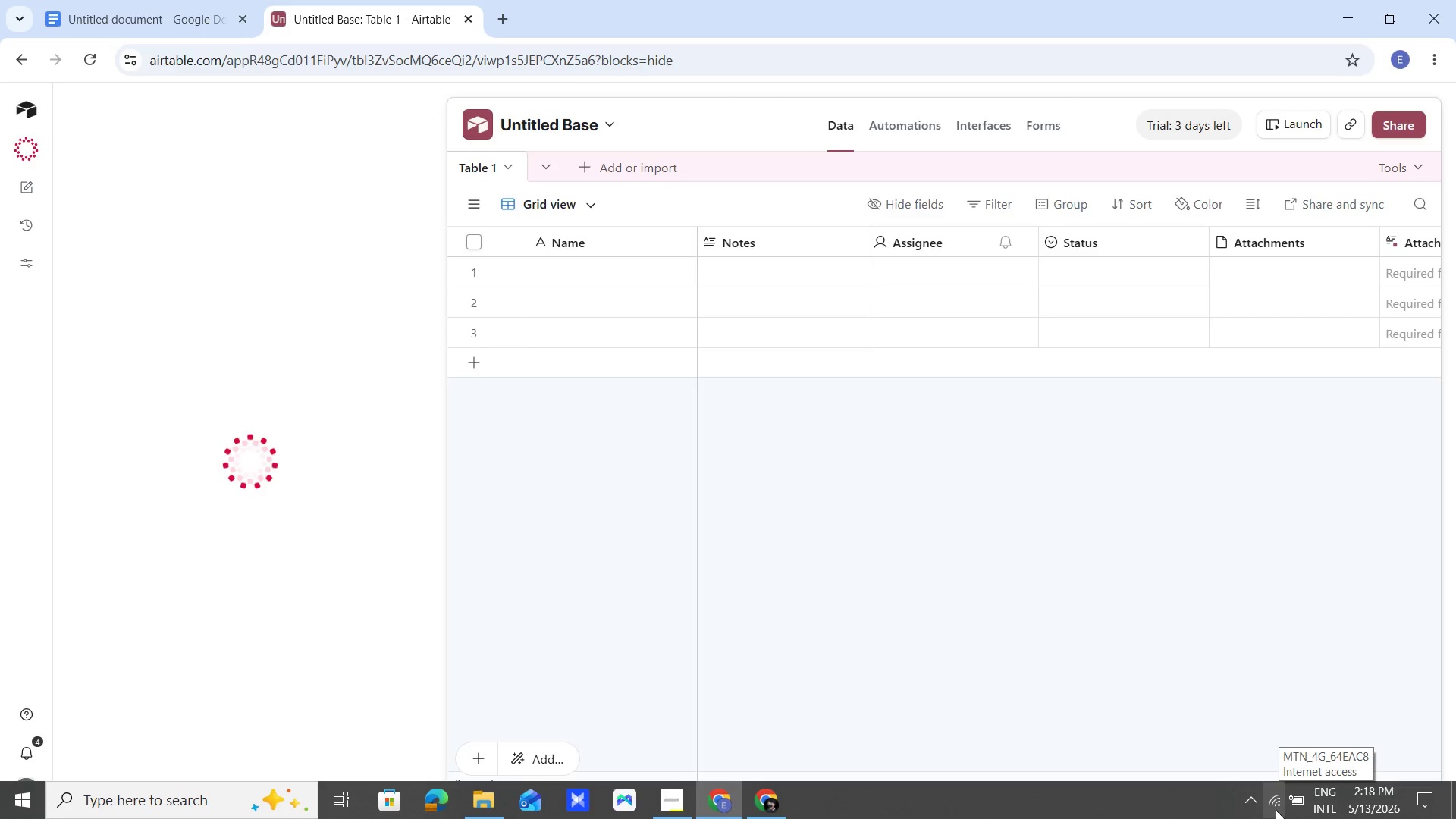 
wait(6.8)
 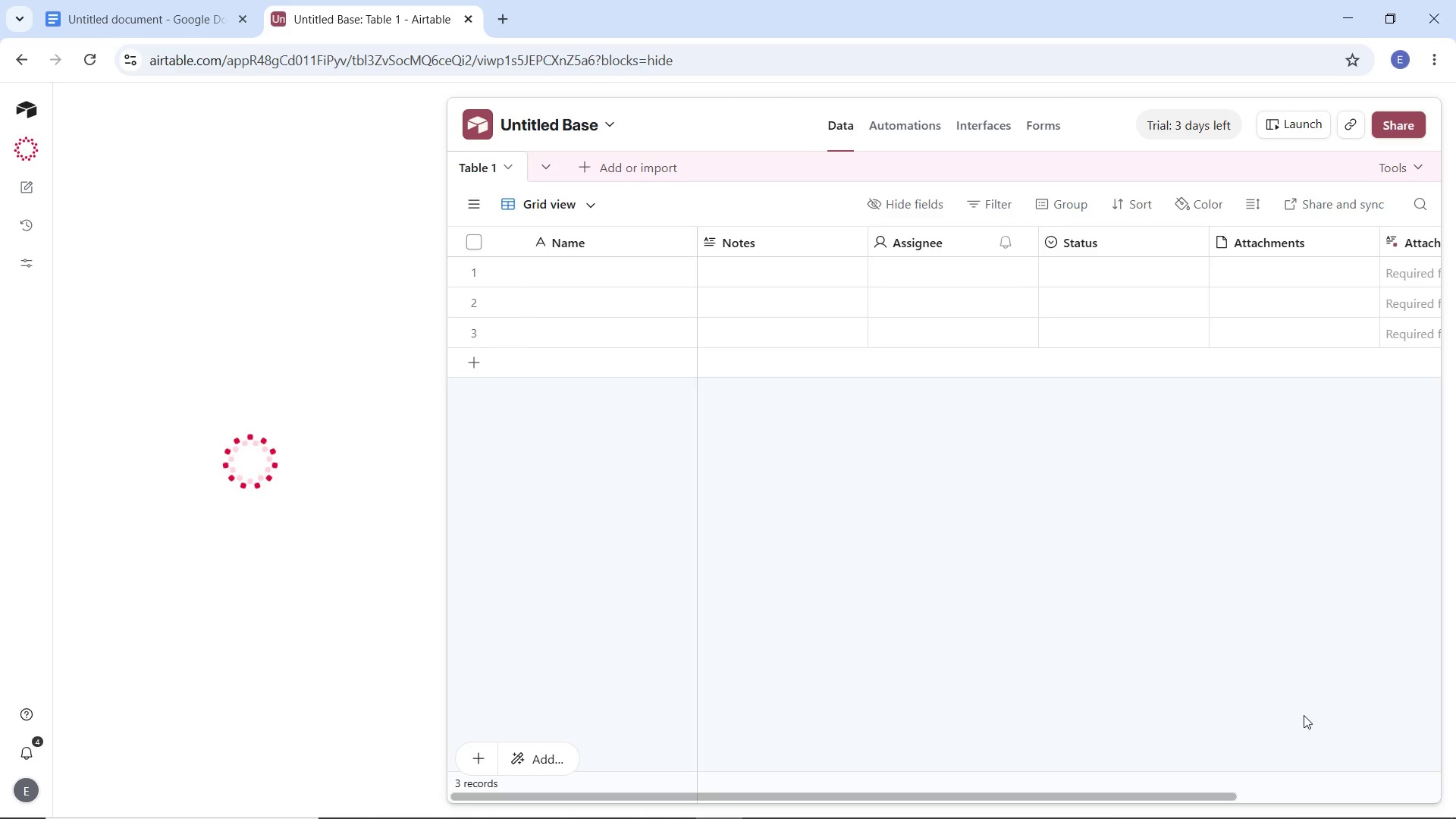 
double_click([425, 120])
 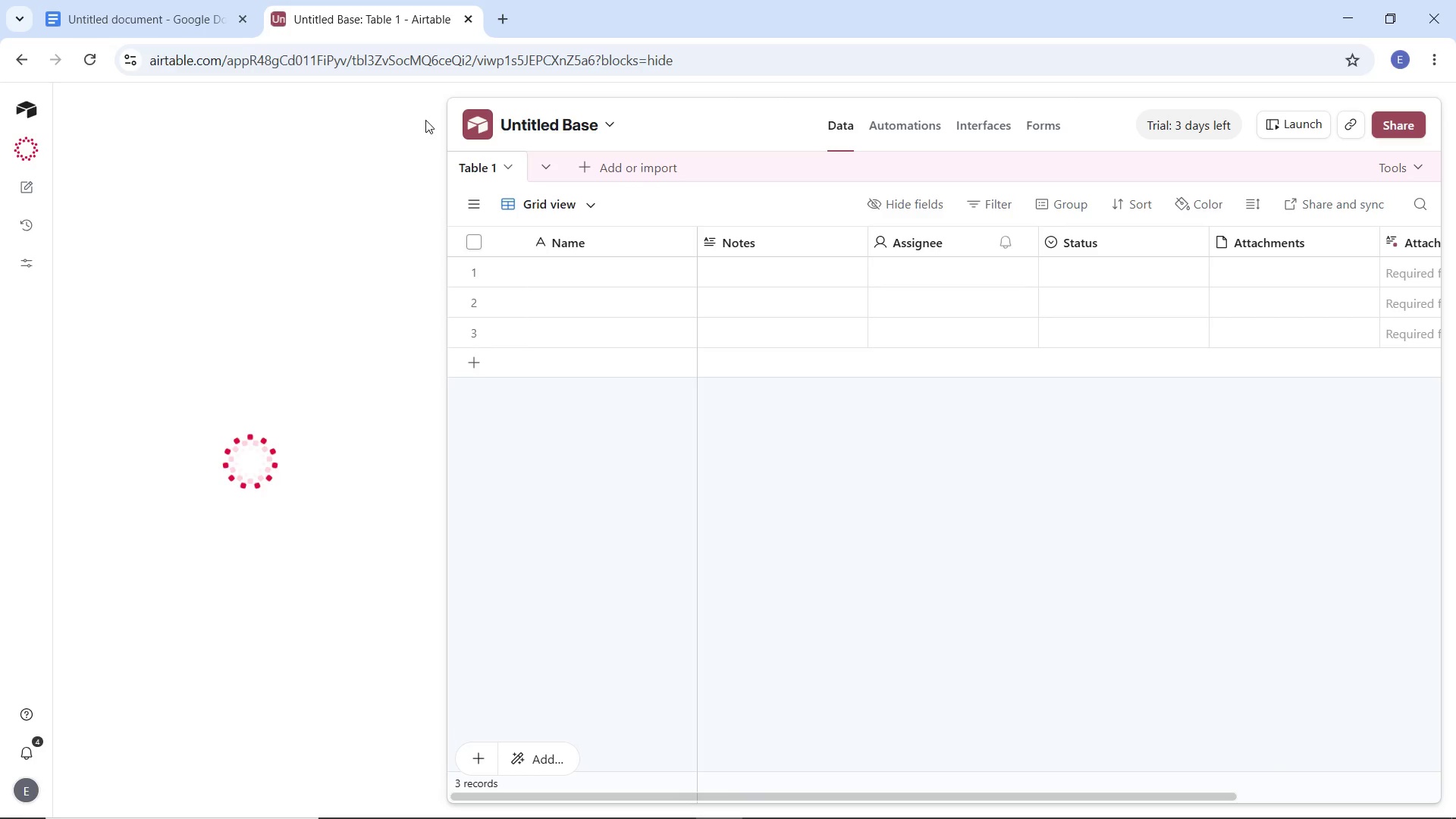 
triple_click([425, 120])
 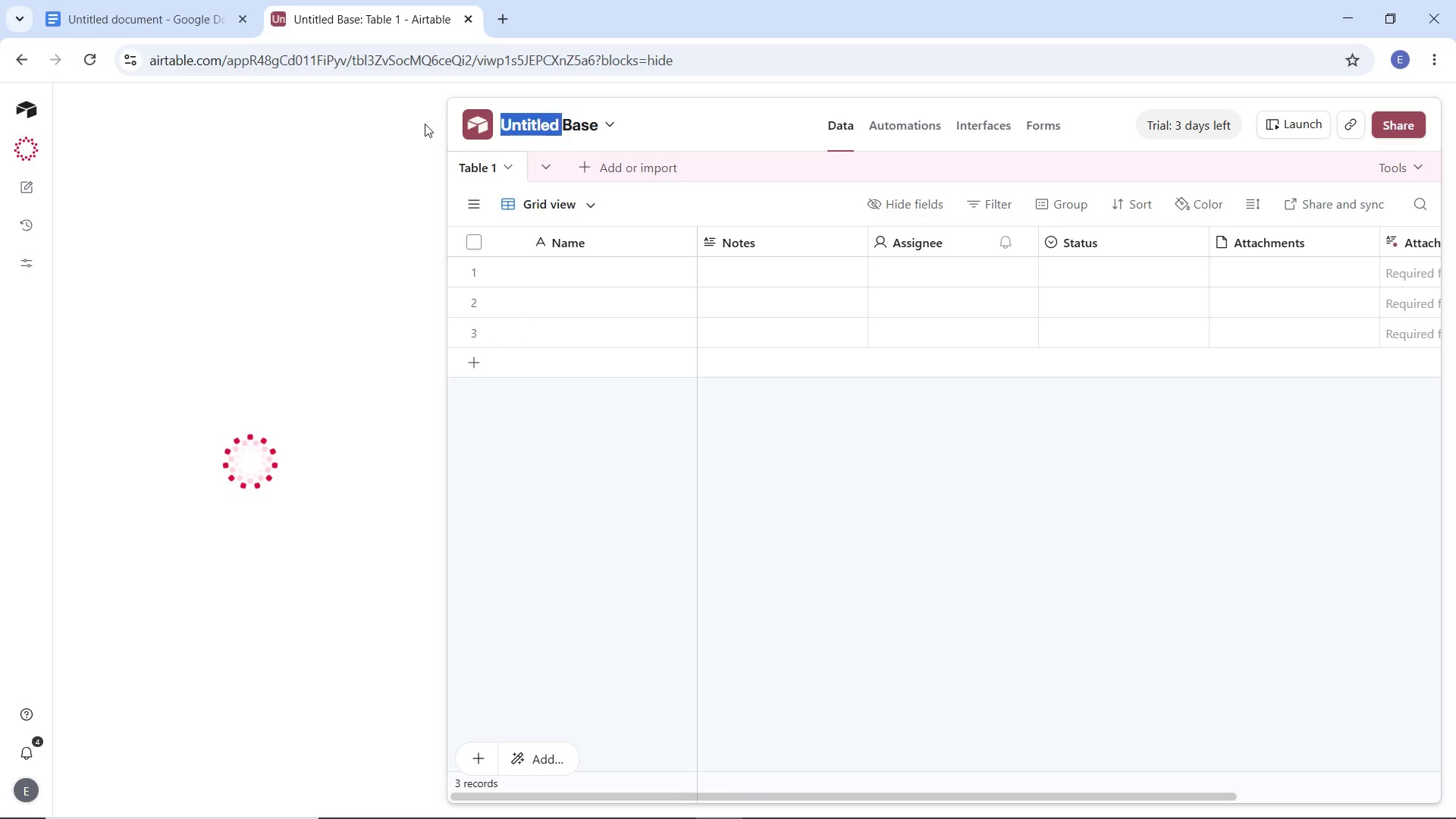 
triple_click([425, 124])
 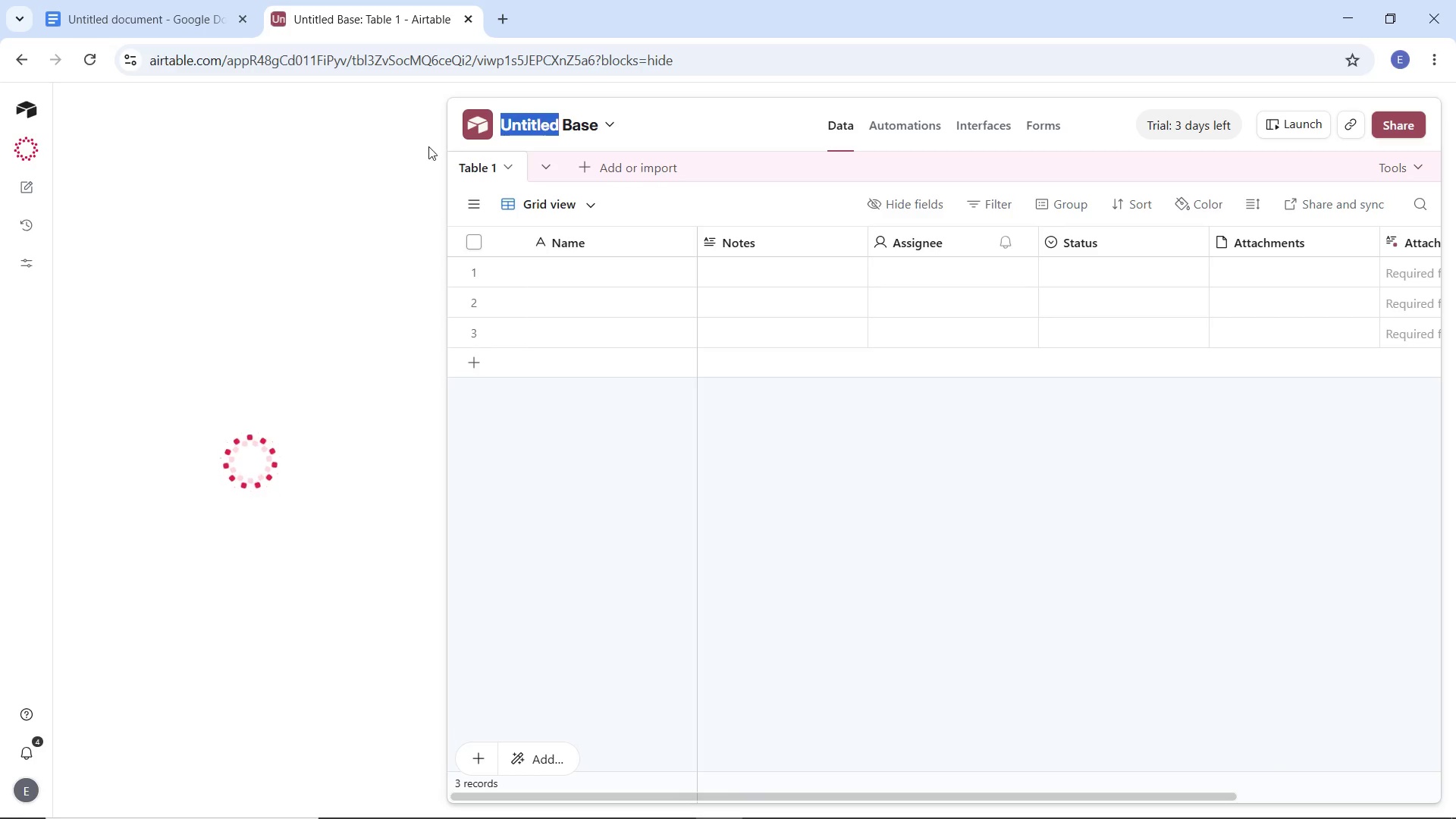 
left_click_drag(start_coordinate=[429, 149], to_coordinate=[429, 174])
 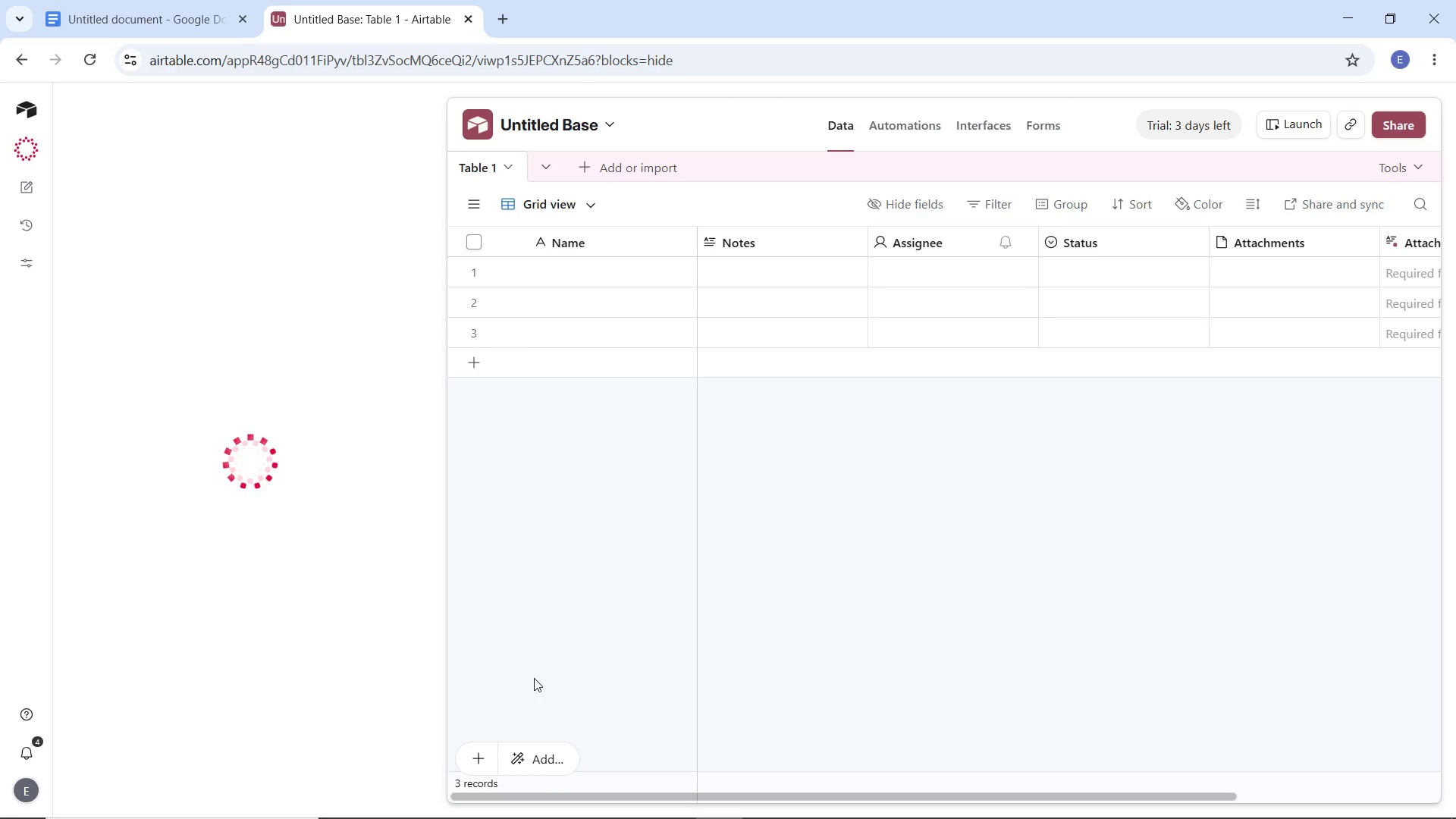 
triple_click([534, 678])
 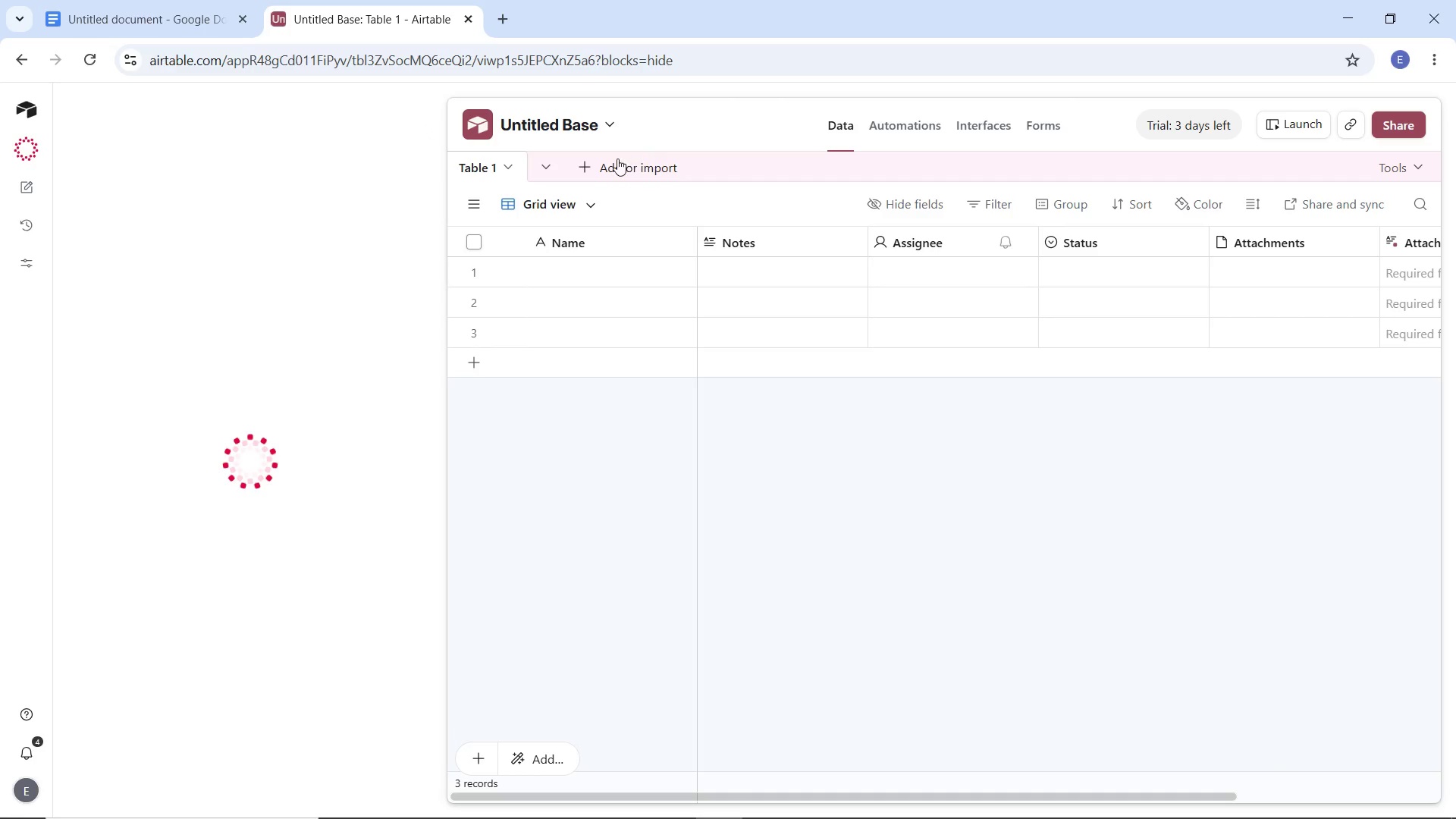 
left_click([588, 169])
 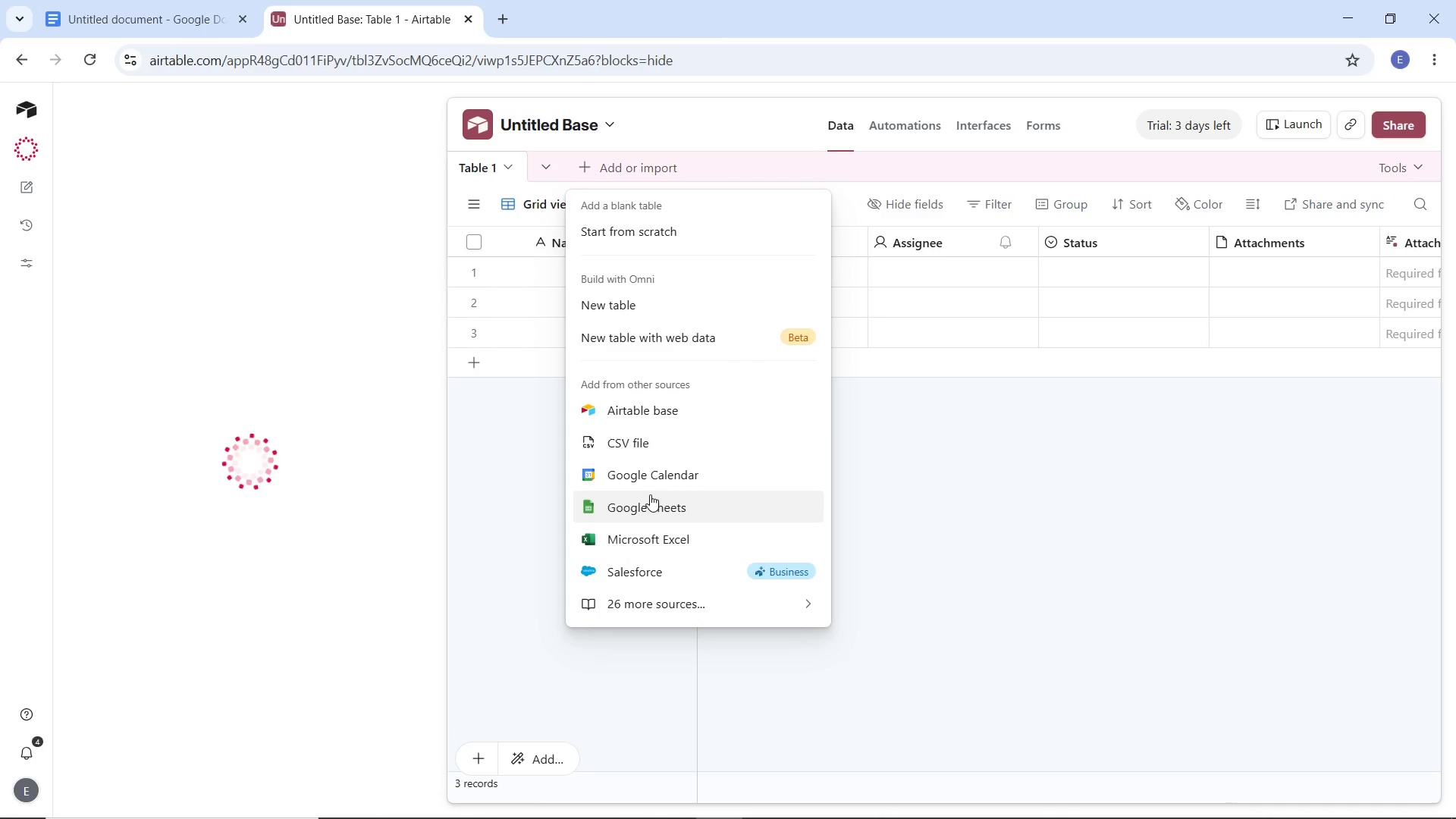 
left_click([645, 441])
 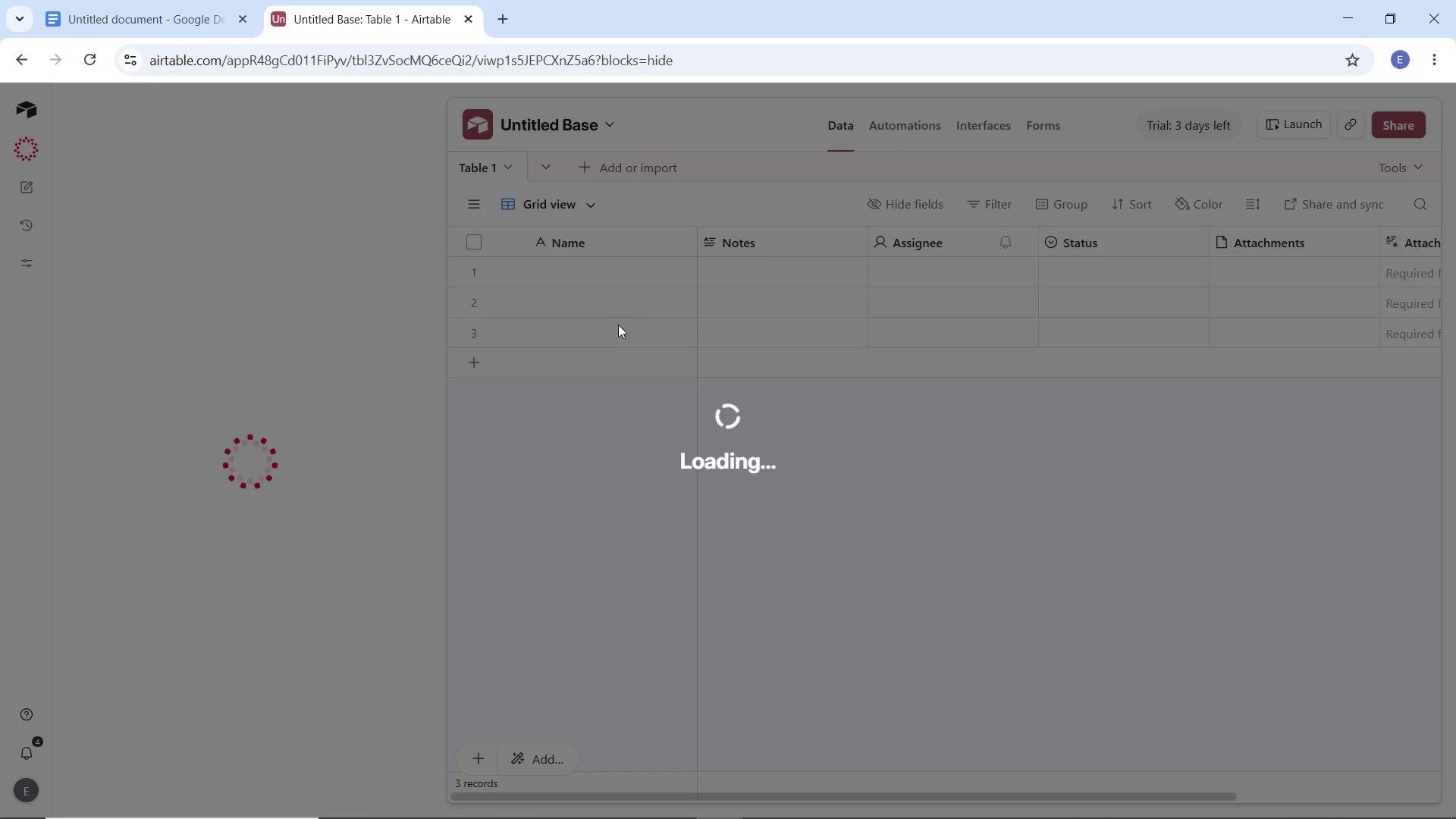 
mouse_move([580, 263])
 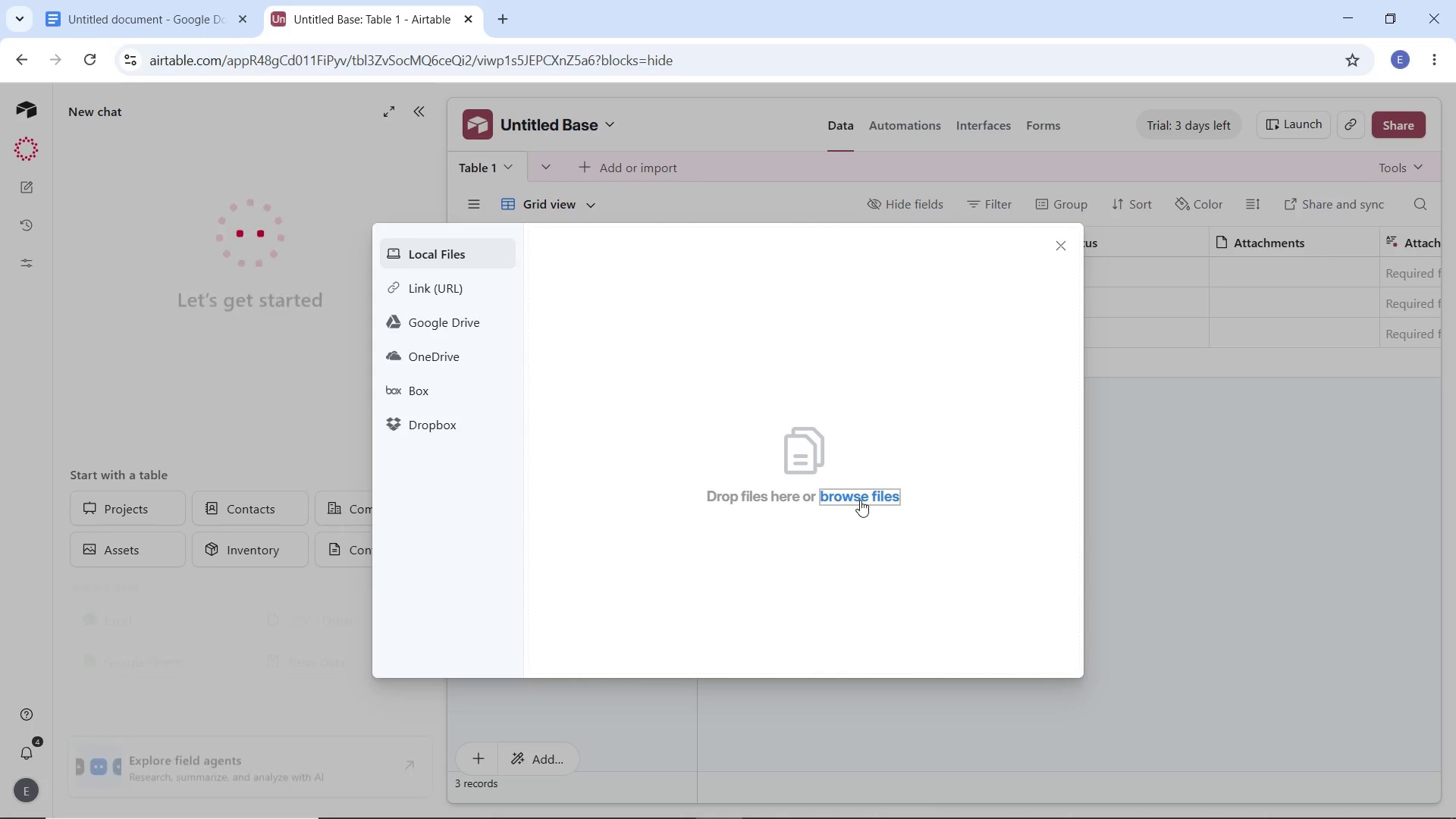 
left_click([860, 500])
 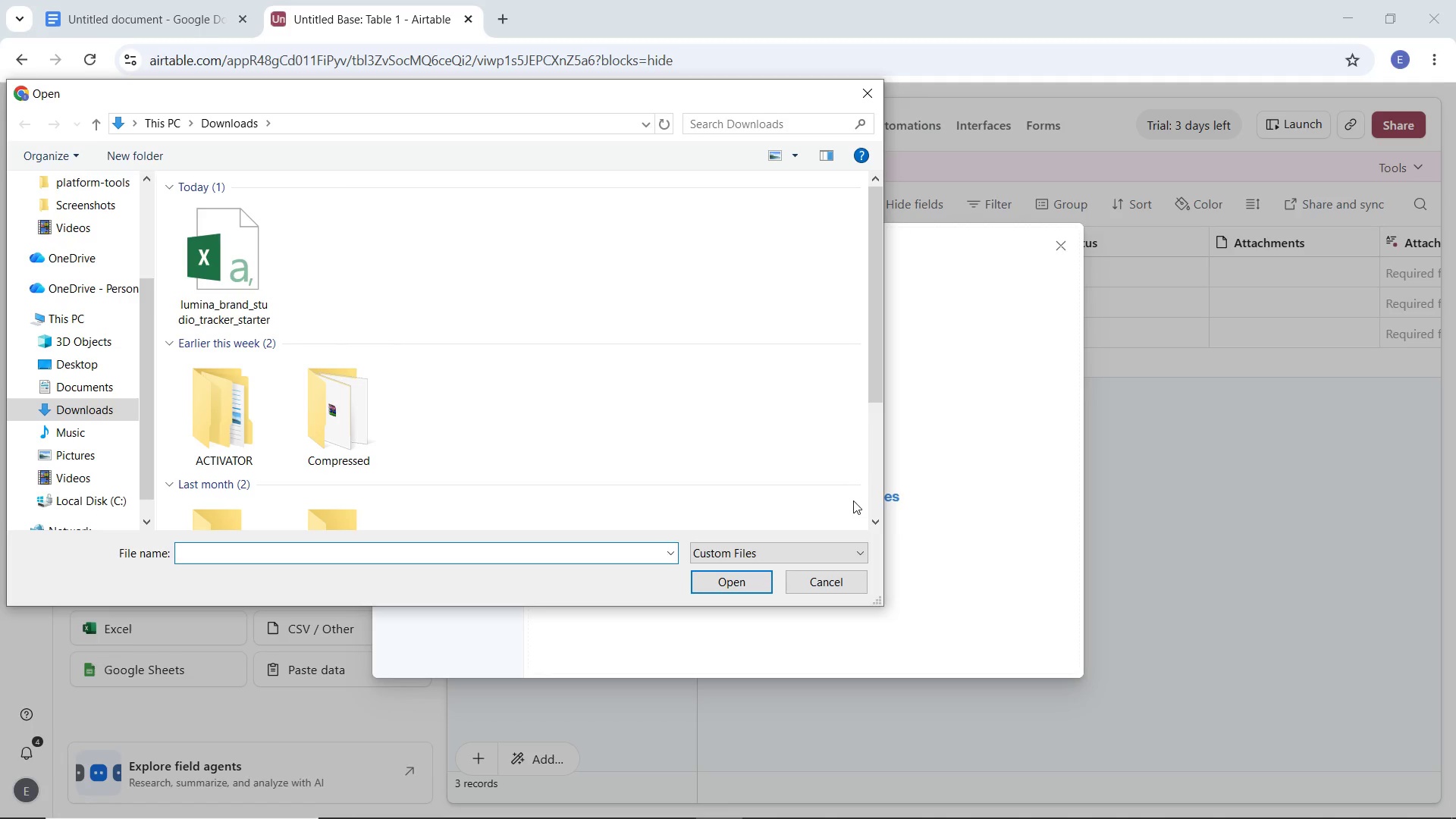 
wait(5.19)
 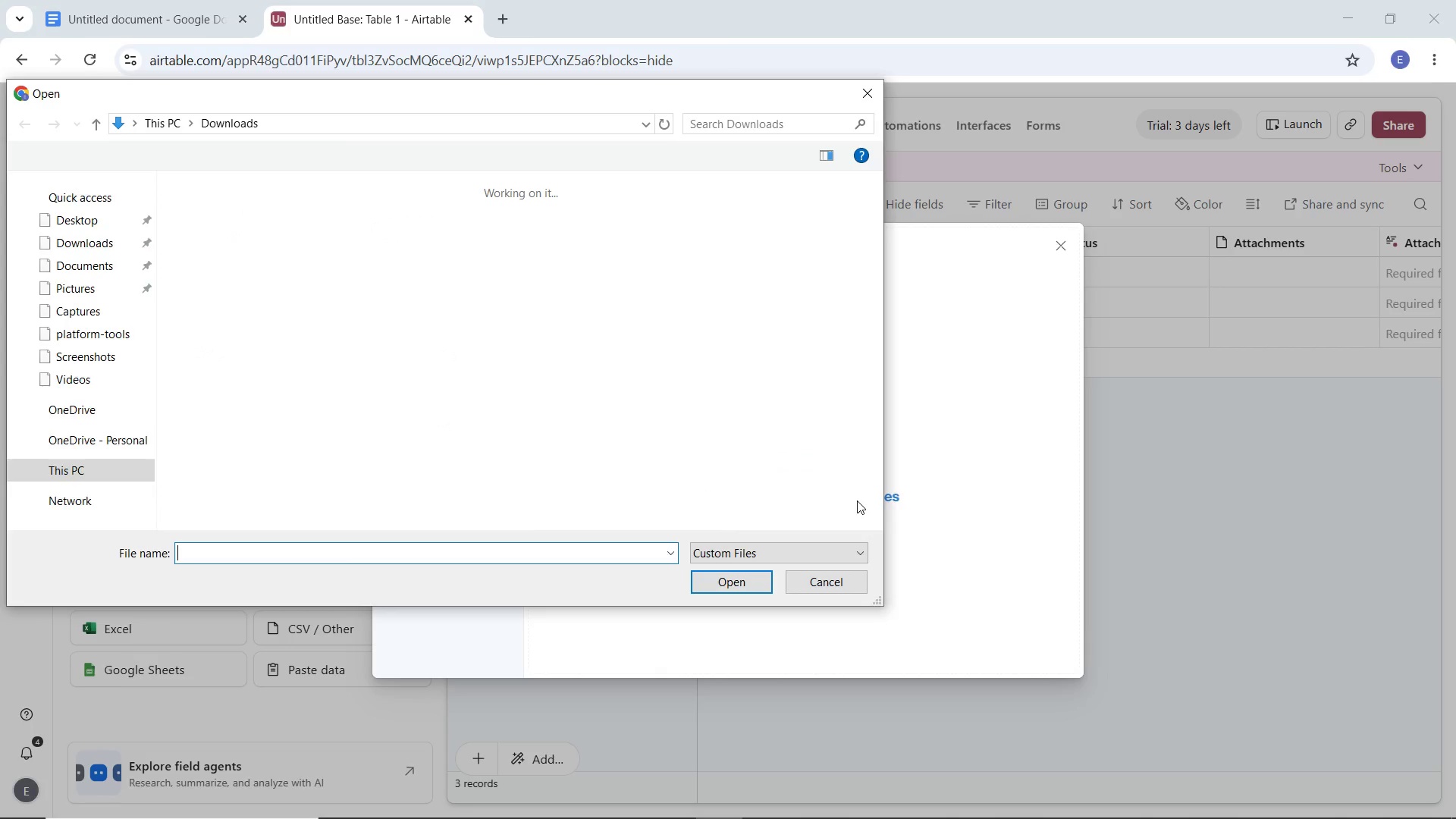 
double_click([221, 249])
 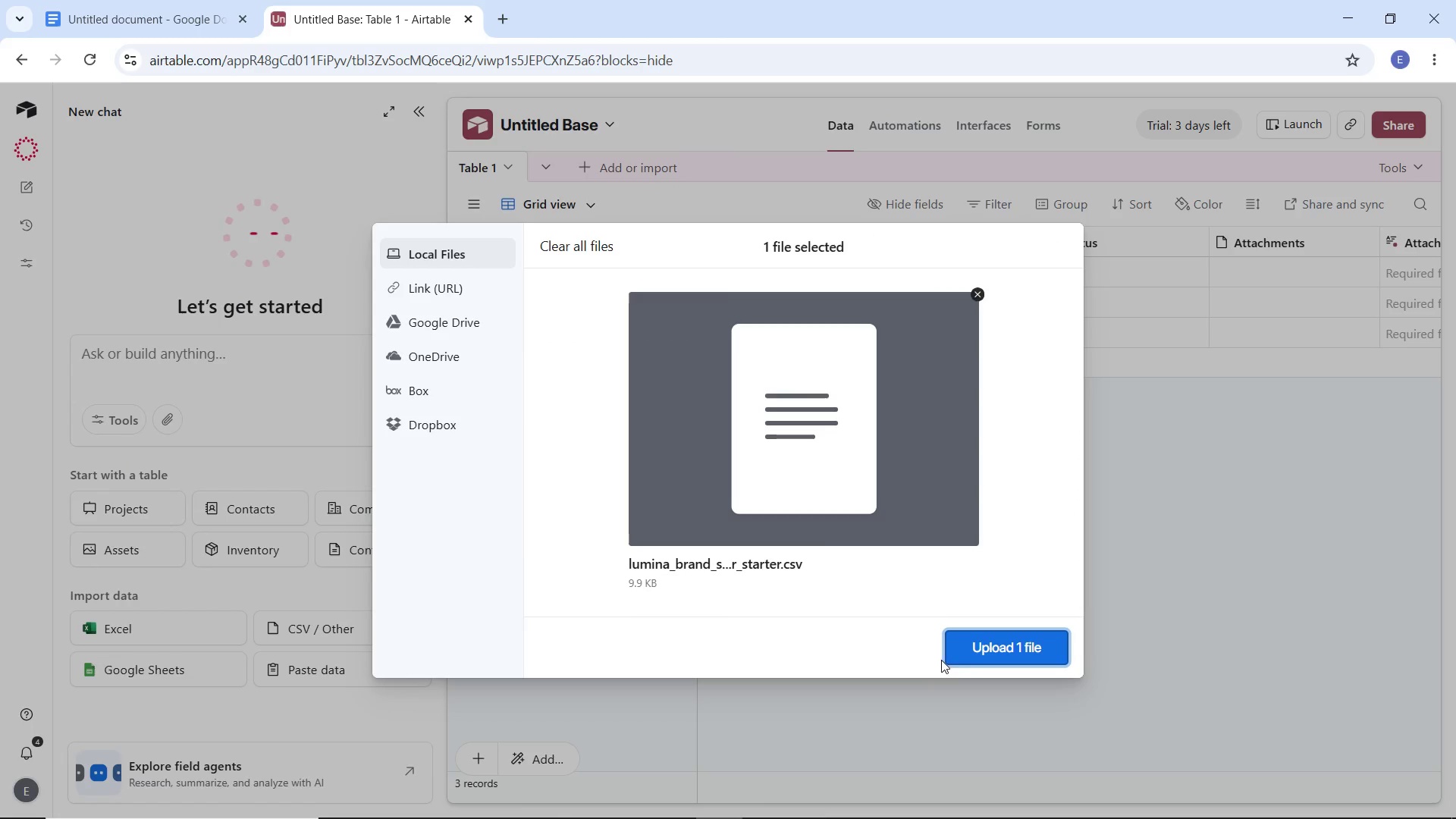 
left_click([965, 654])
 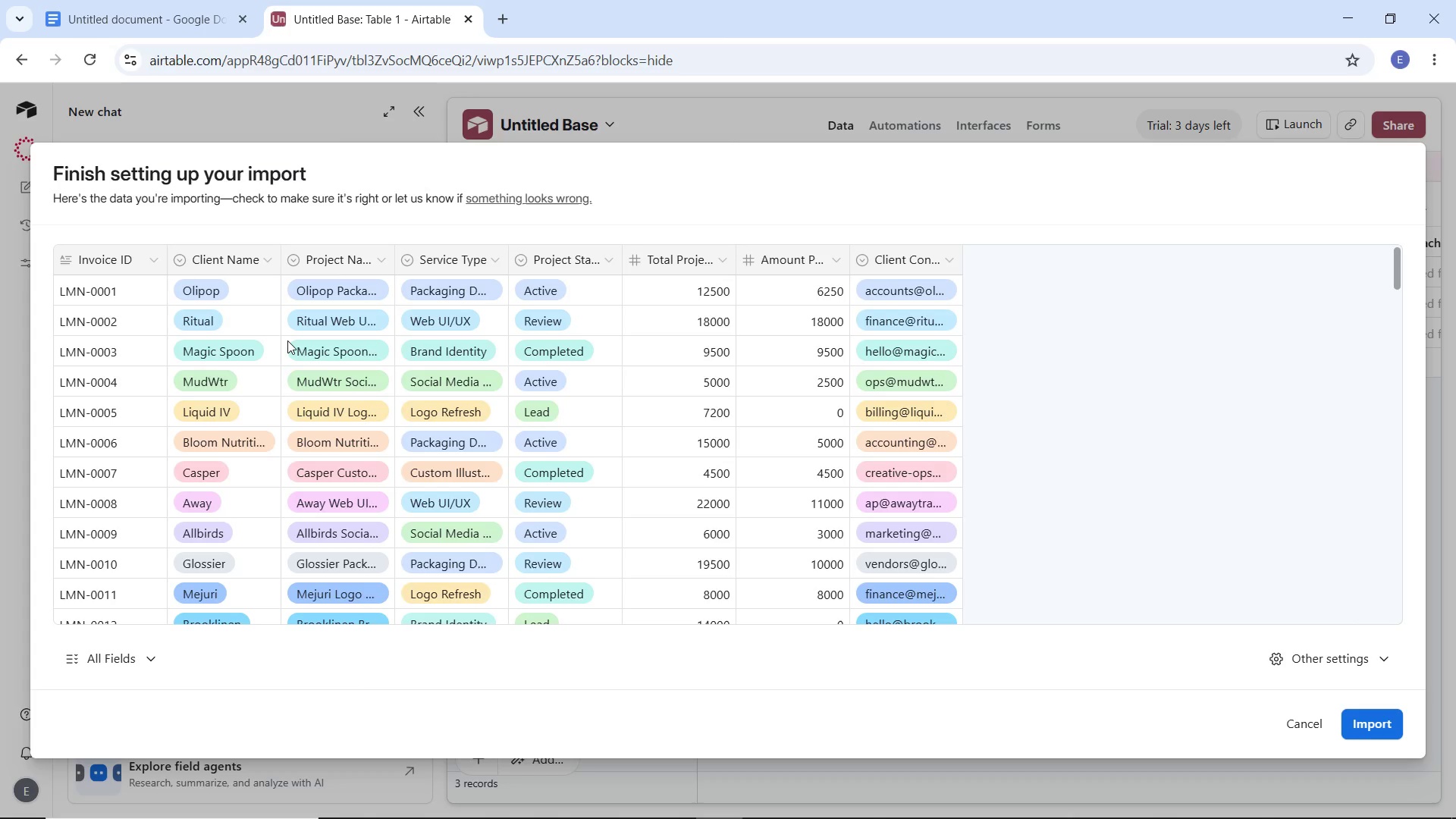 
wait(34.88)
 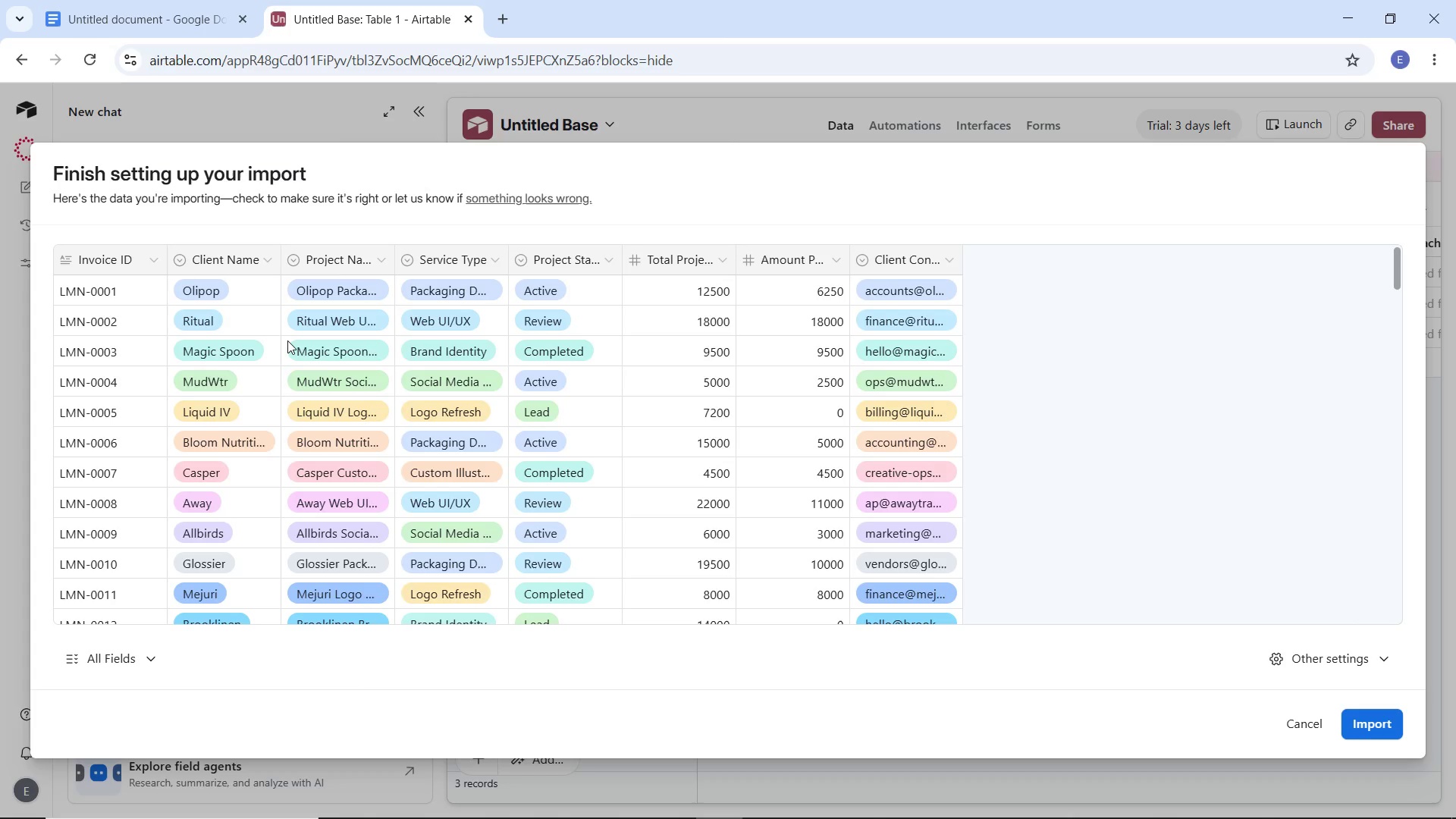 
scroll: coordinate [427, 369], scroll_direction: down, amount: 1.0
 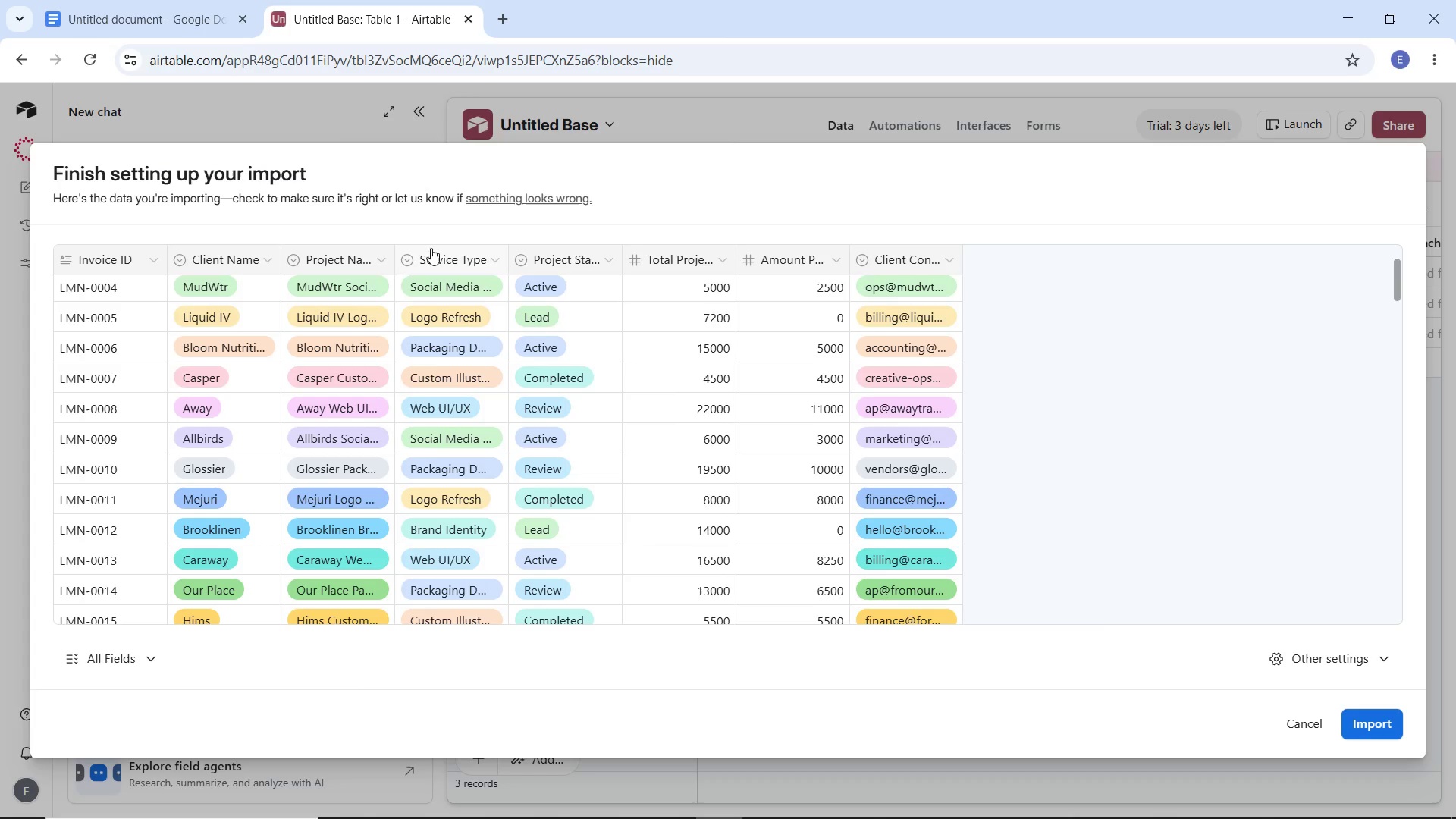 
mouse_move([393, 261])
 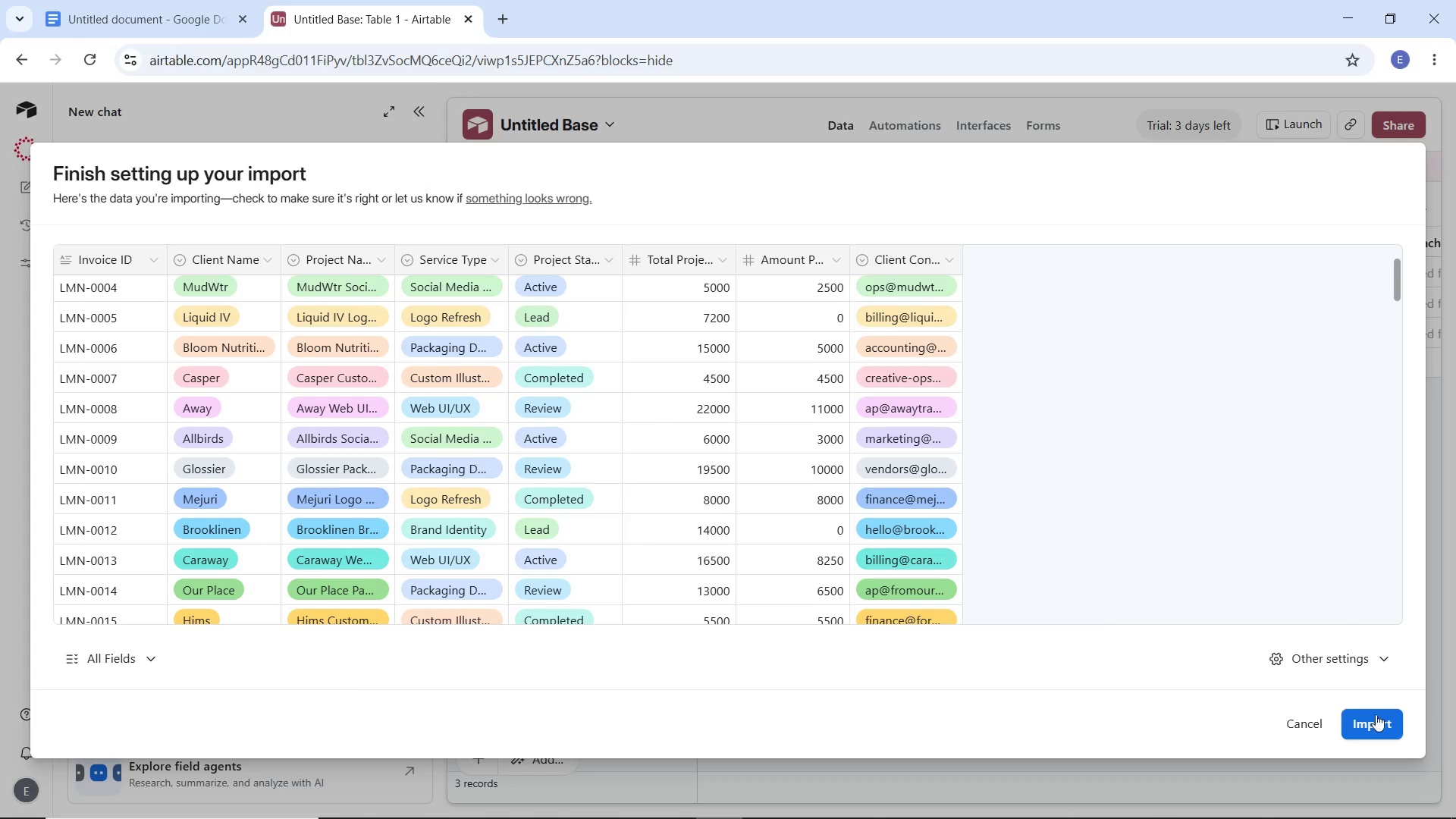 
left_click([1385, 721])
 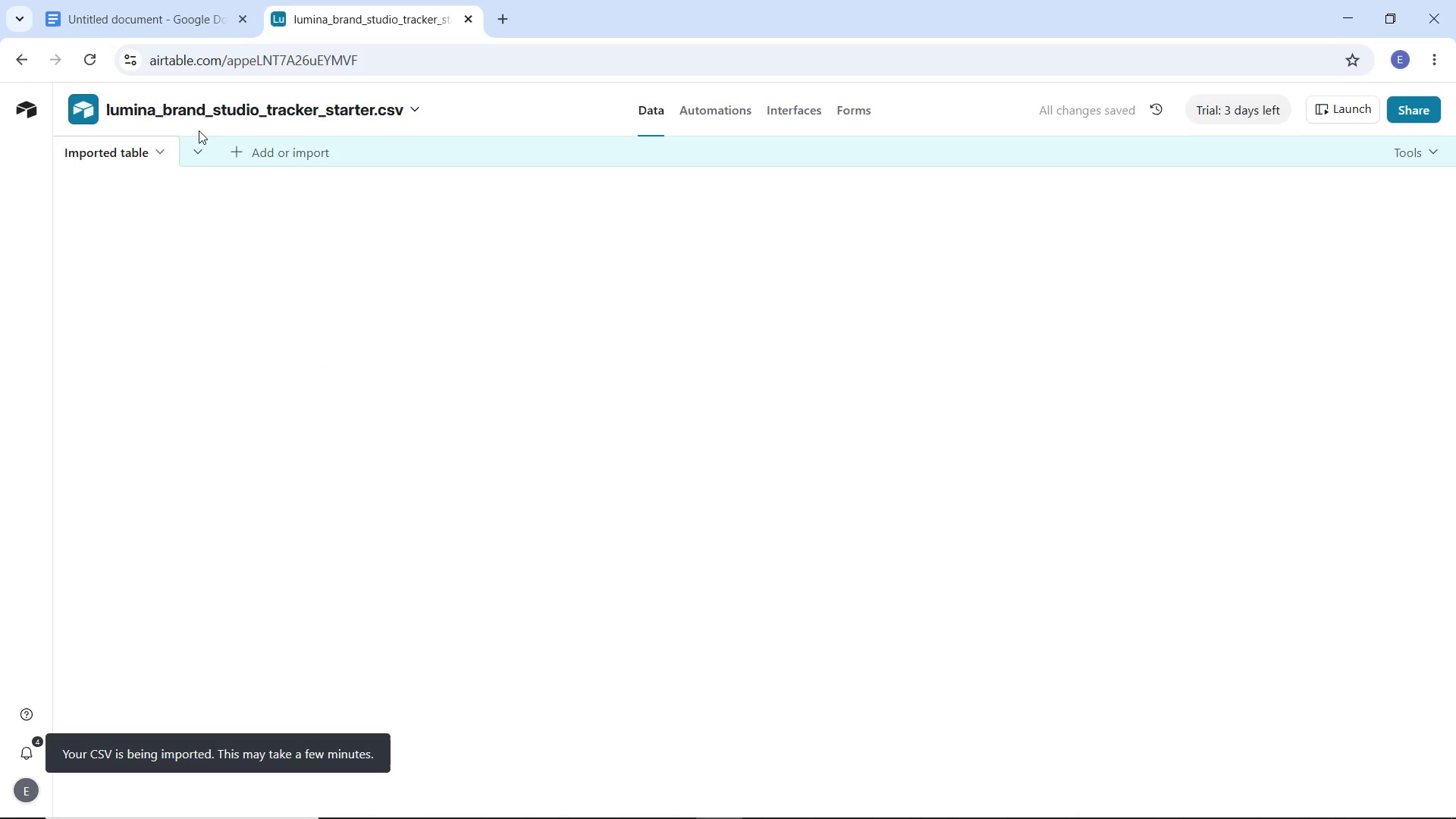 
wait(12.86)
 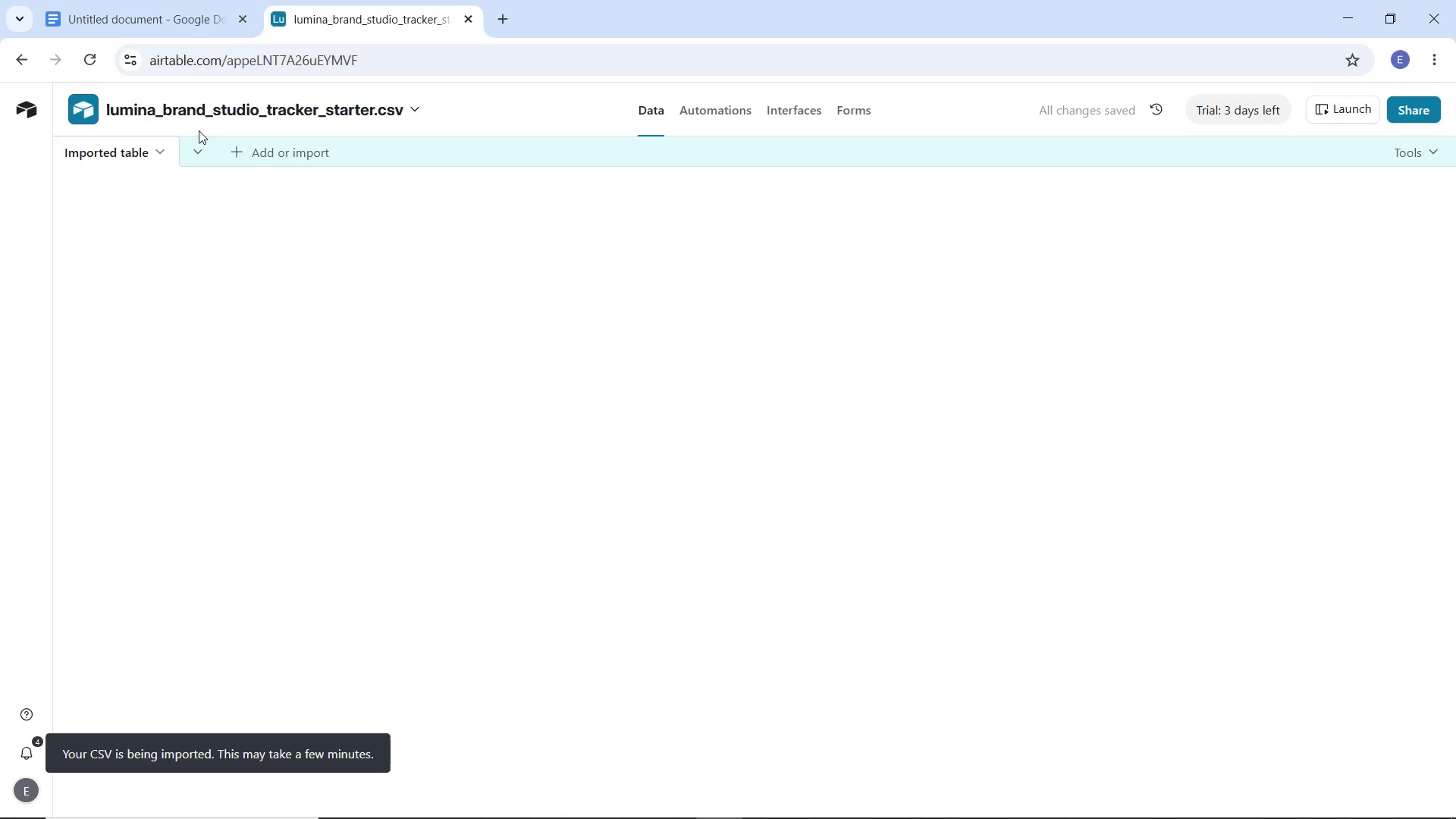 
left_click([33, 752])
 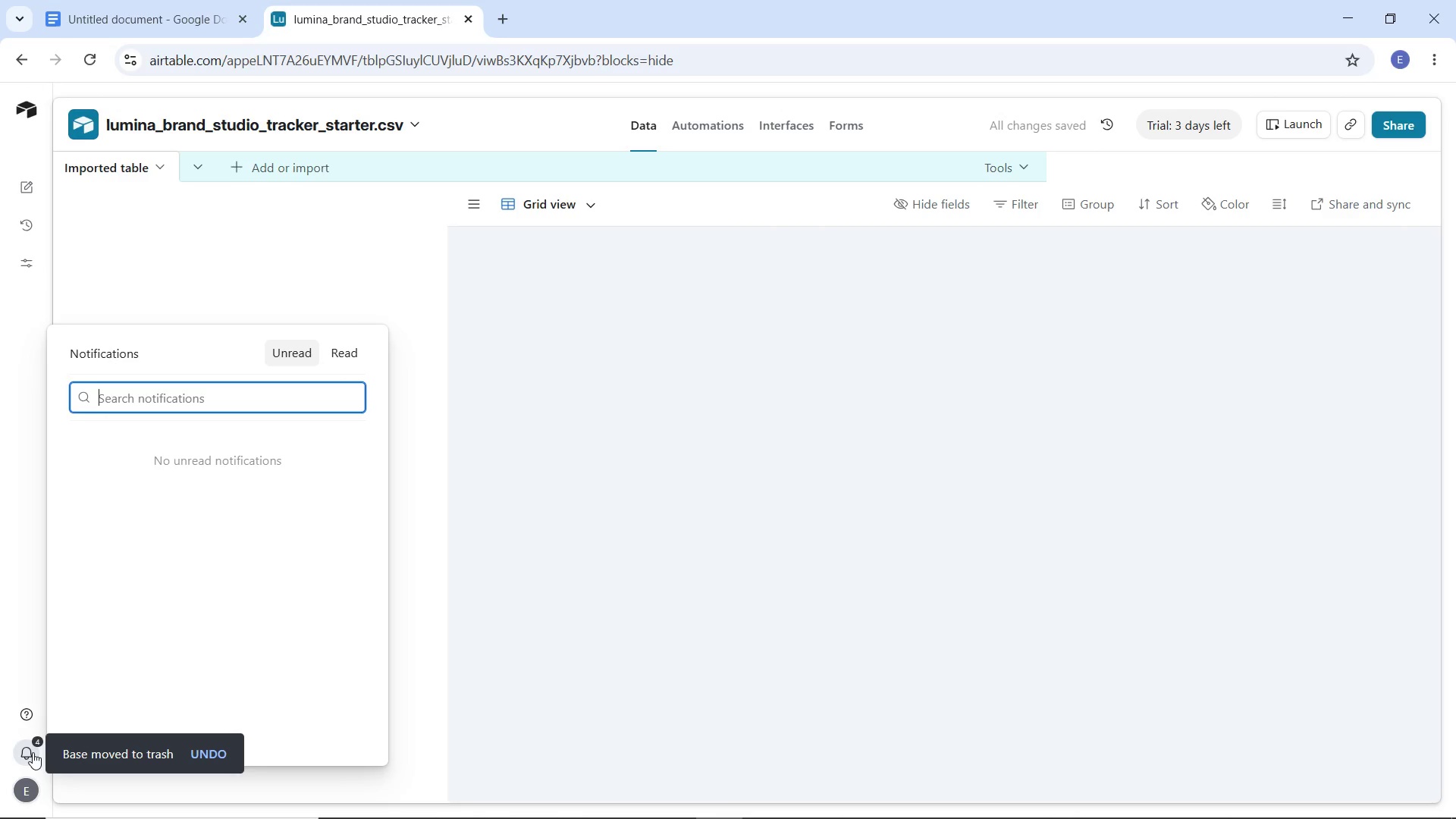 
left_click([33, 752])
 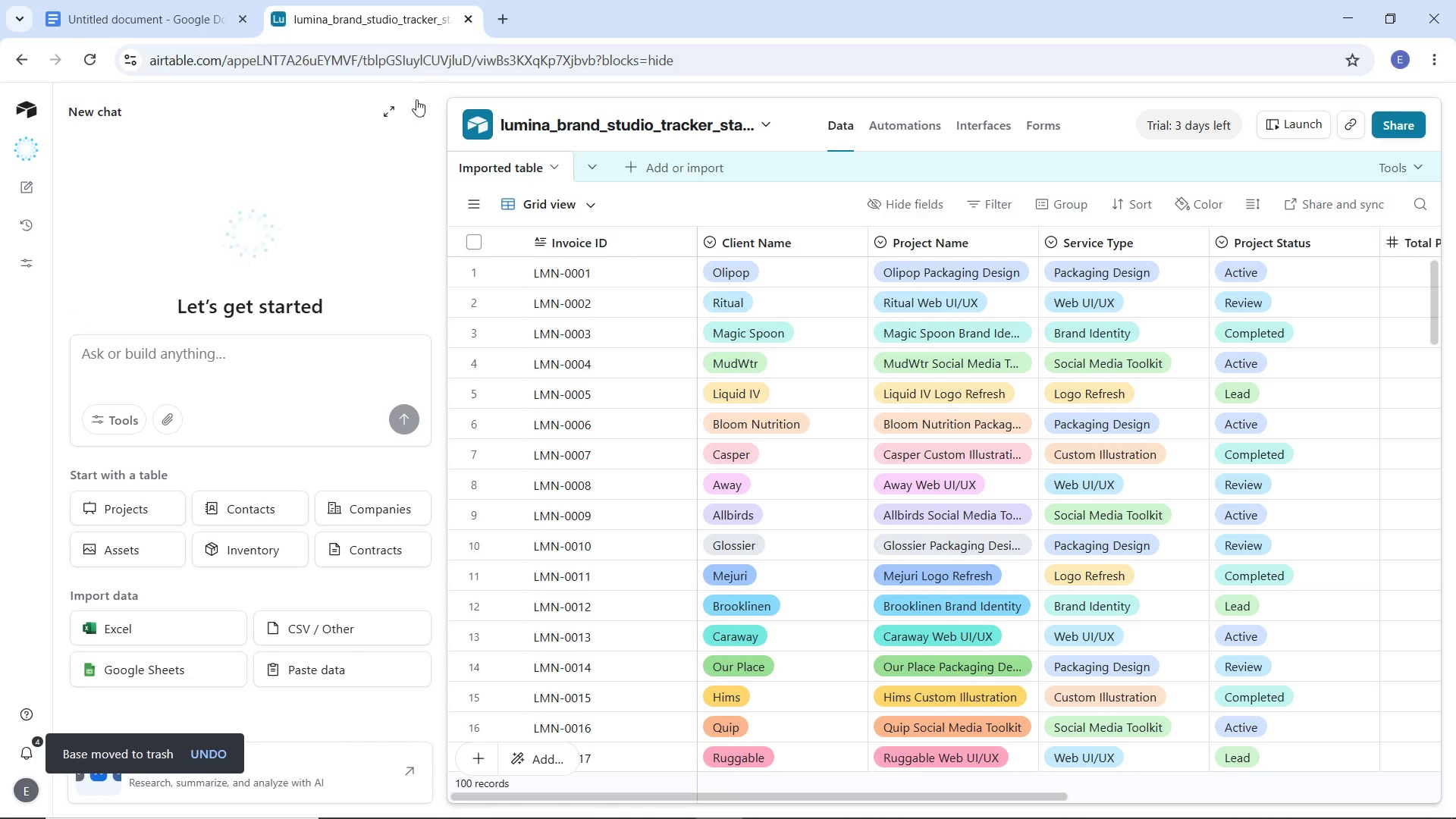 
left_click([419, 115])
 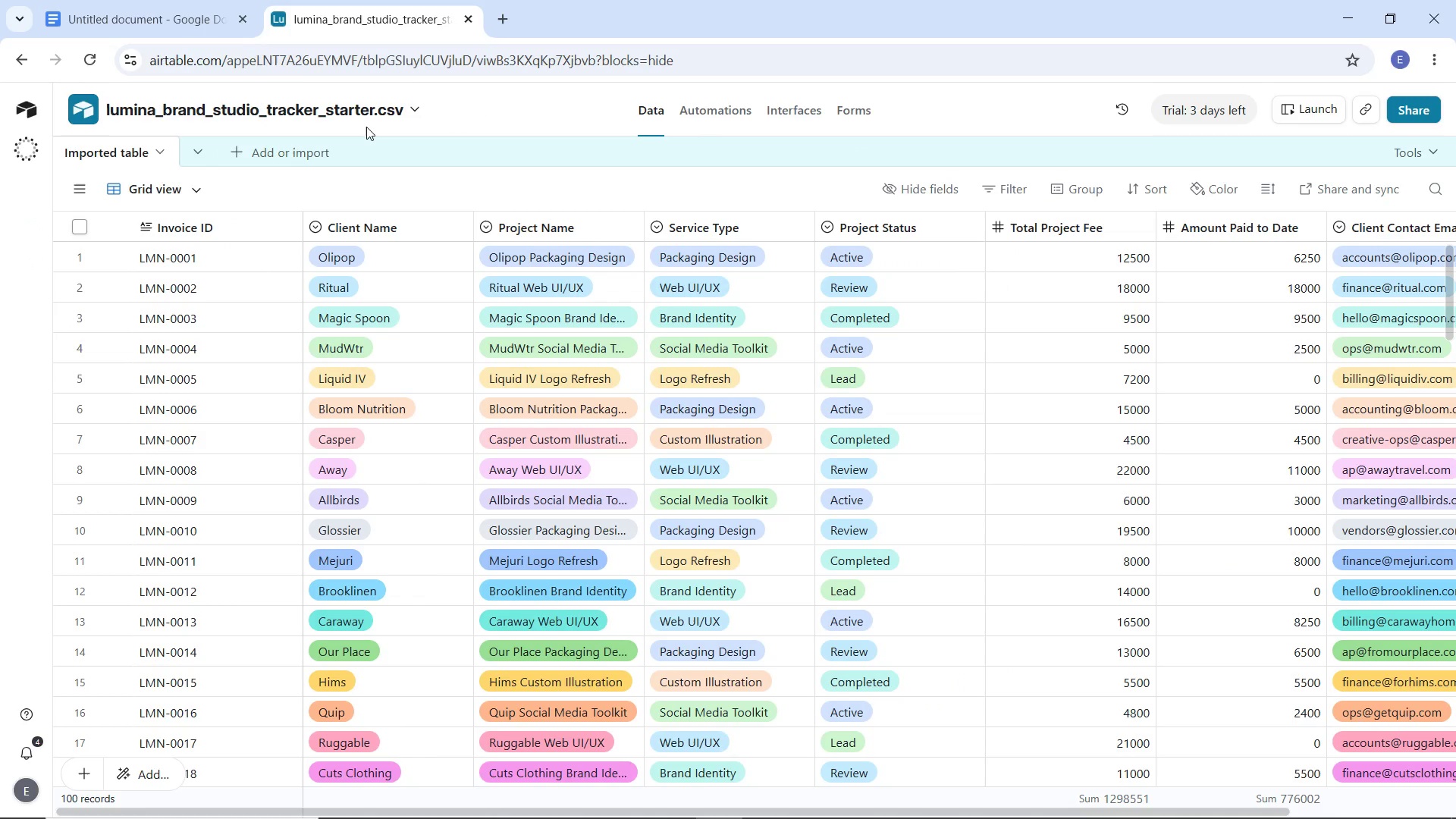 
wait(9.53)
 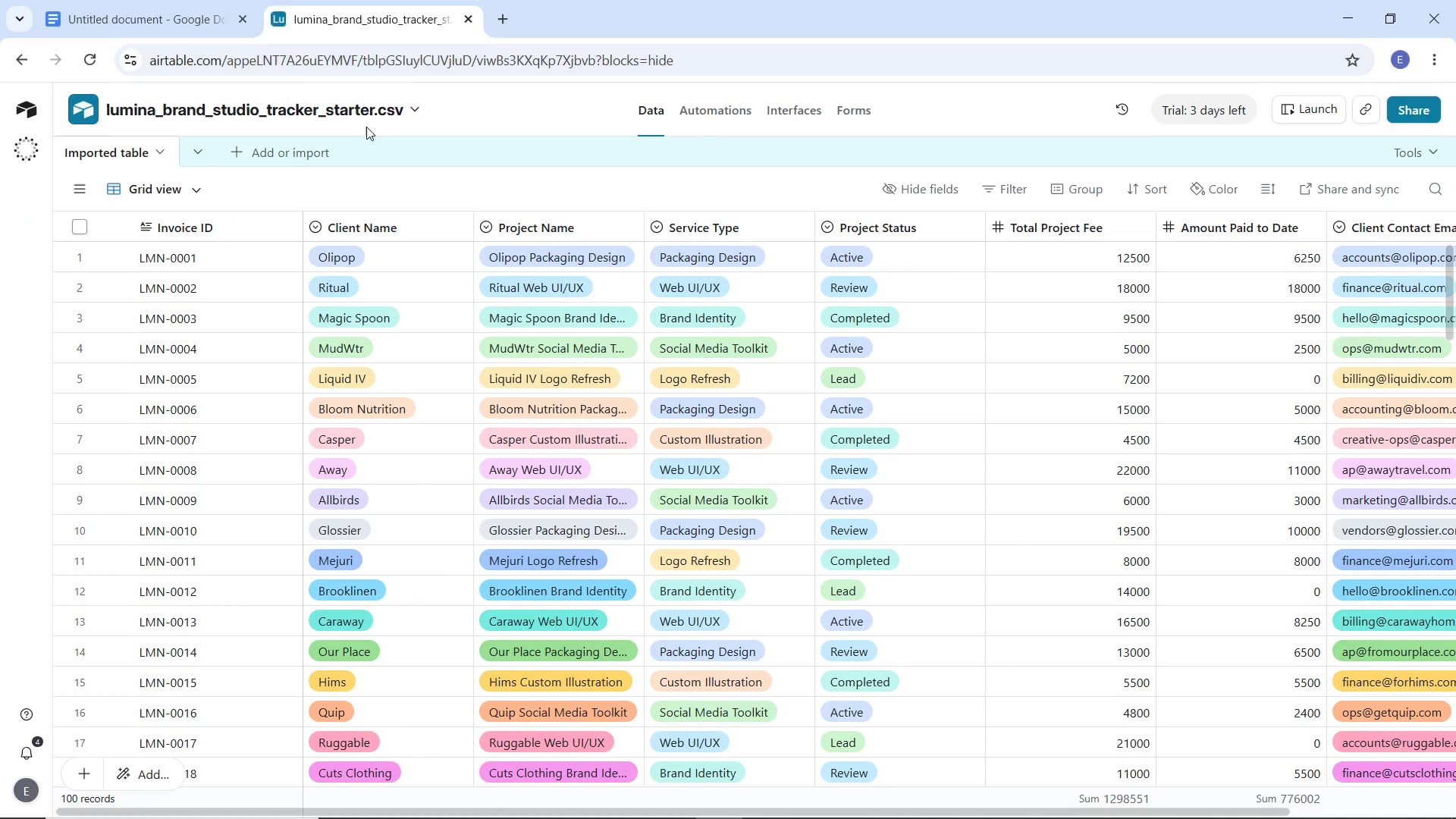 
type(Lumina Studio)
 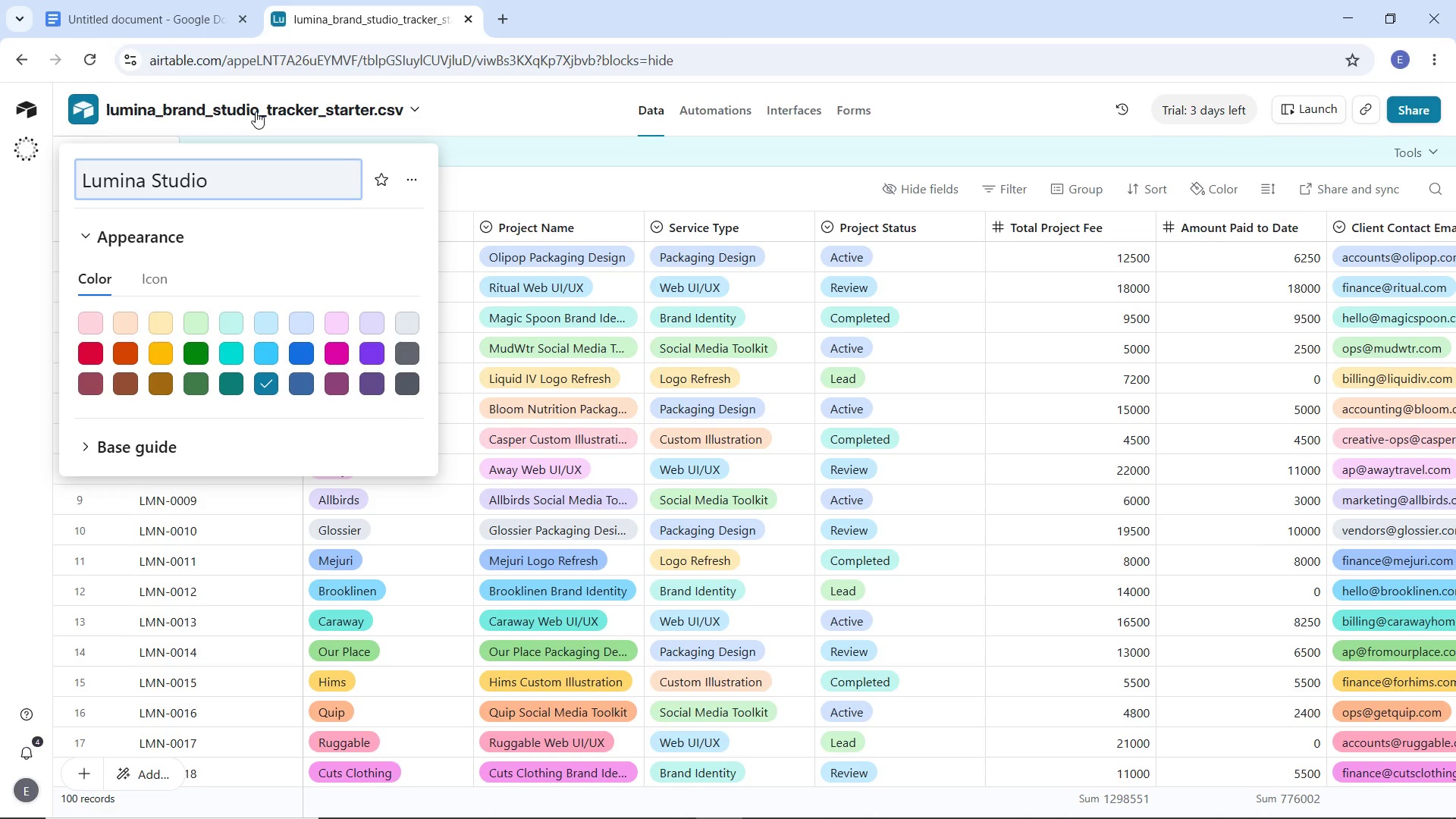 
left_click([604, 180])
 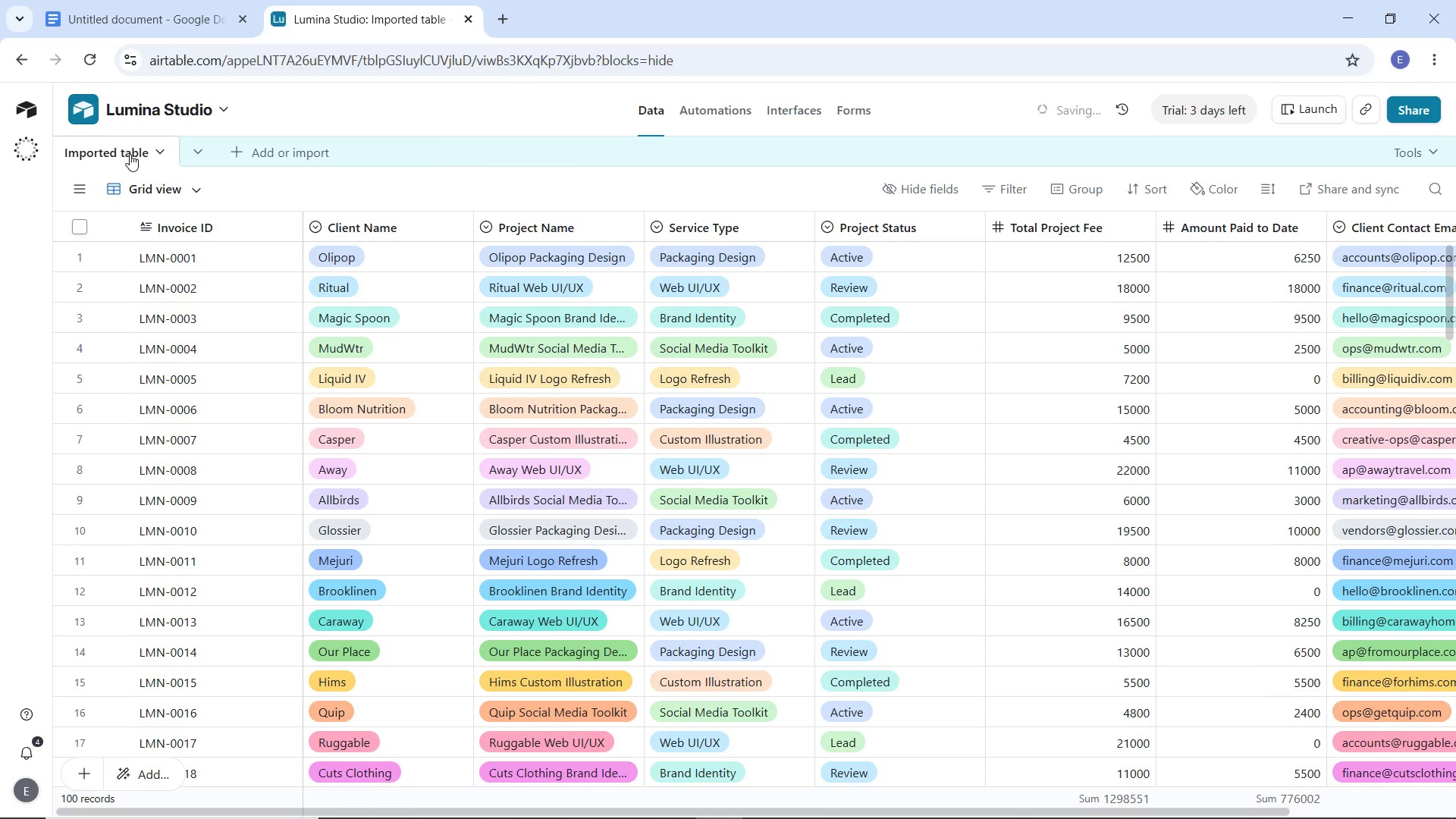 
left_click([127, 154])
 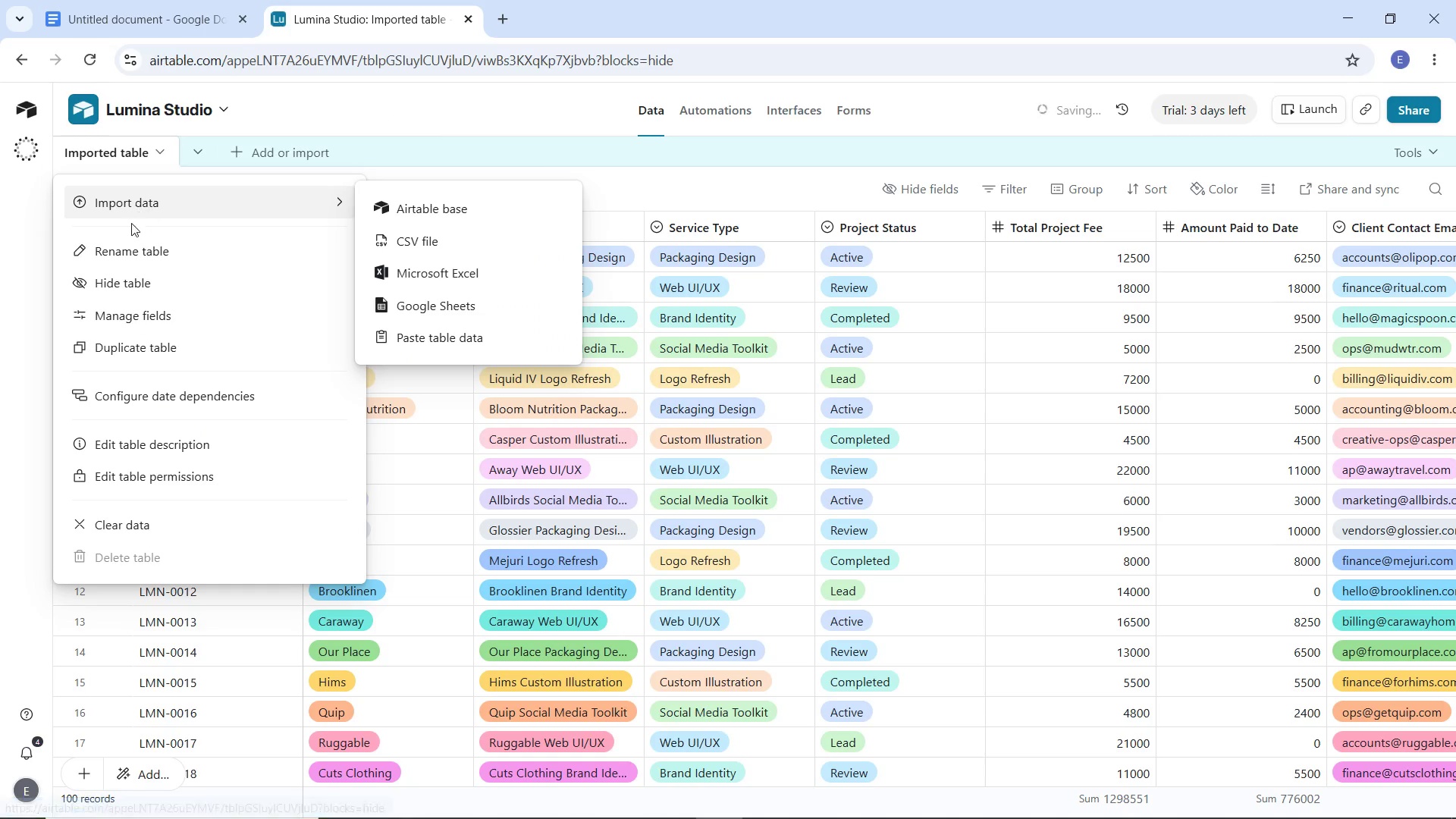 
left_click([130, 250])
 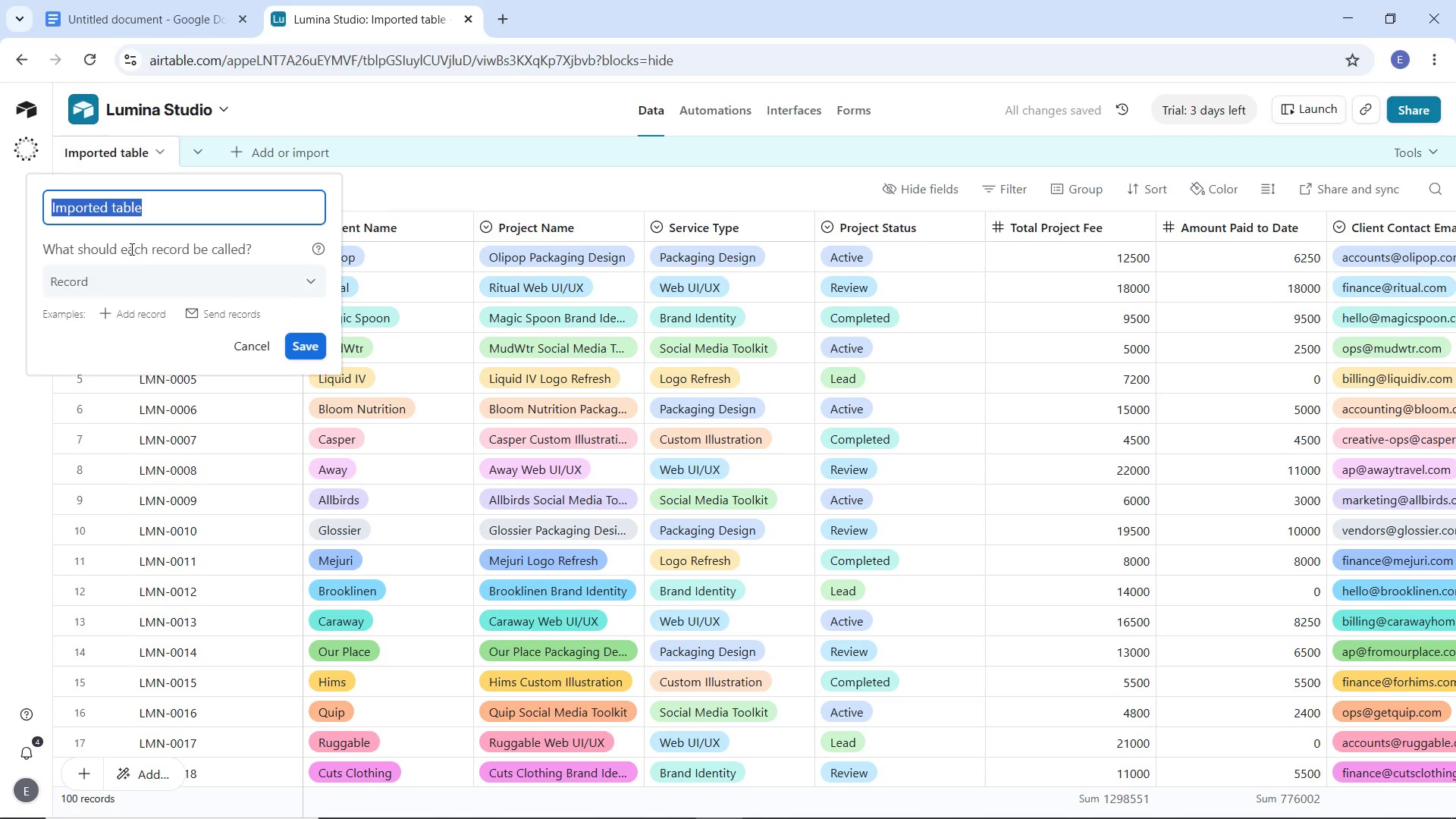 
type(Projects)
 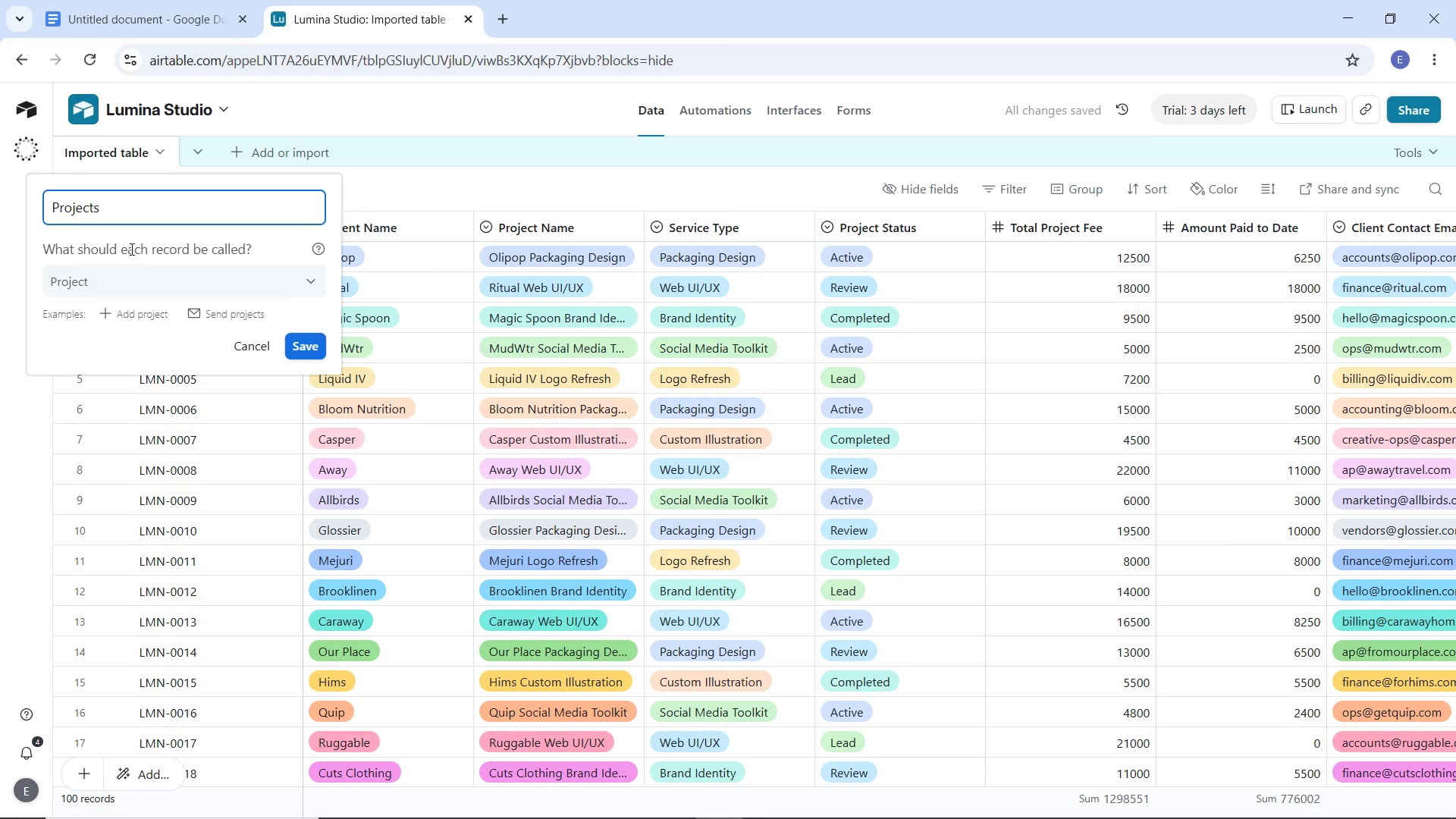 
key(Enter)
 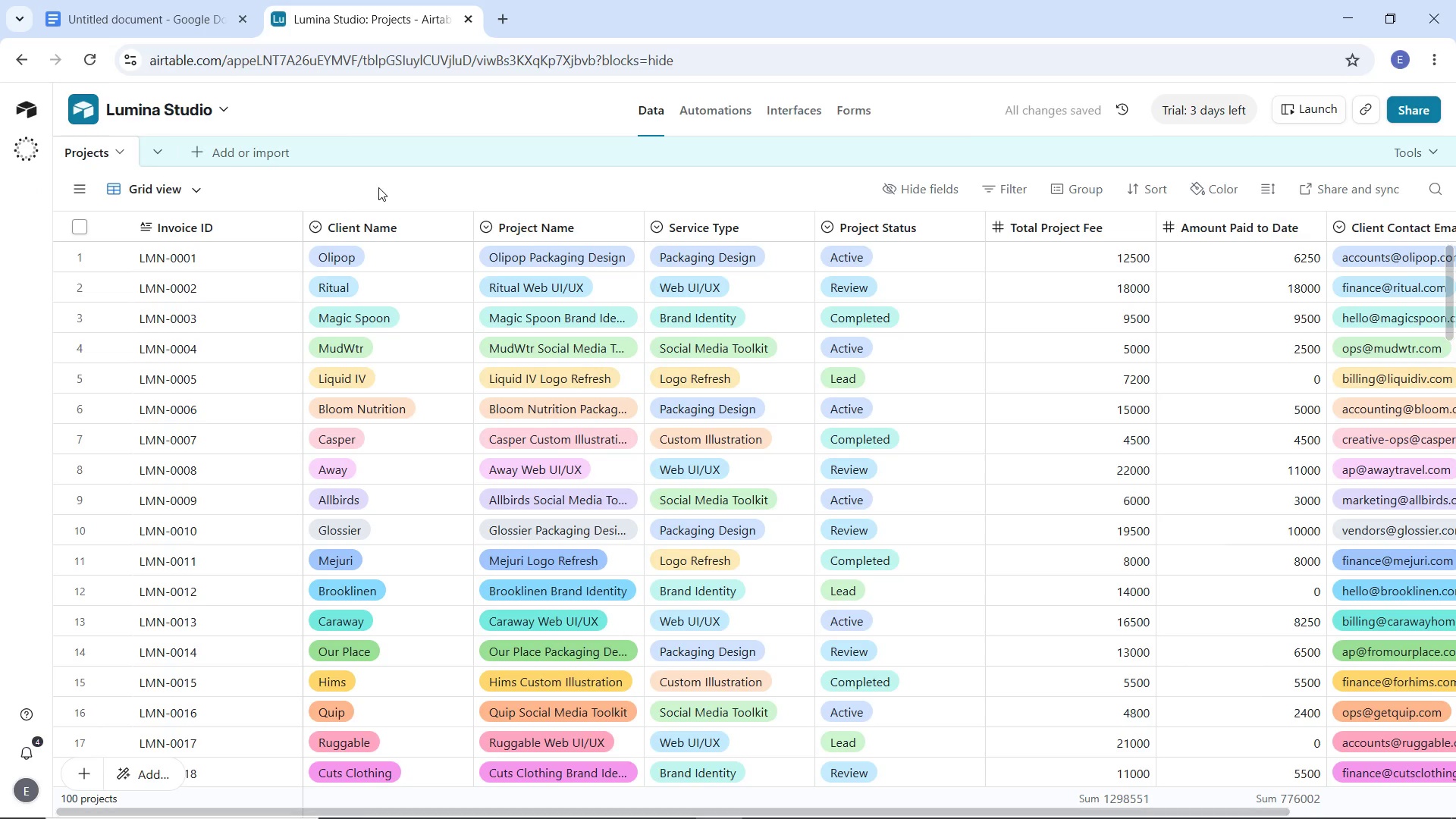 
wait(5.91)
 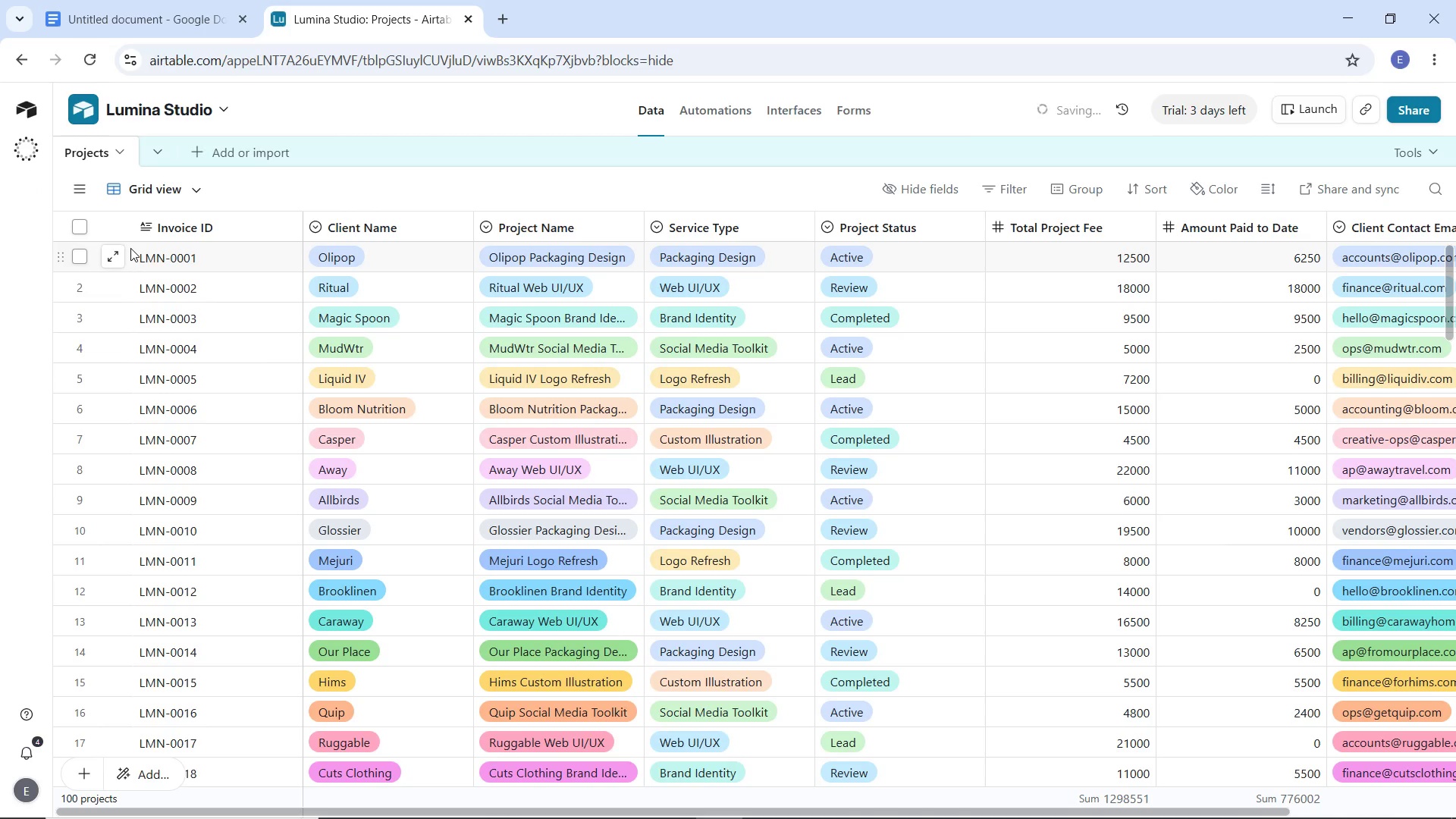 
left_click_drag(start_coordinate=[300, 228], to_coordinate=[262, 231])
 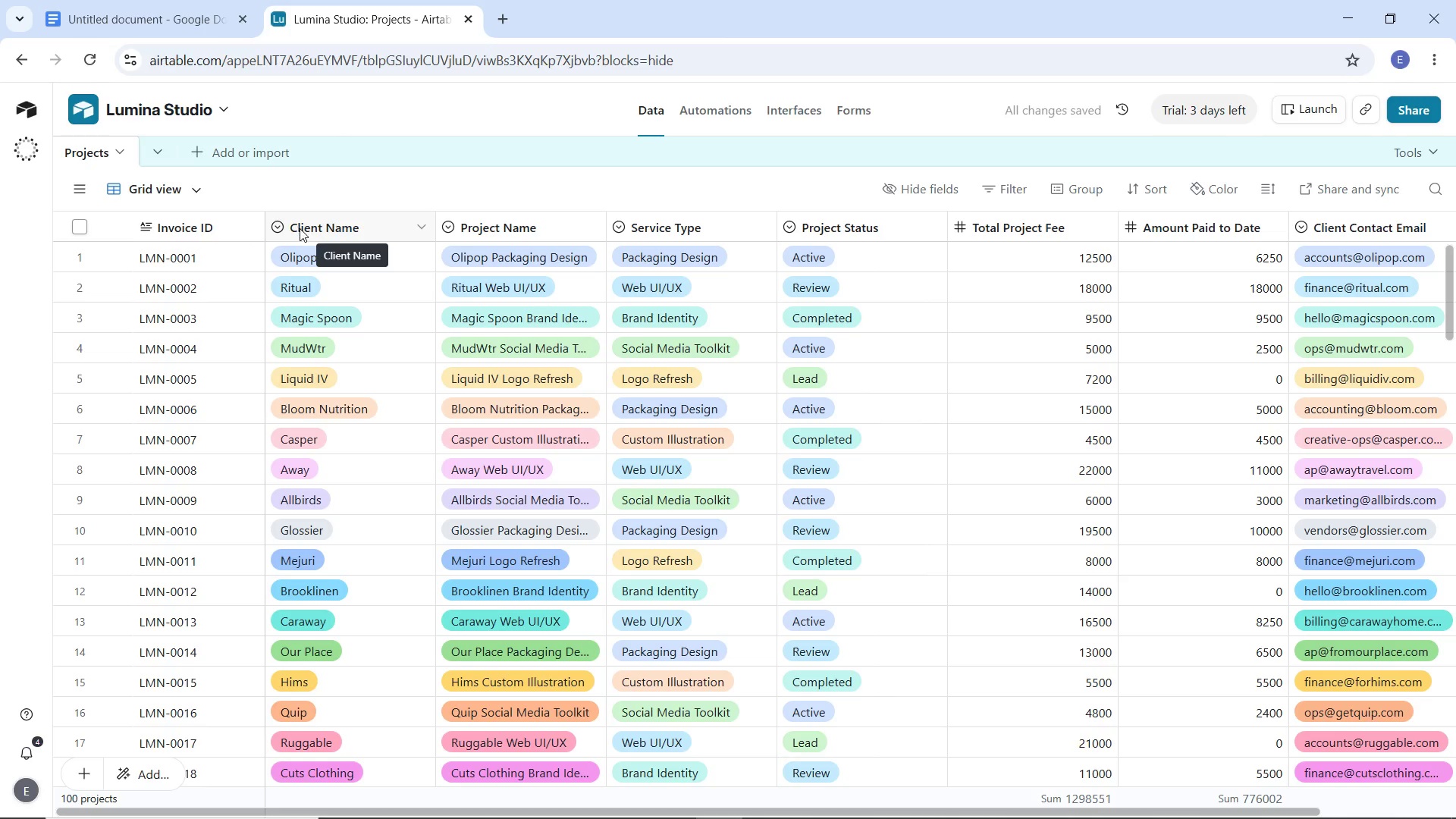 
left_click([253, 227])
 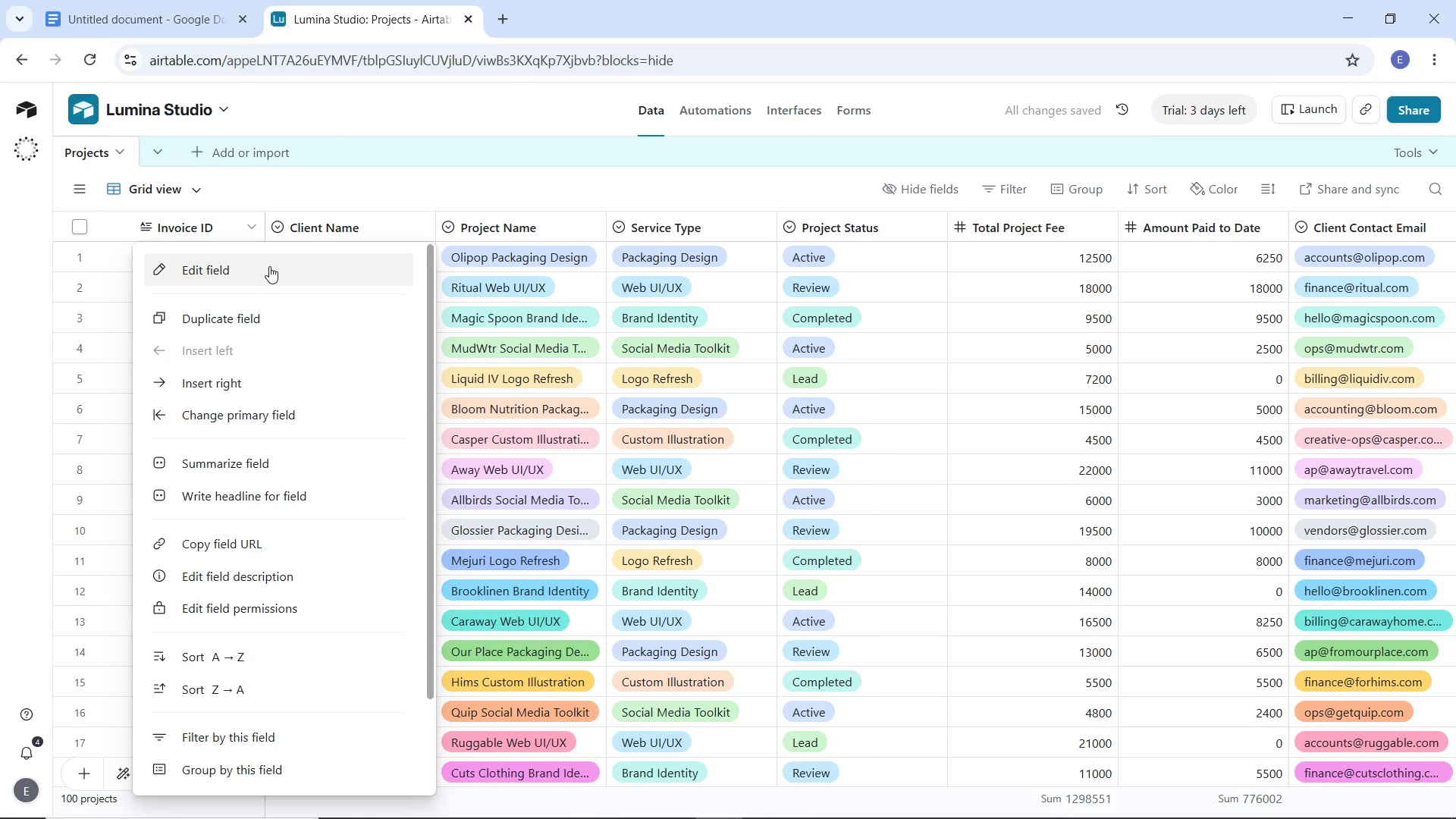 
left_click([270, 268])
 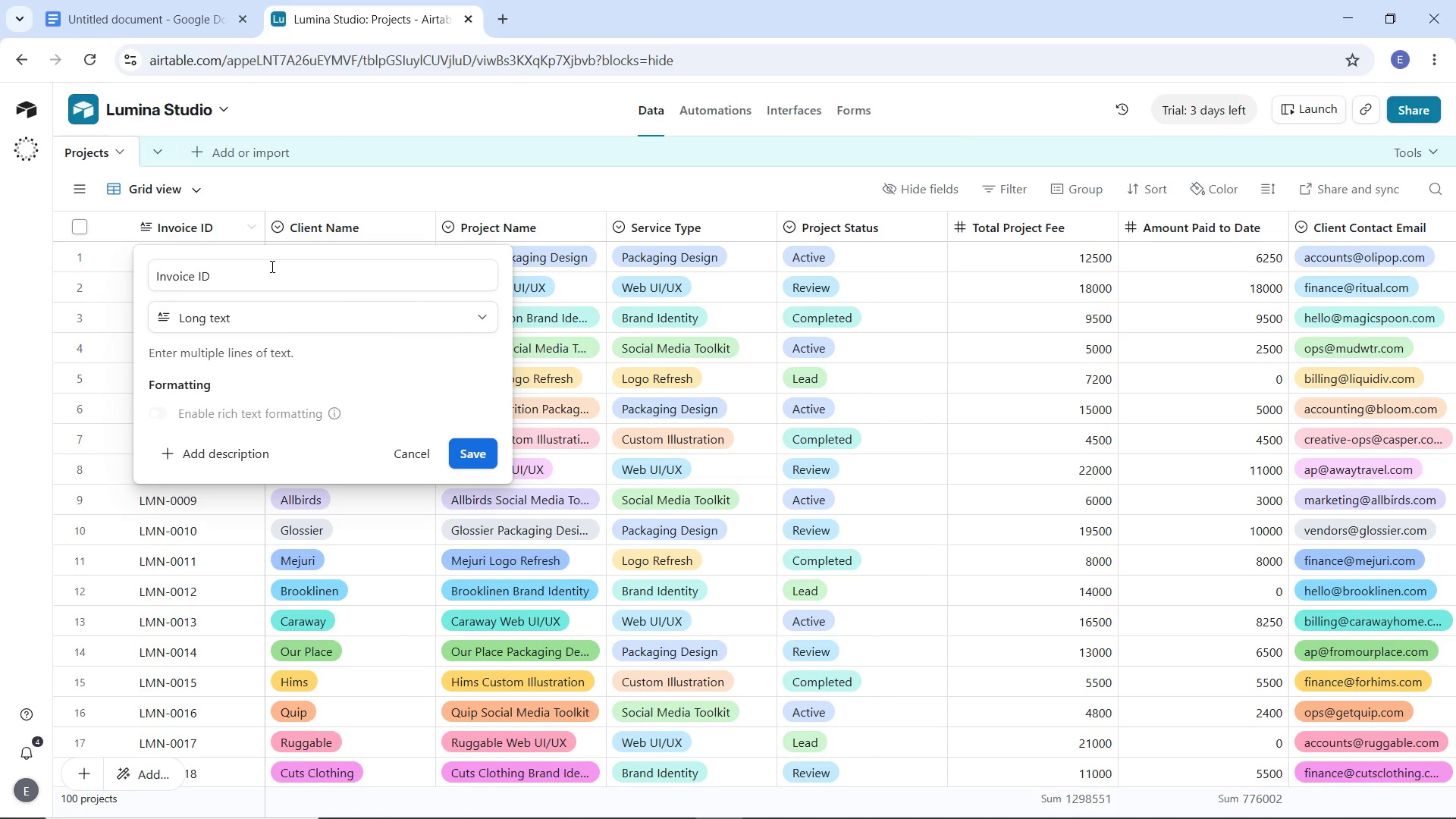 
wait(6.25)
 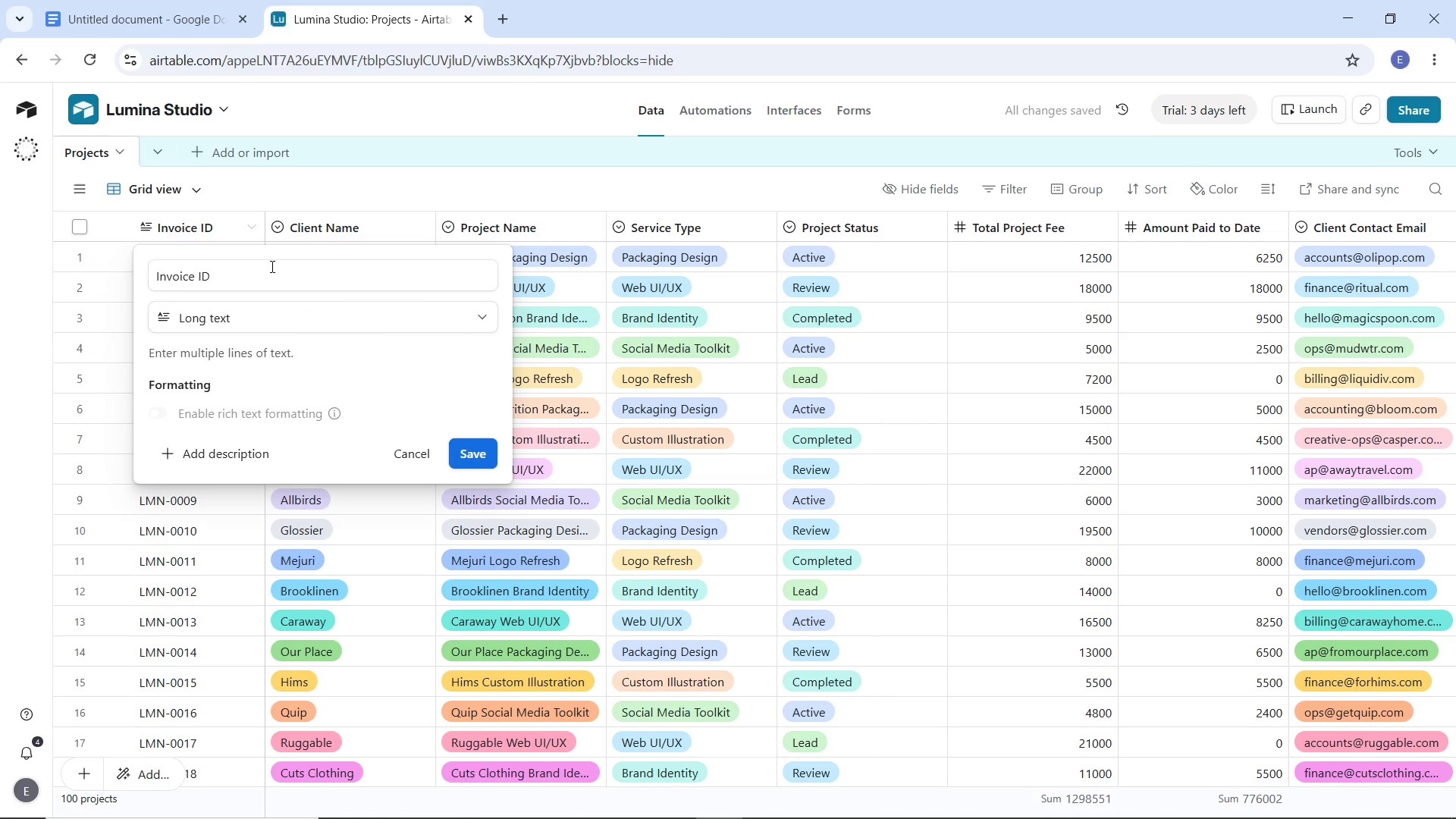 
left_click_drag(start_coordinate=[264, 277], to_coordinate=[137, 278])
 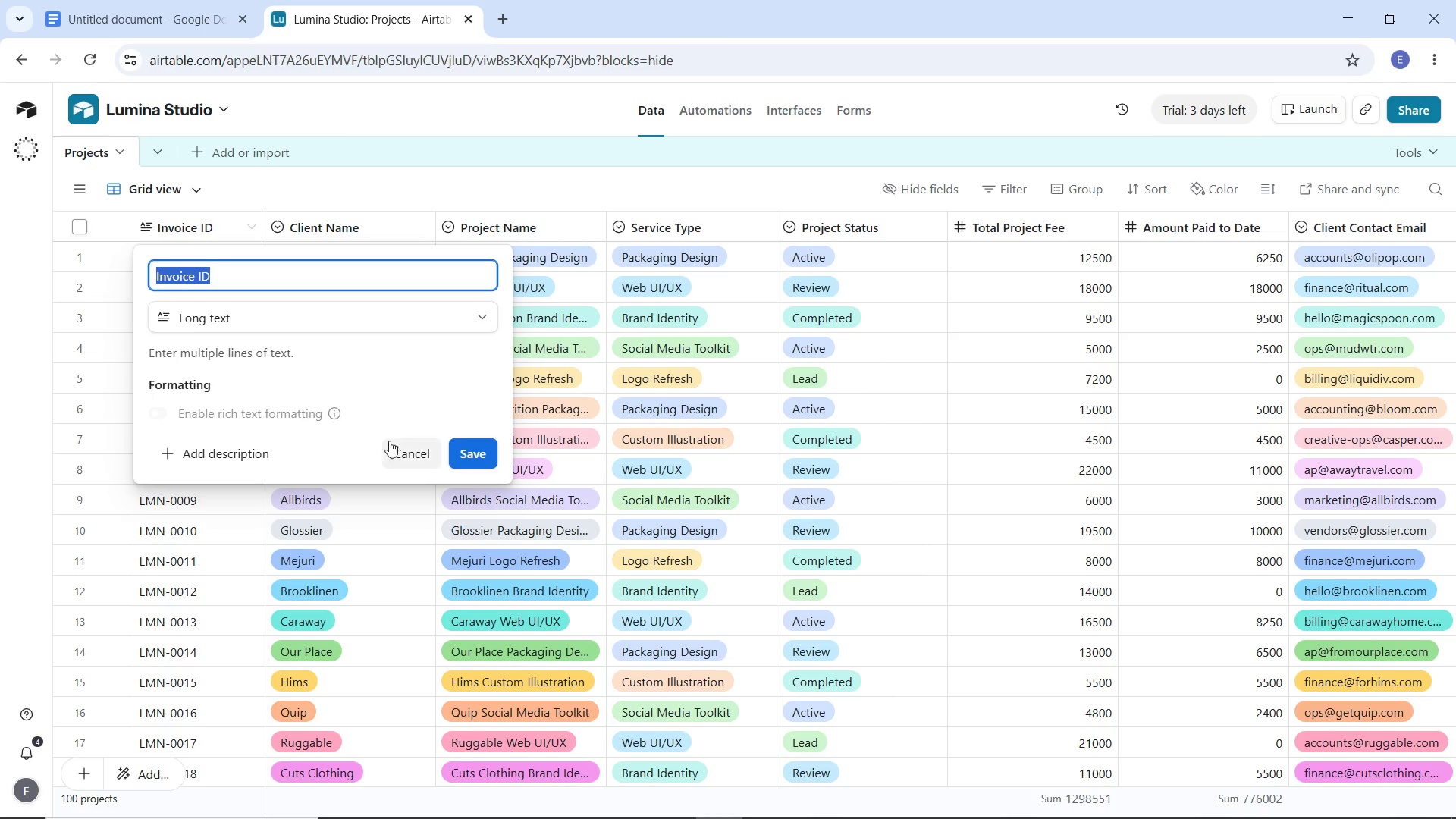 
wait(5.17)
 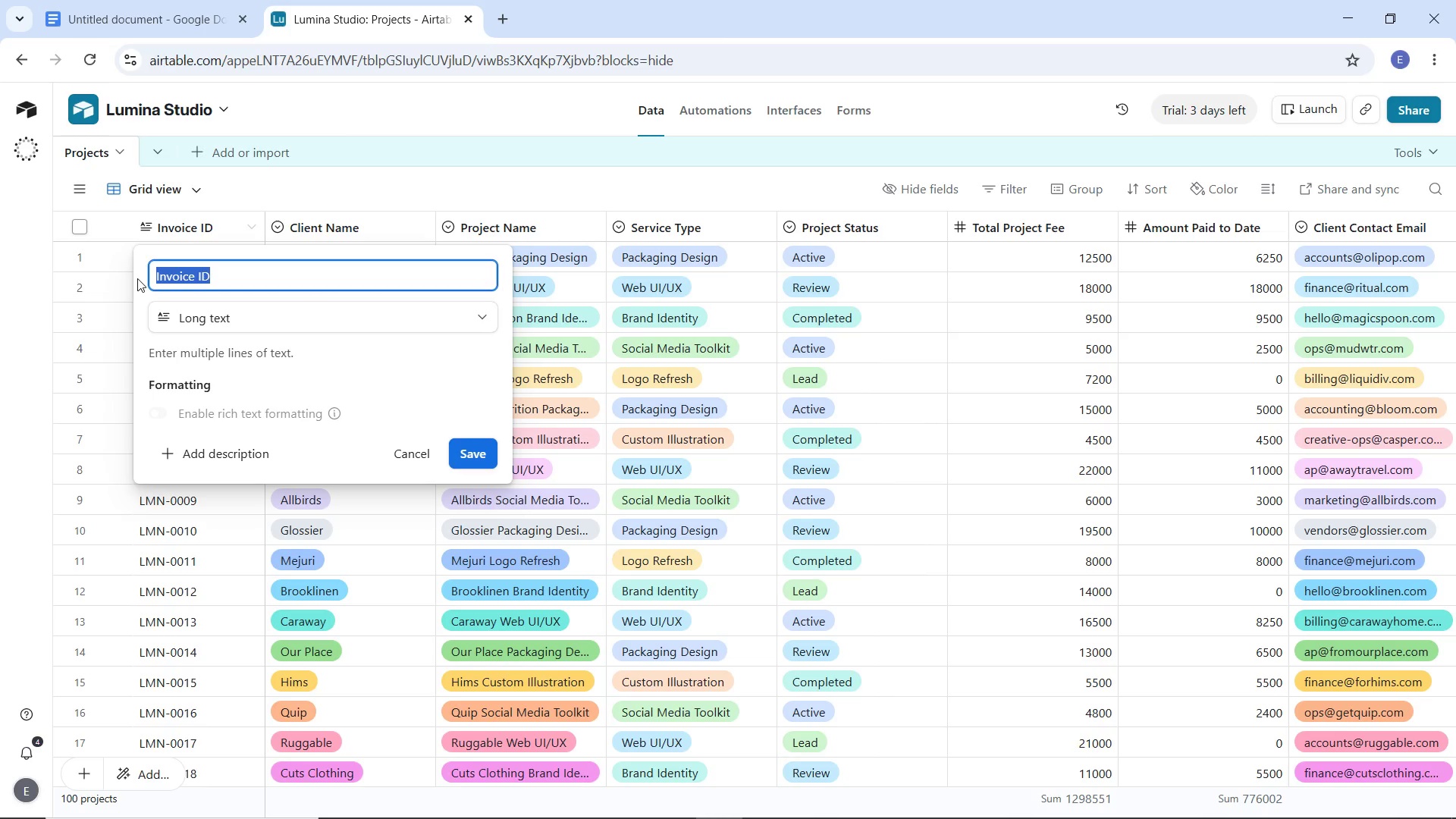 
type(Project Ref)
 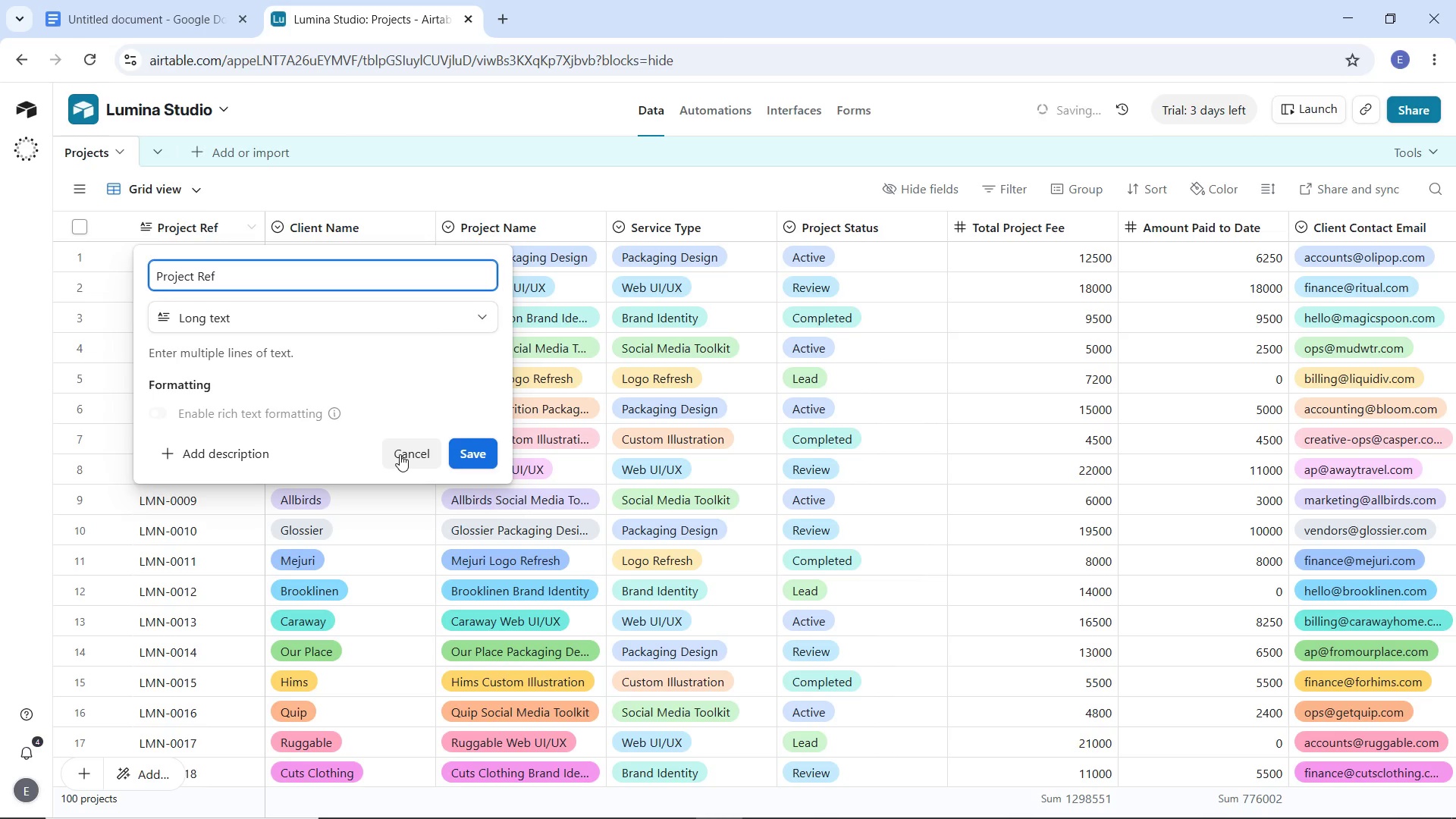 
key(Enter)
 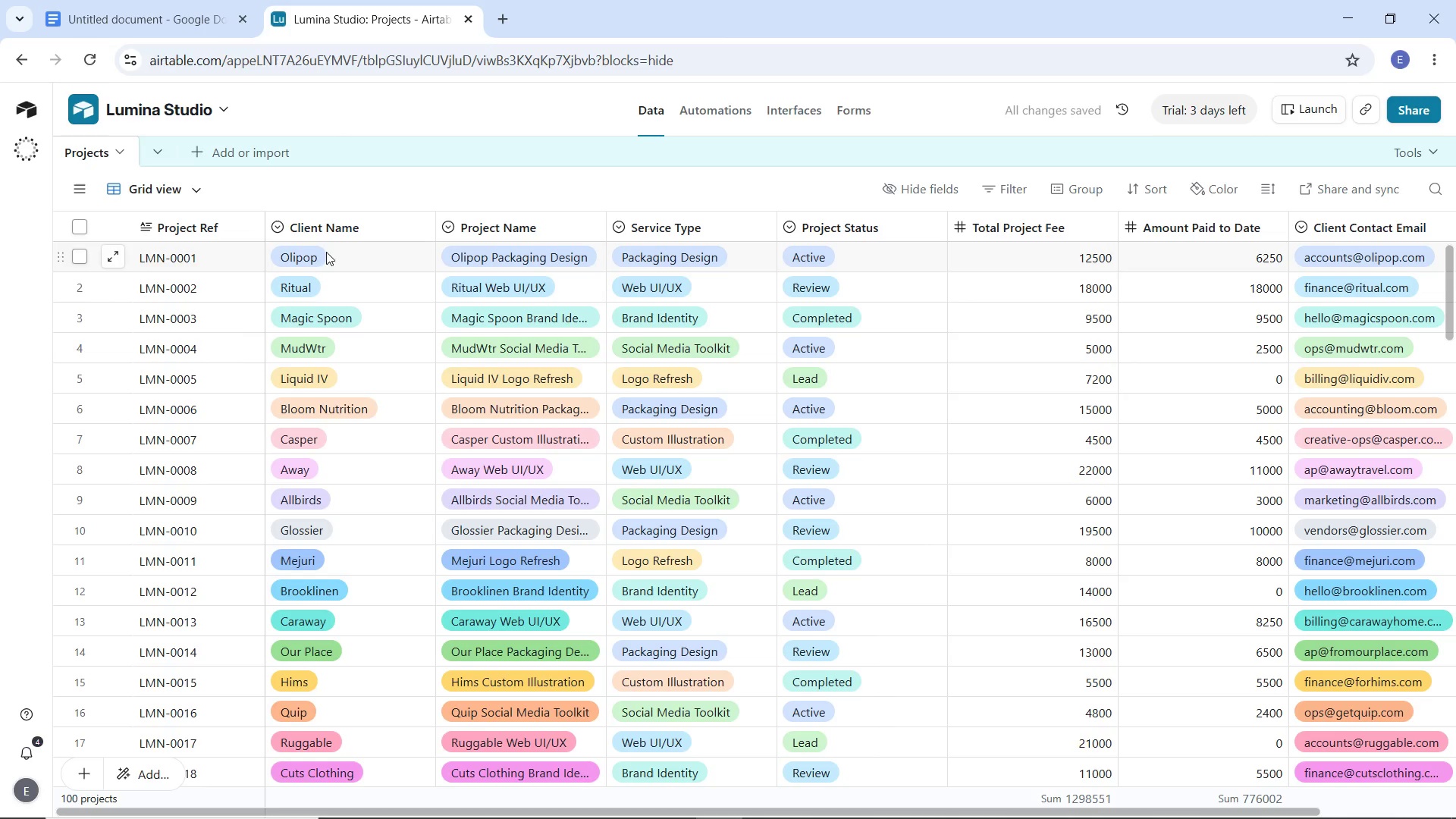 
left_click([253, 228])
 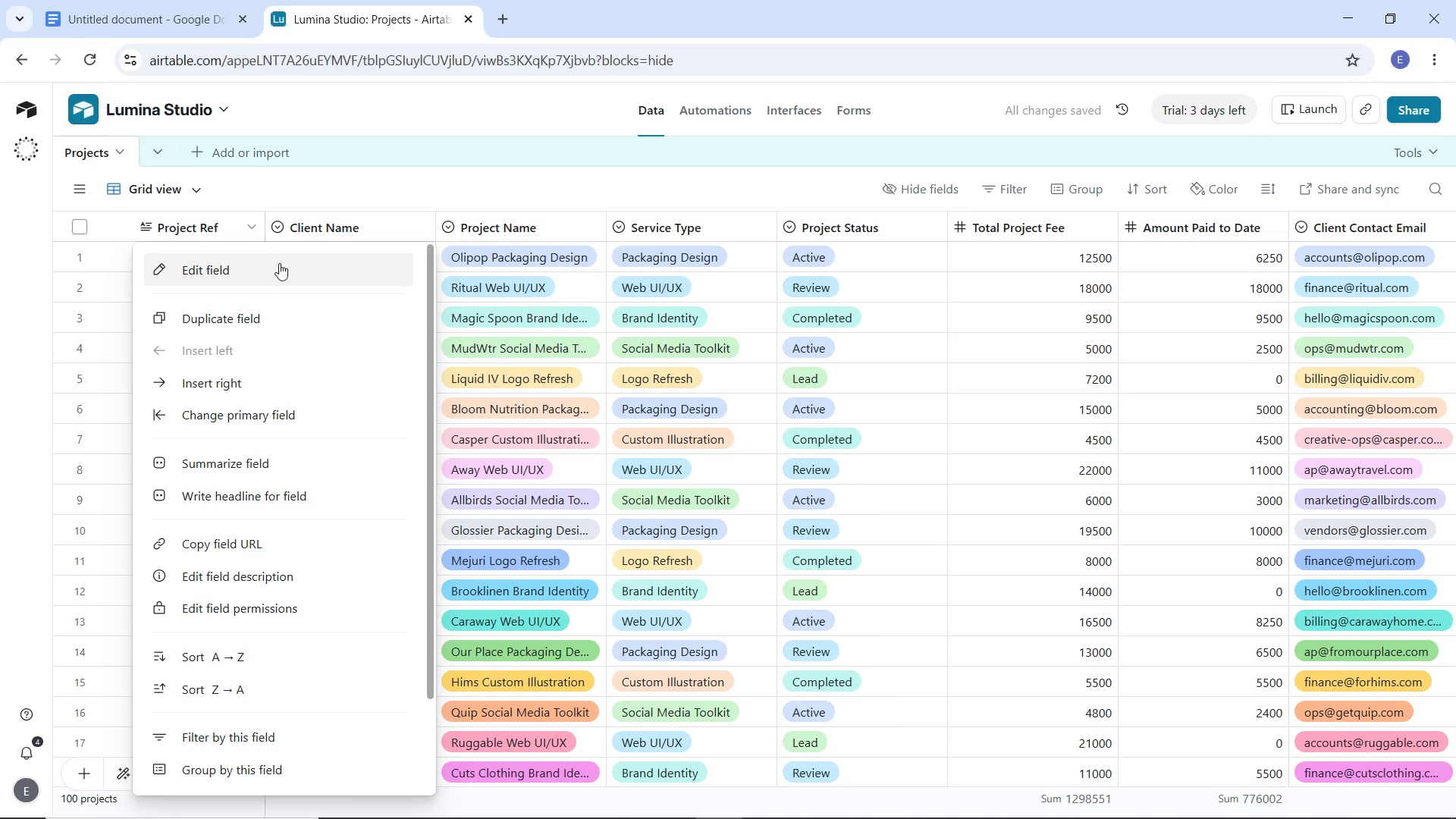 
left_click([279, 268])
 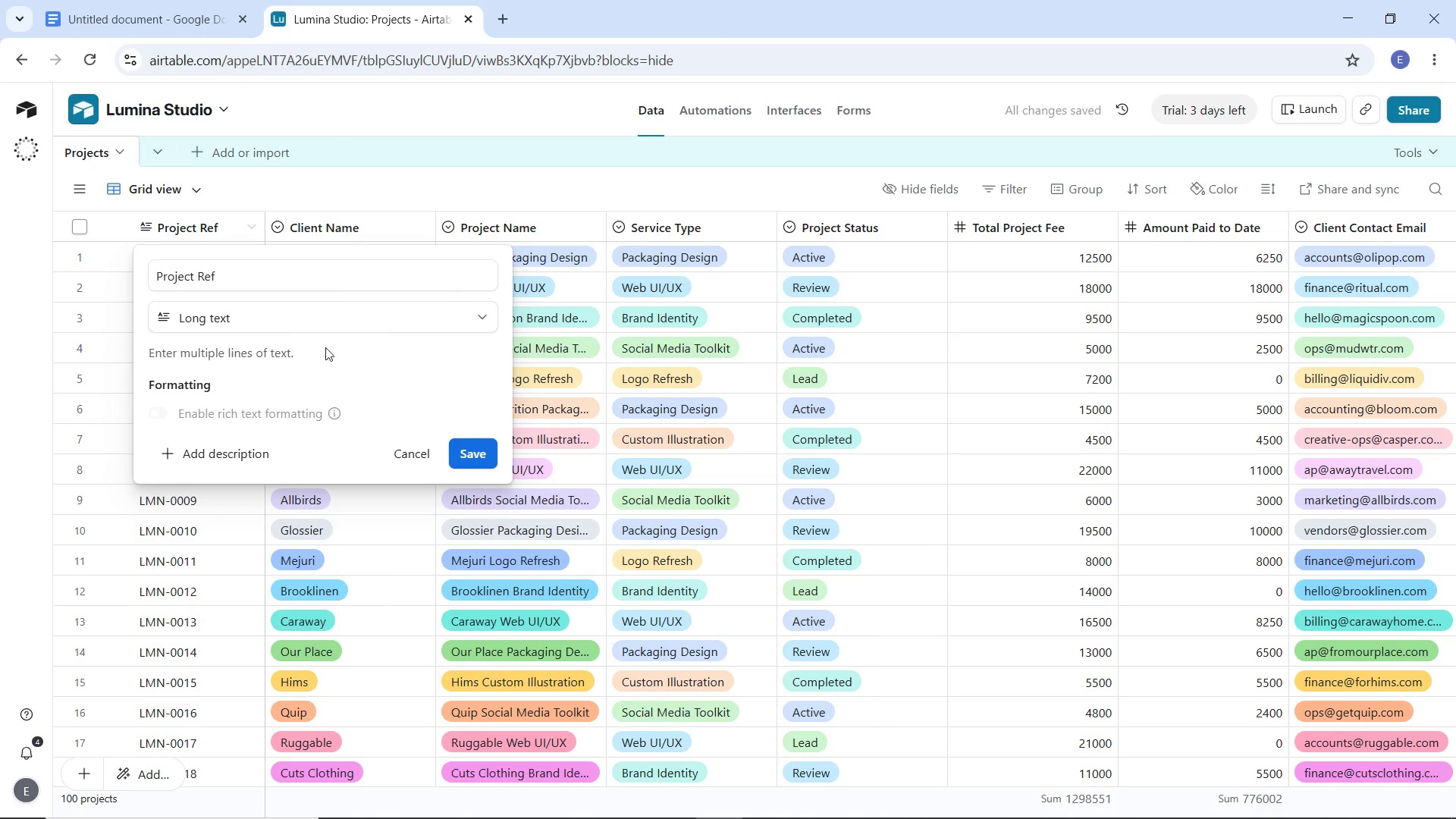 
left_click([325, 317])
 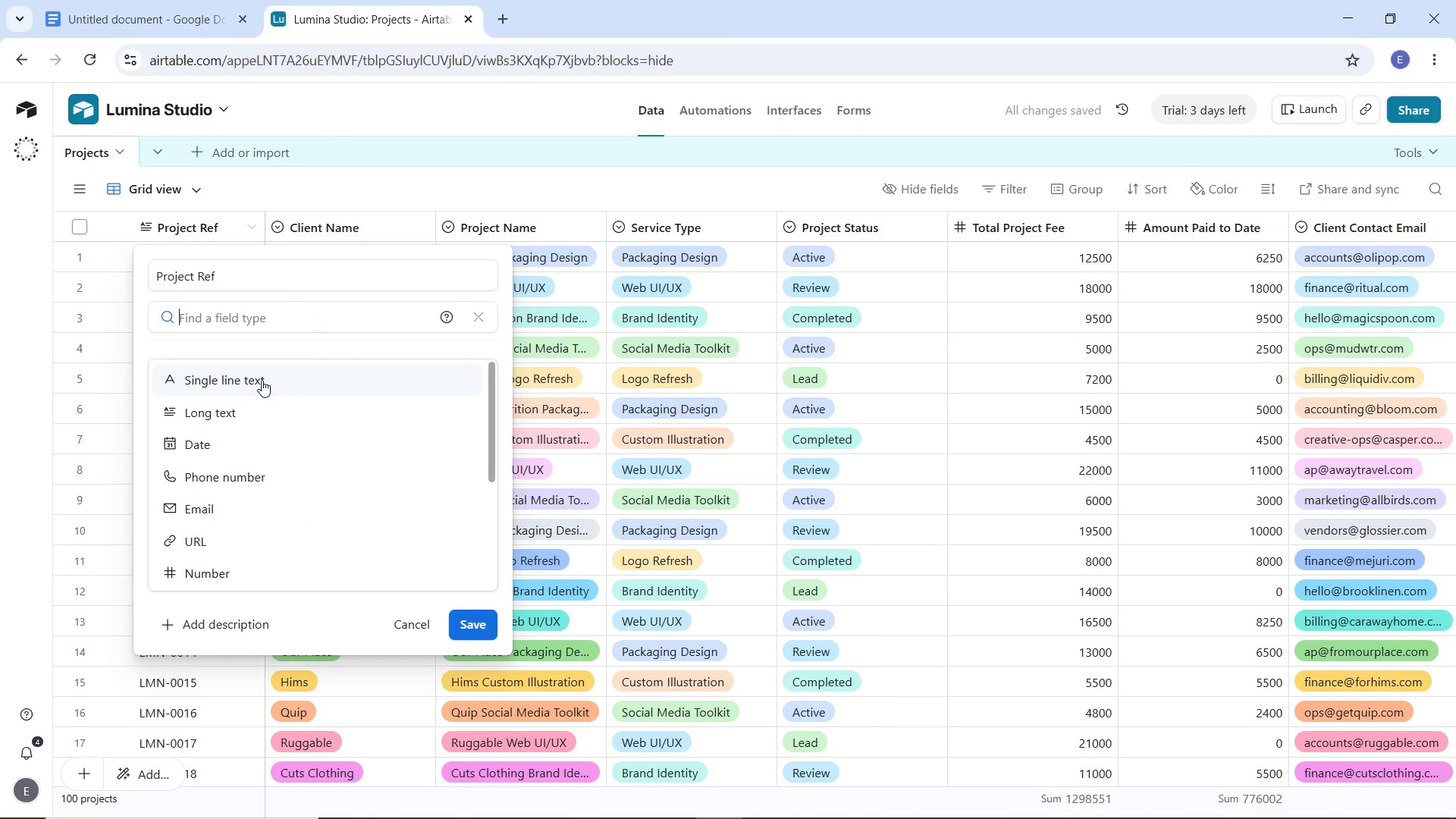 
left_click([259, 378])
 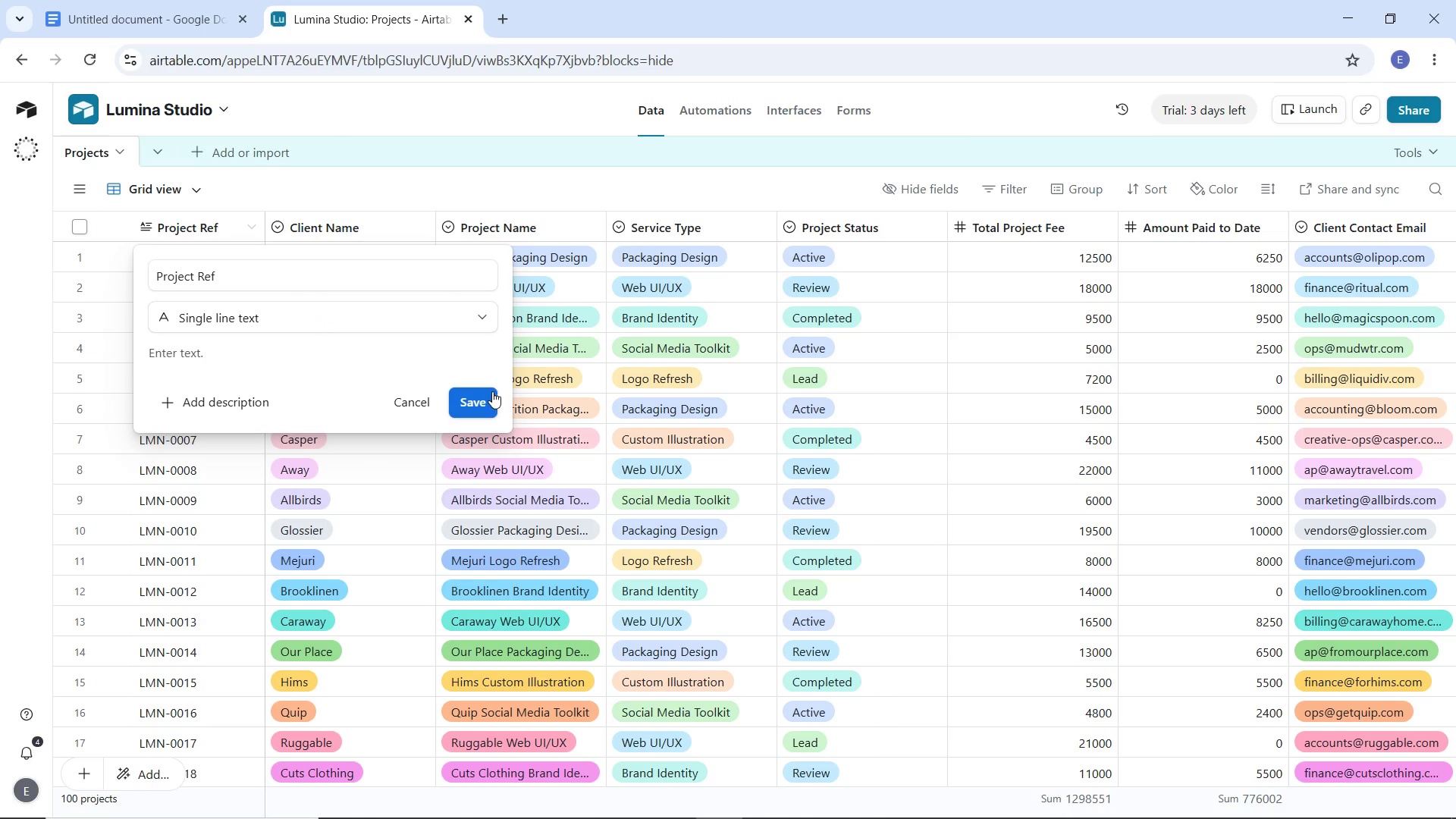 
left_click([477, 396])
 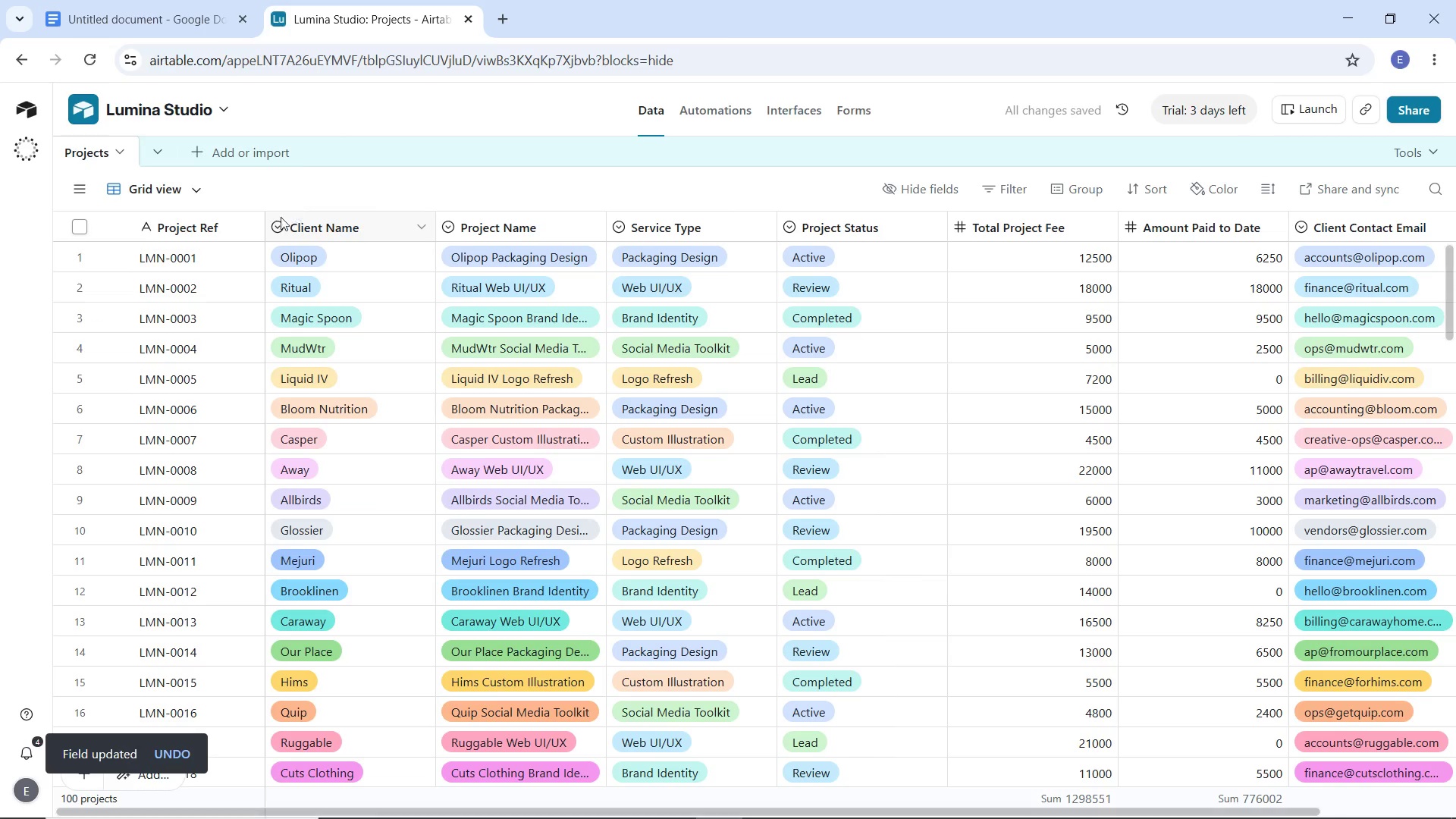 
left_click_drag(start_coordinate=[264, 220], to_coordinate=[239, 217])
 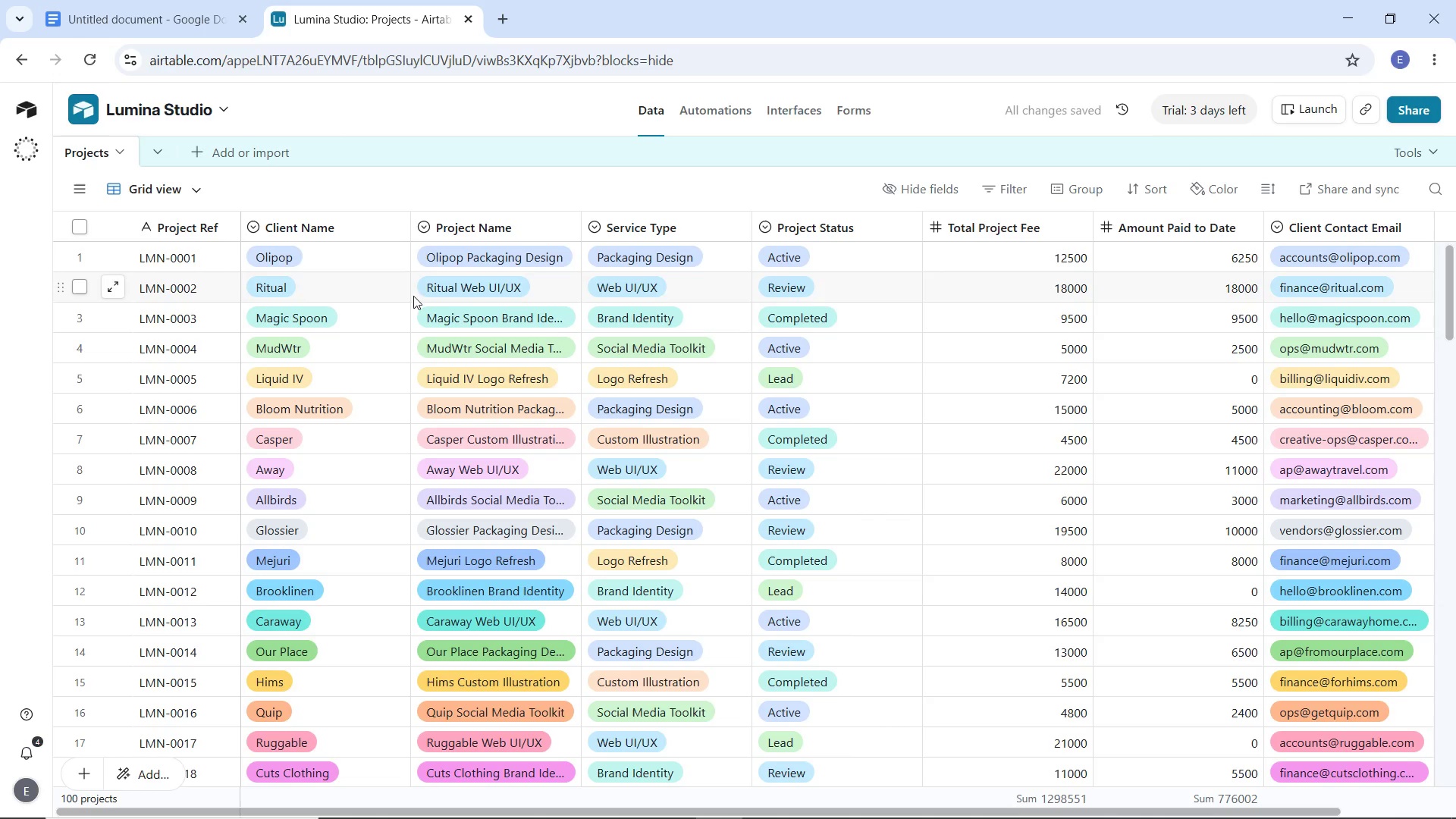 
wait(13.5)
 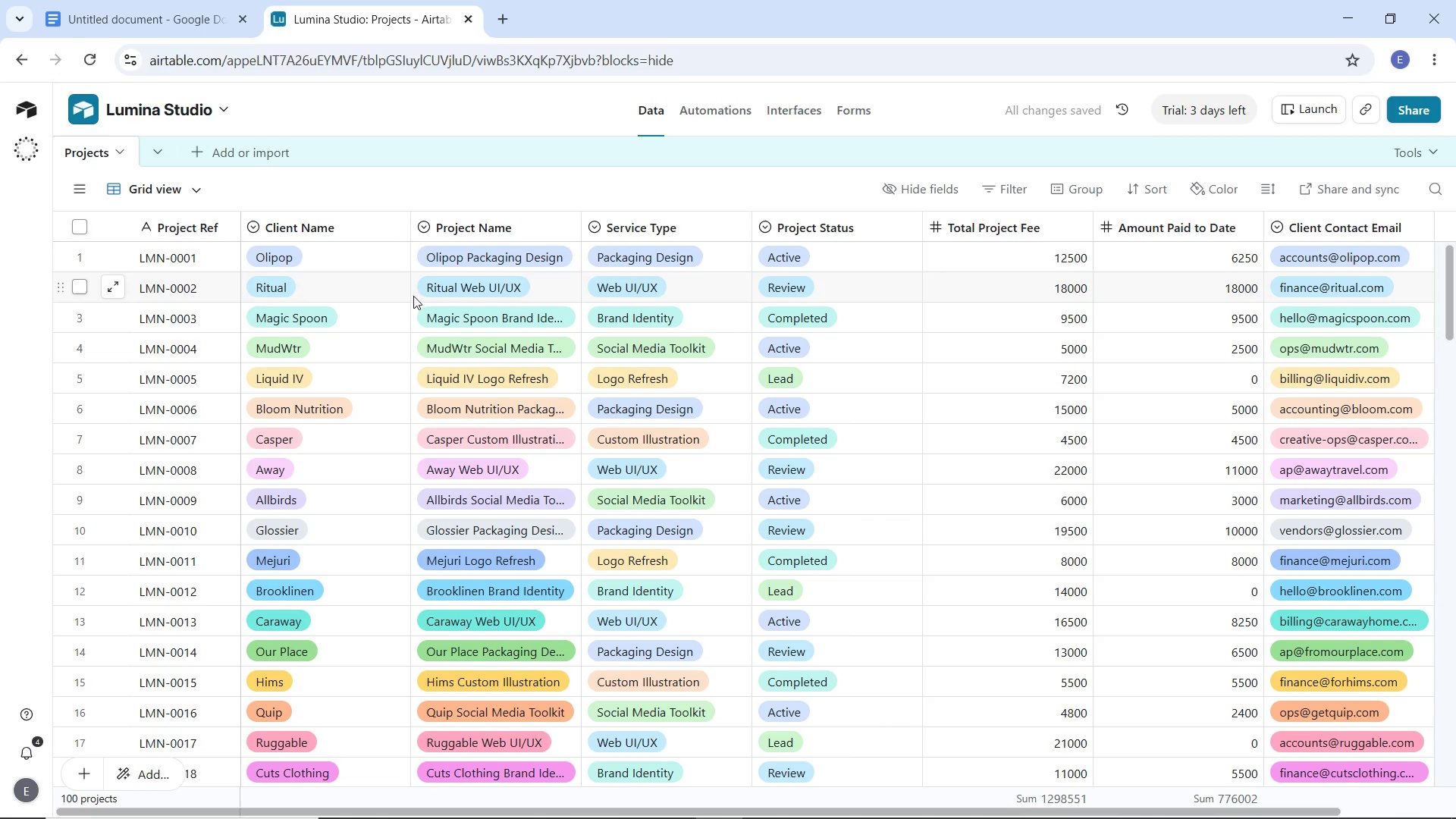 
left_click_drag(start_coordinate=[580, 227], to_coordinate=[648, 240])
 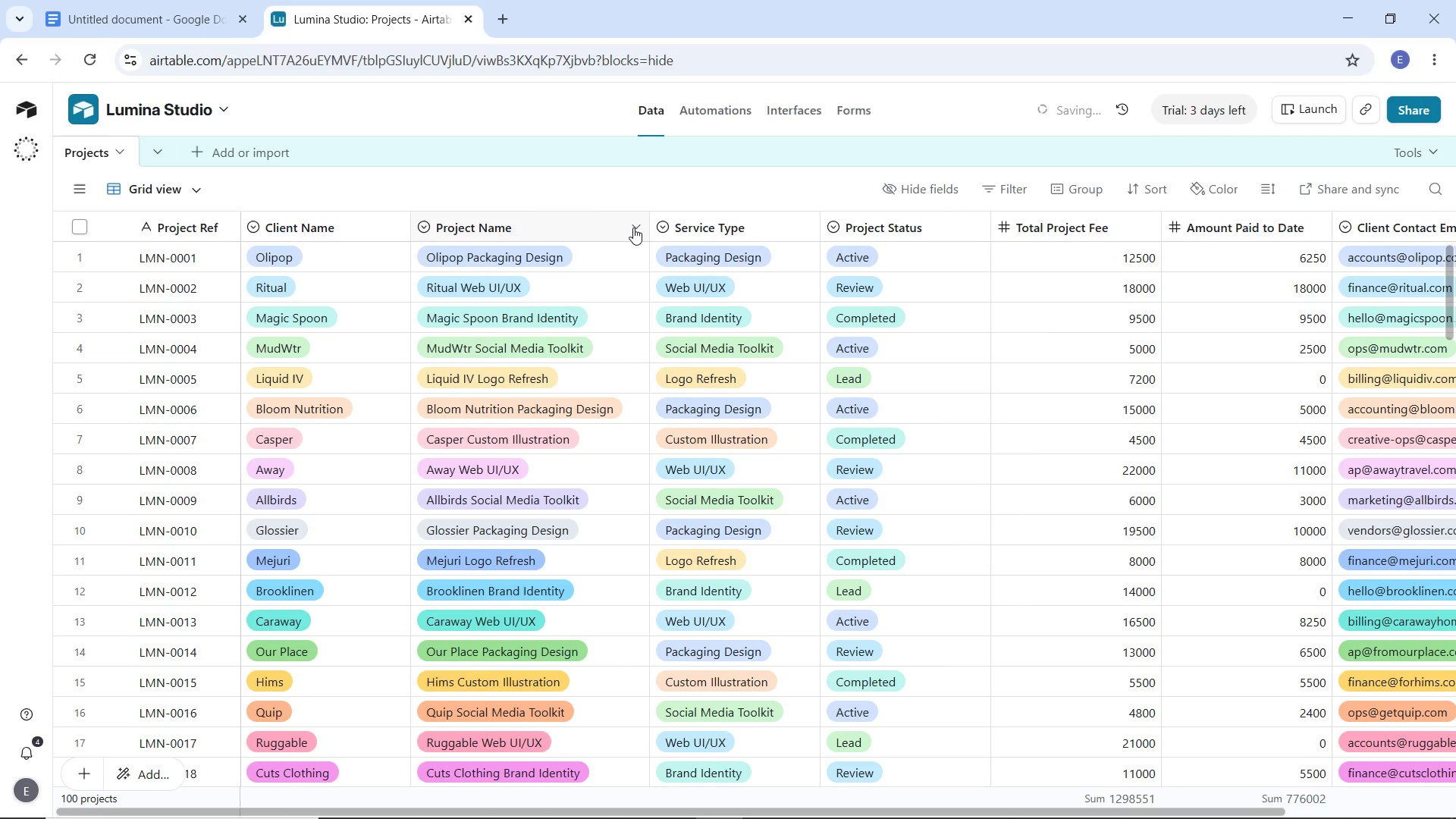 
left_click([634, 226])
 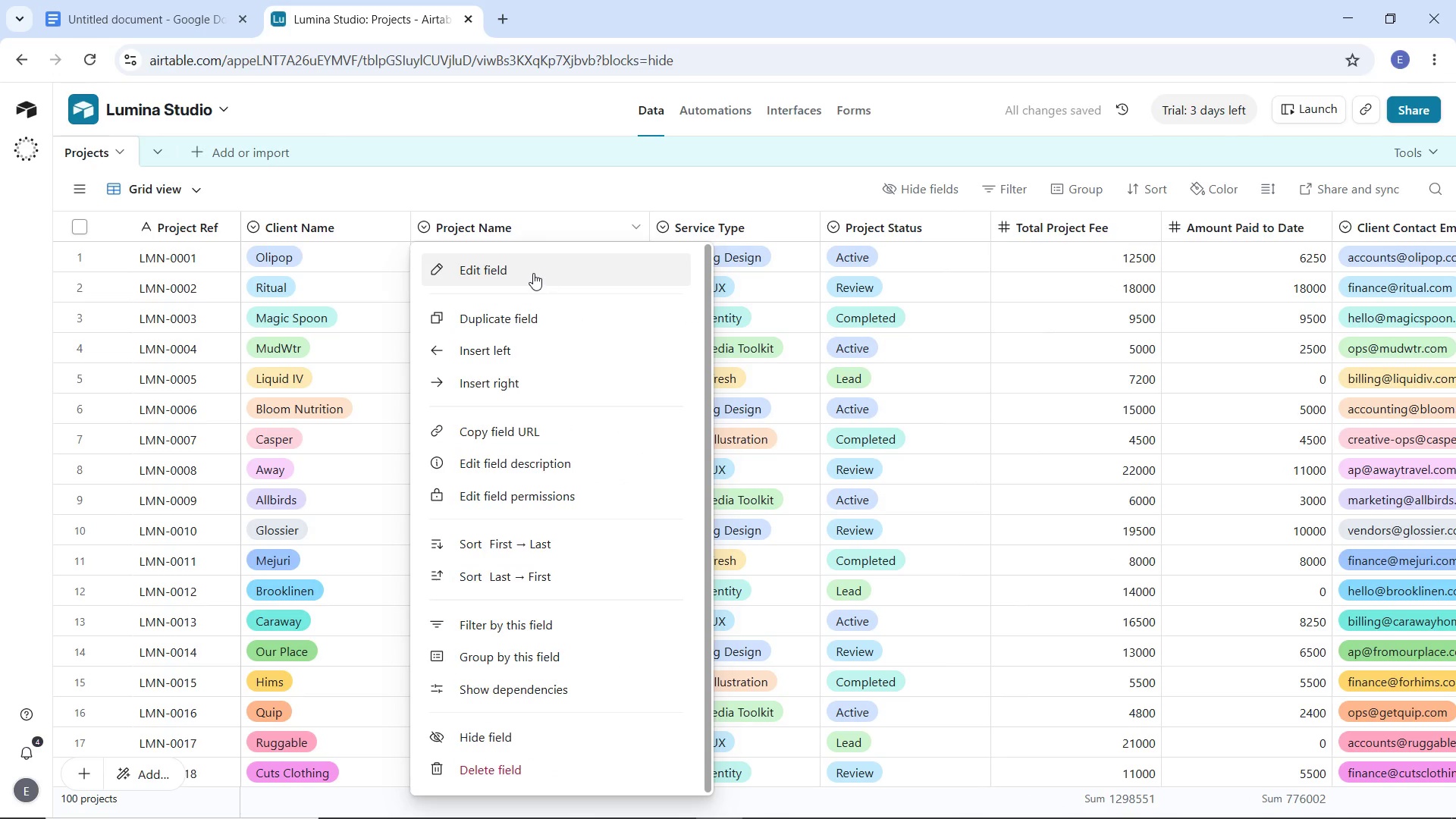 
left_click([533, 273])
 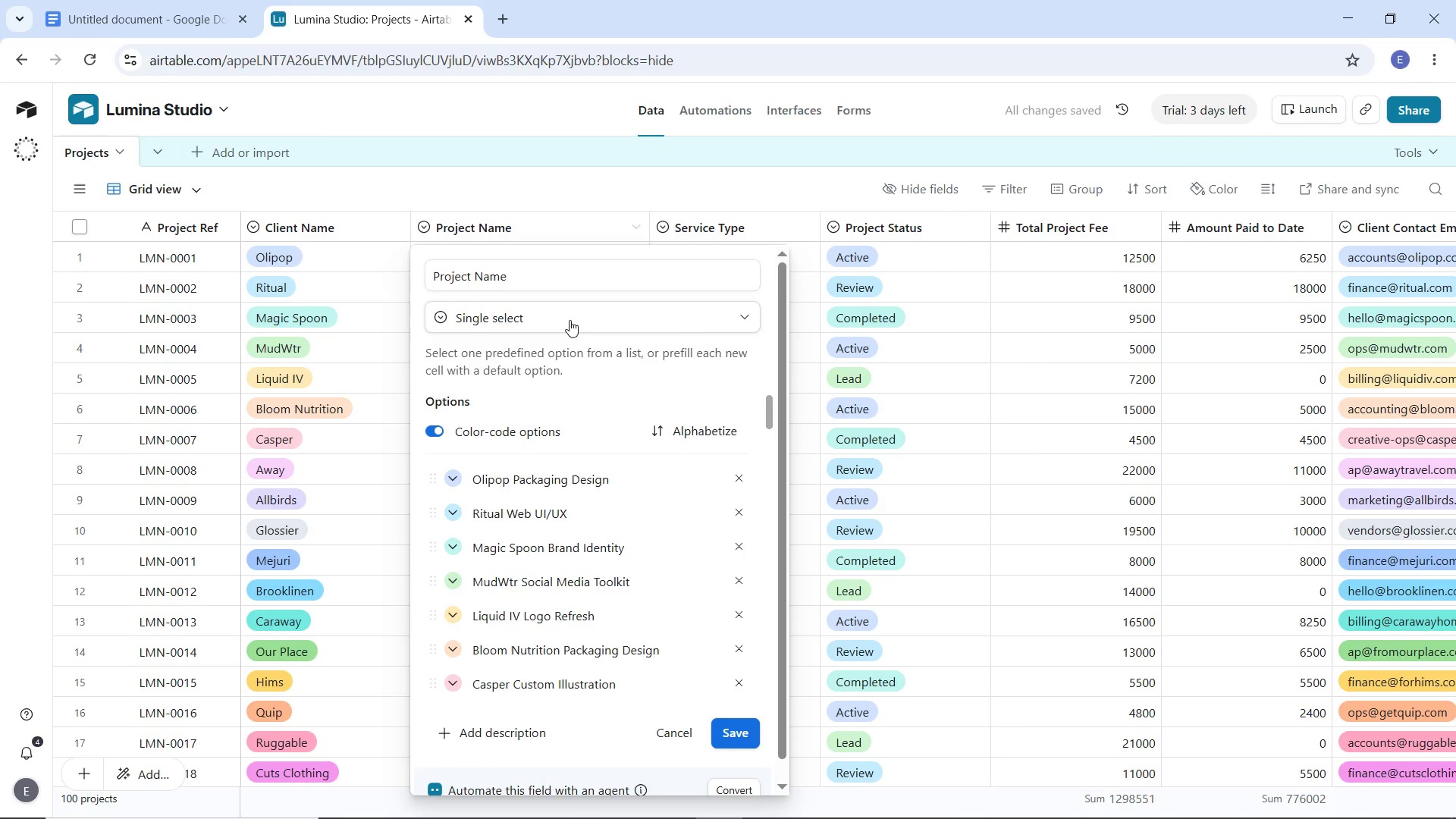 
wait(8.06)
 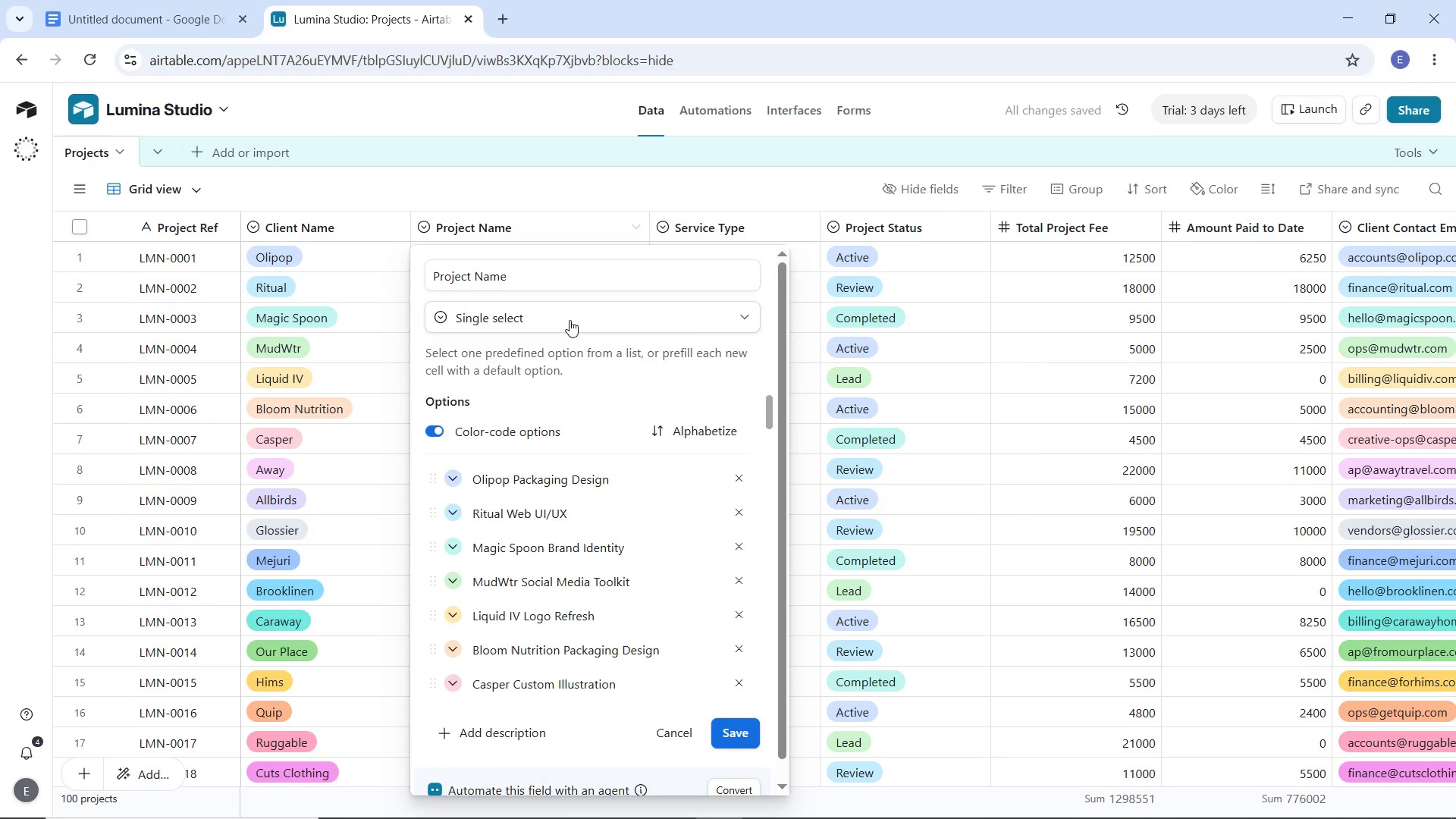 
left_click([578, 323])
 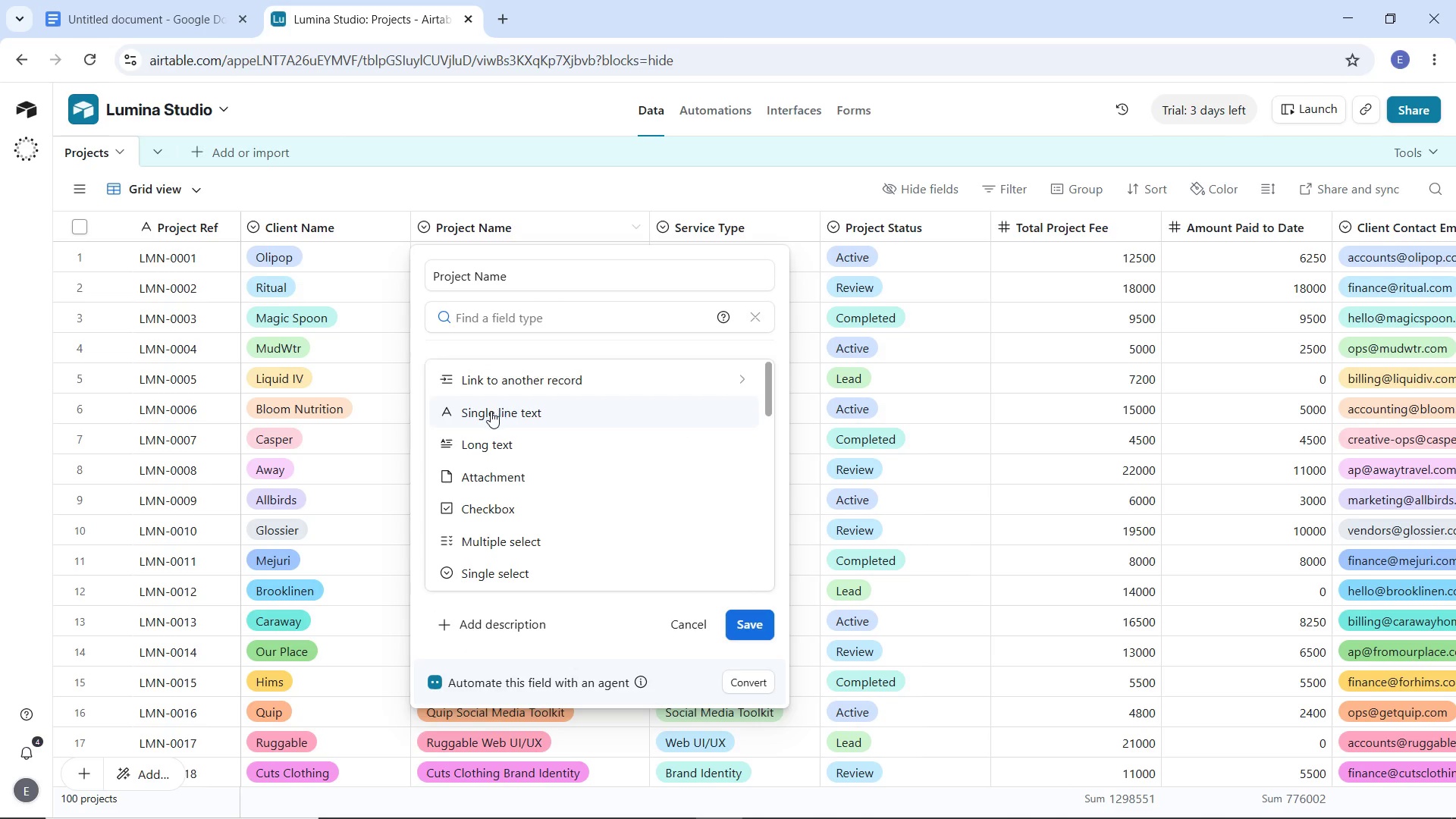 
left_click([491, 411])
 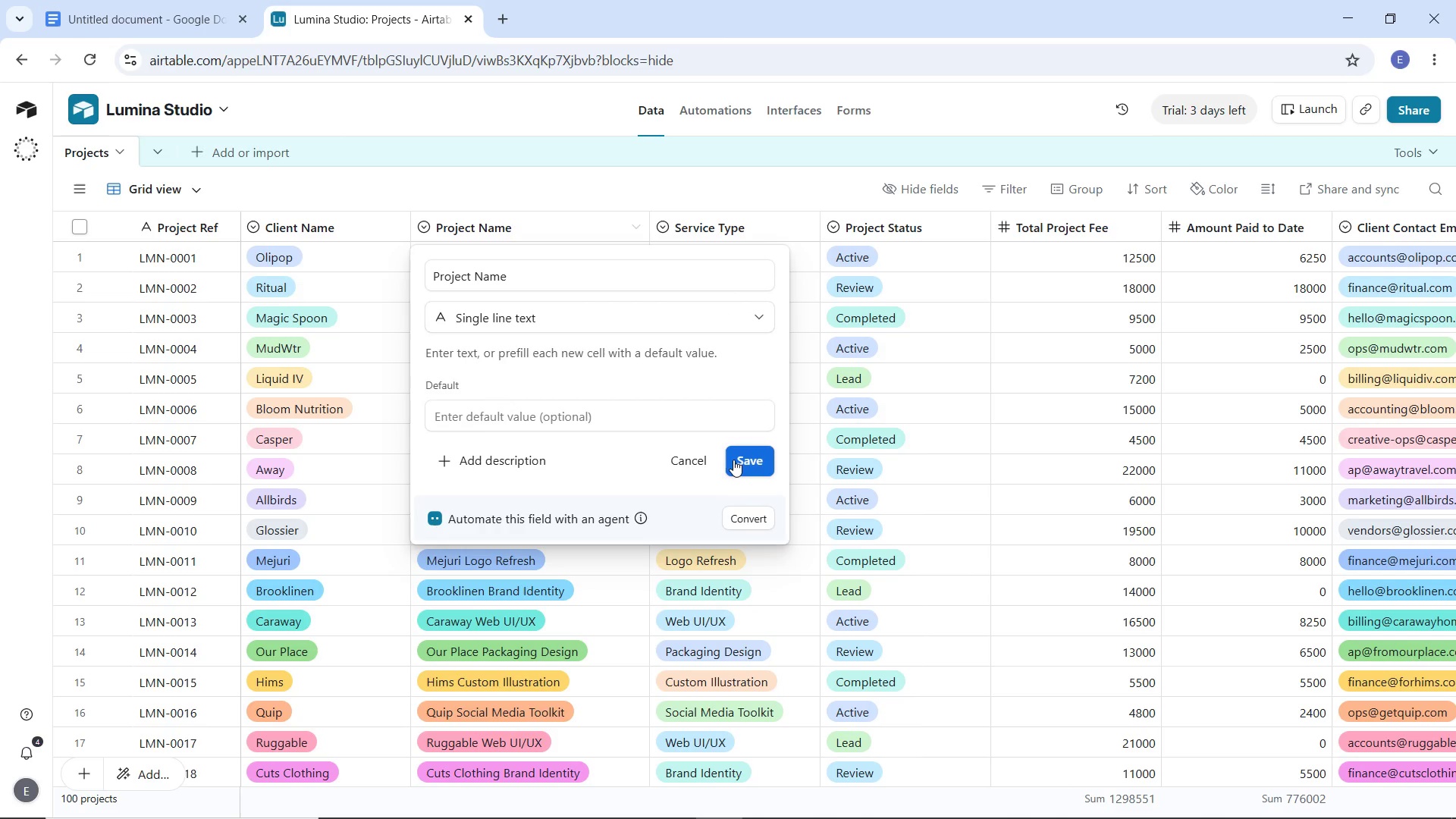 
left_click([733, 460])
 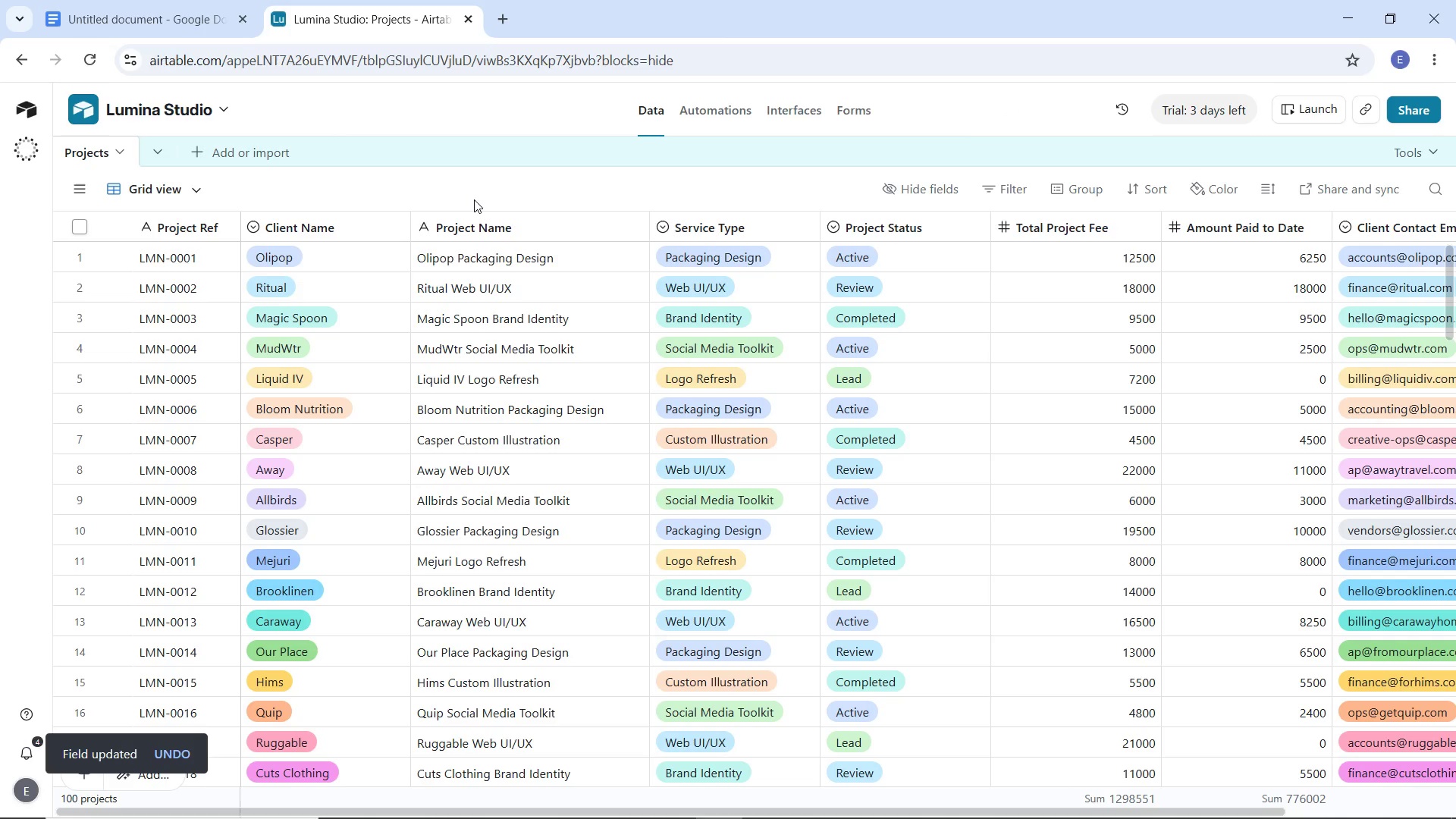 
wait(12.3)
 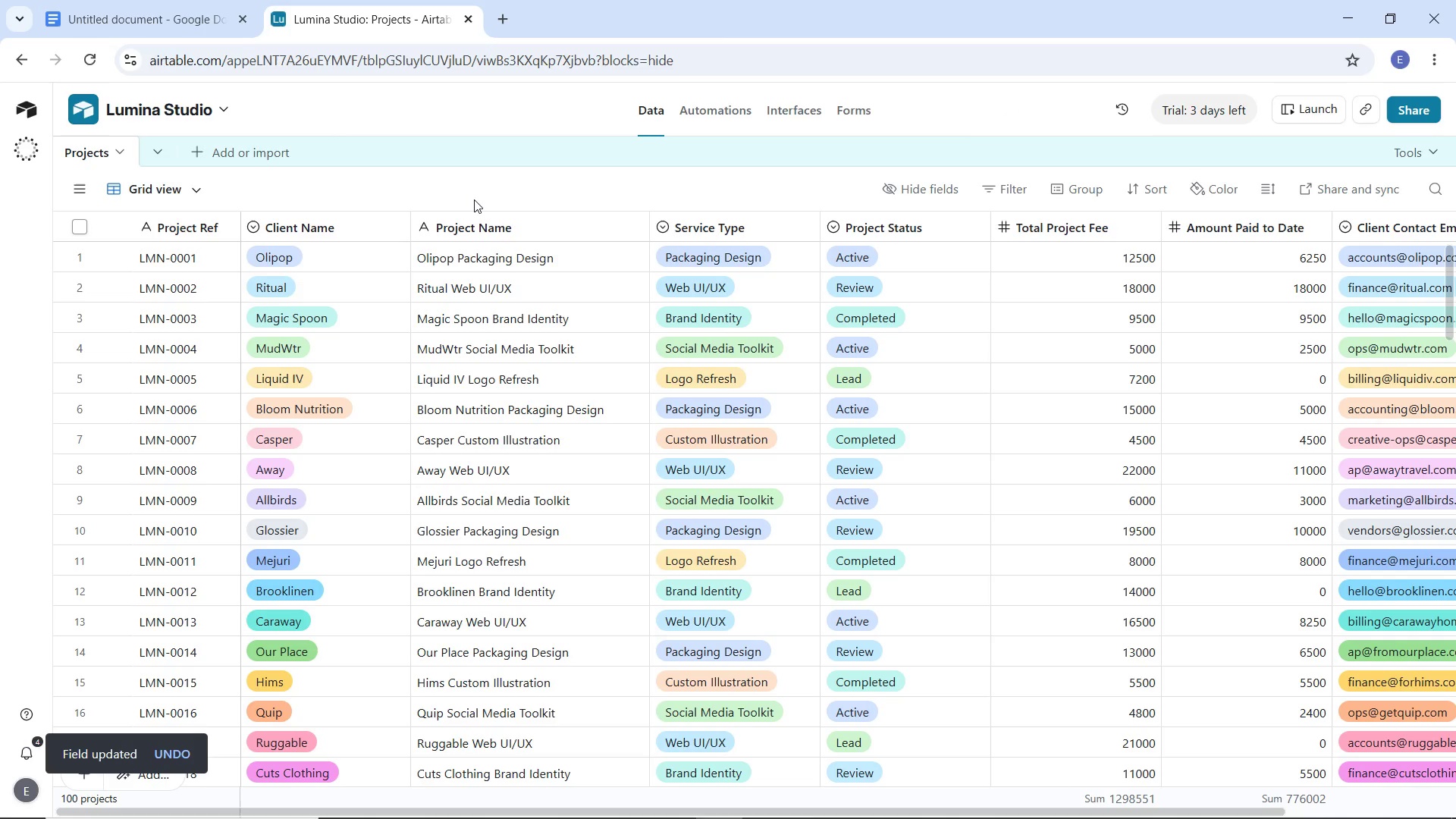 
left_click([808, 220])
 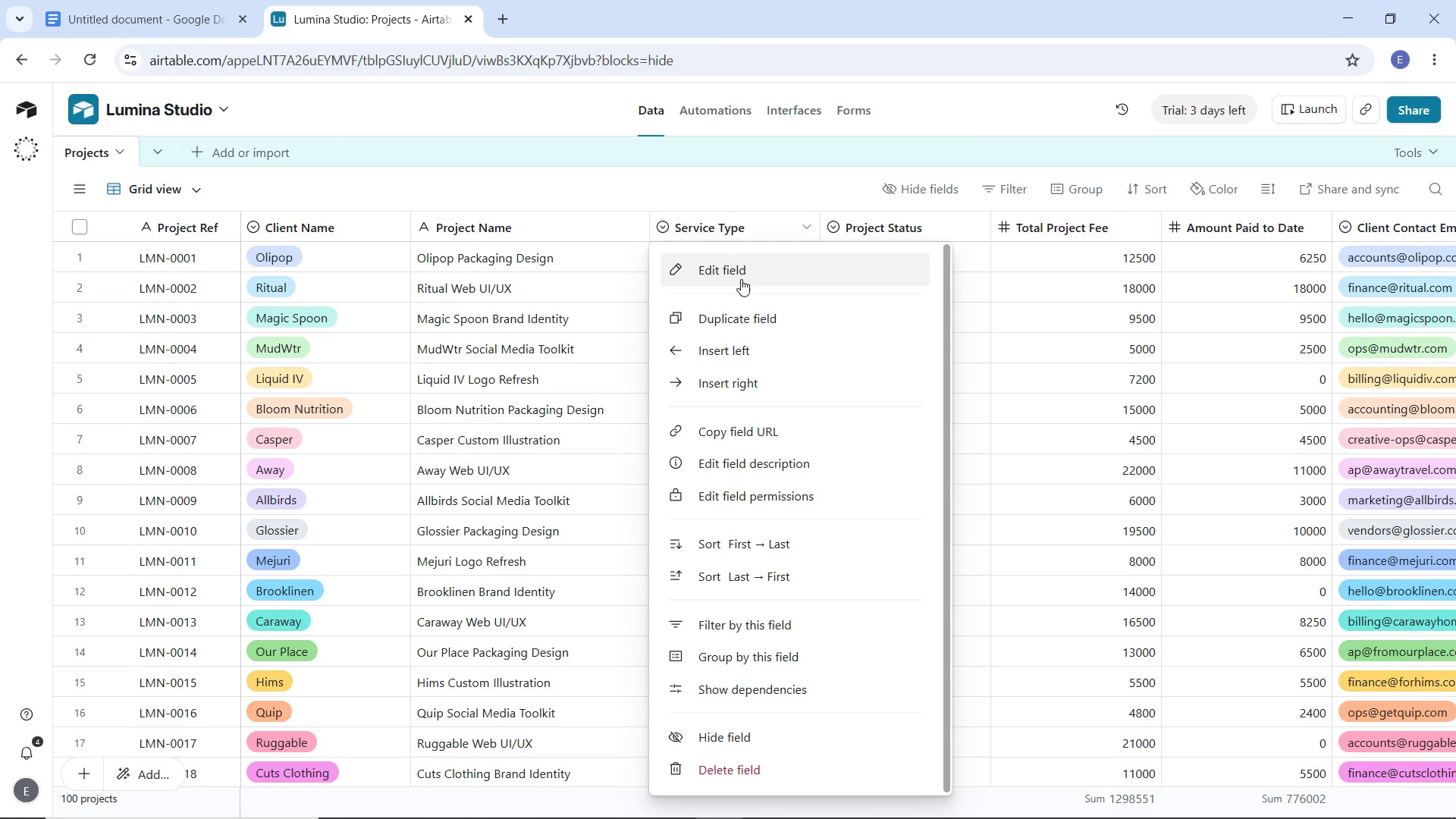 
left_click([741, 279])
 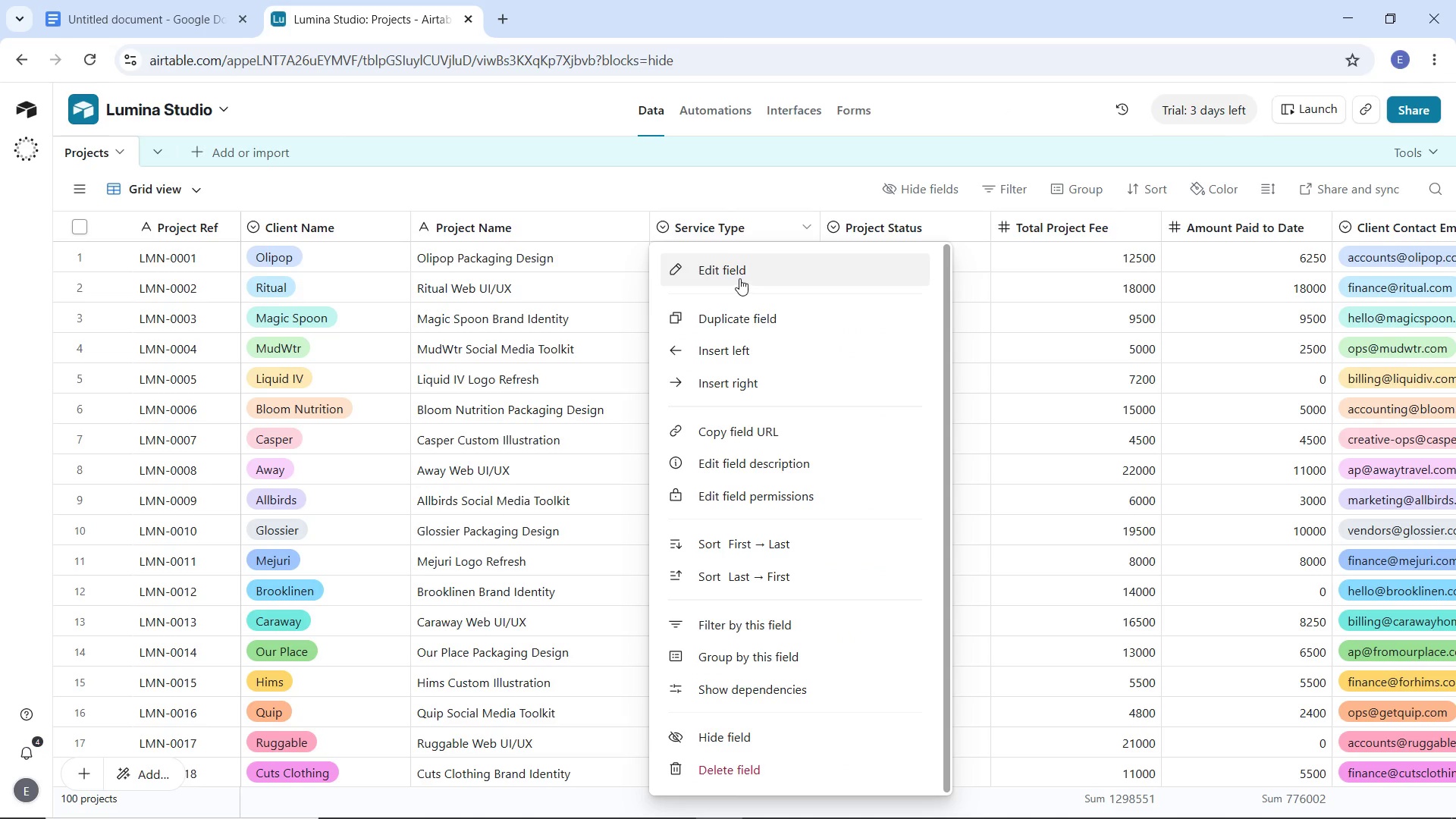 
mouse_move([745, 297])
 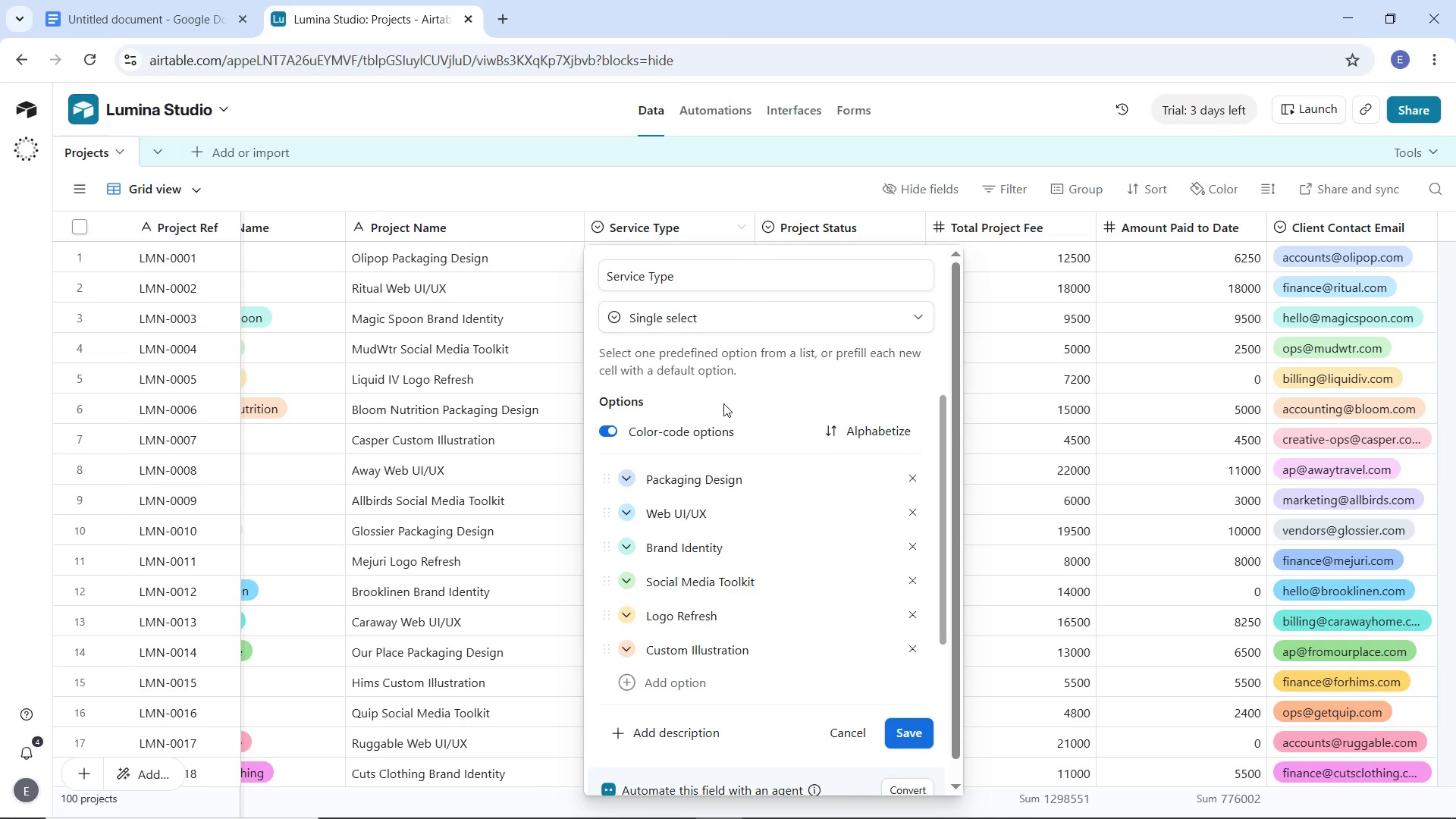 
scroll: coordinate [723, 405], scroll_direction: down, amount: 1.0
 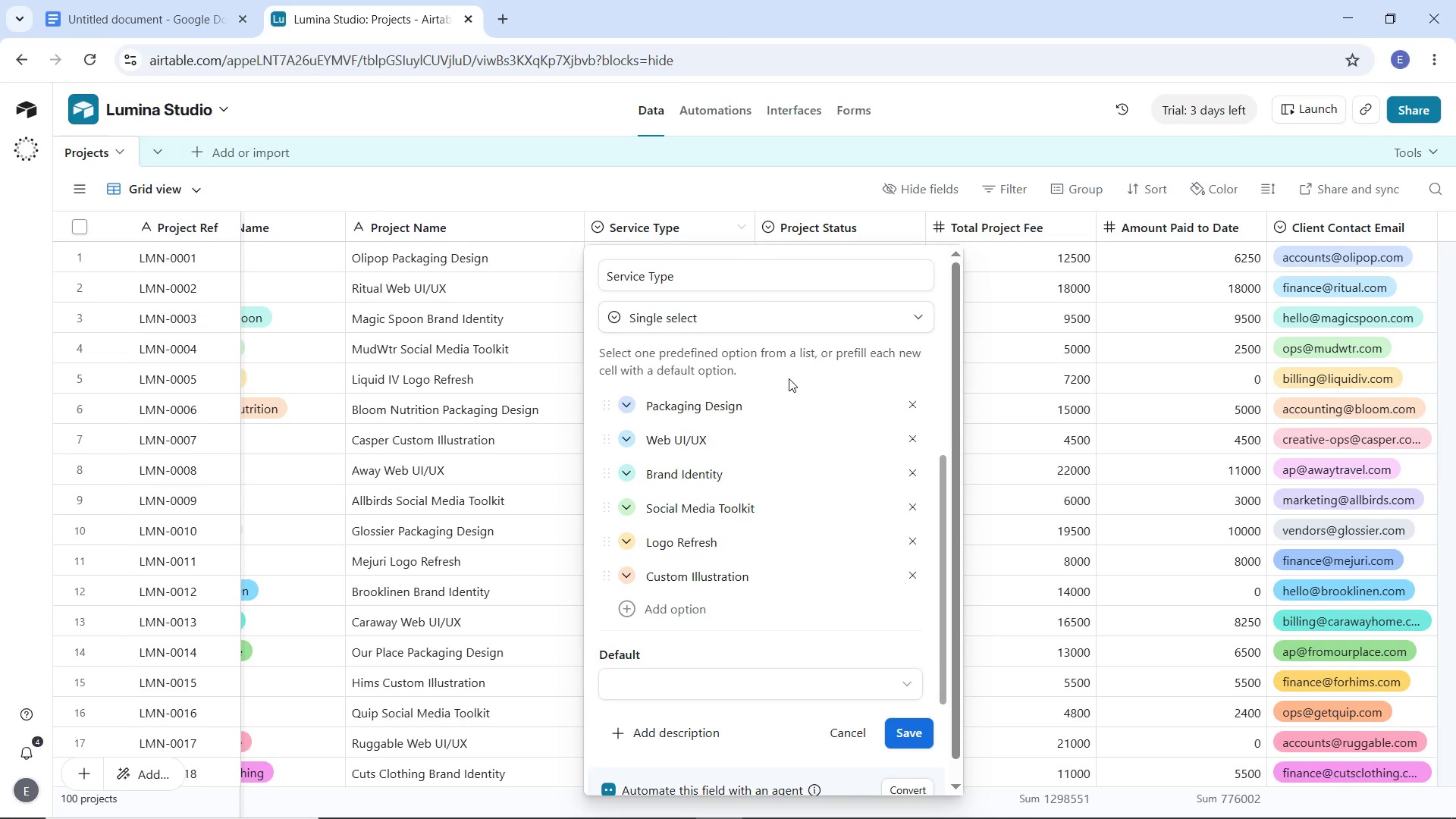 
scroll: coordinate [759, 495], scroll_direction: up, amount: 2.0
 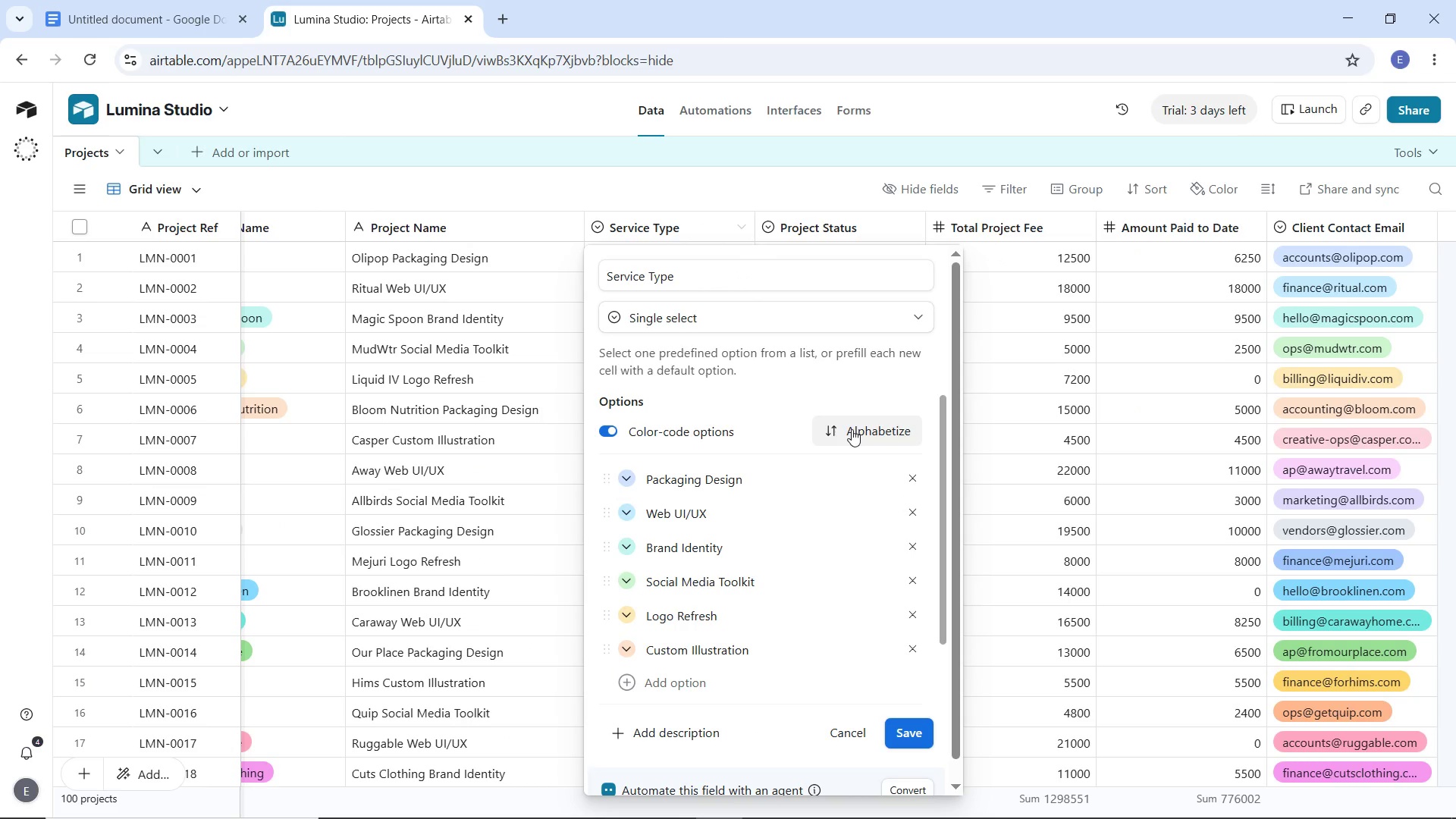 
left_click([852, 429])
 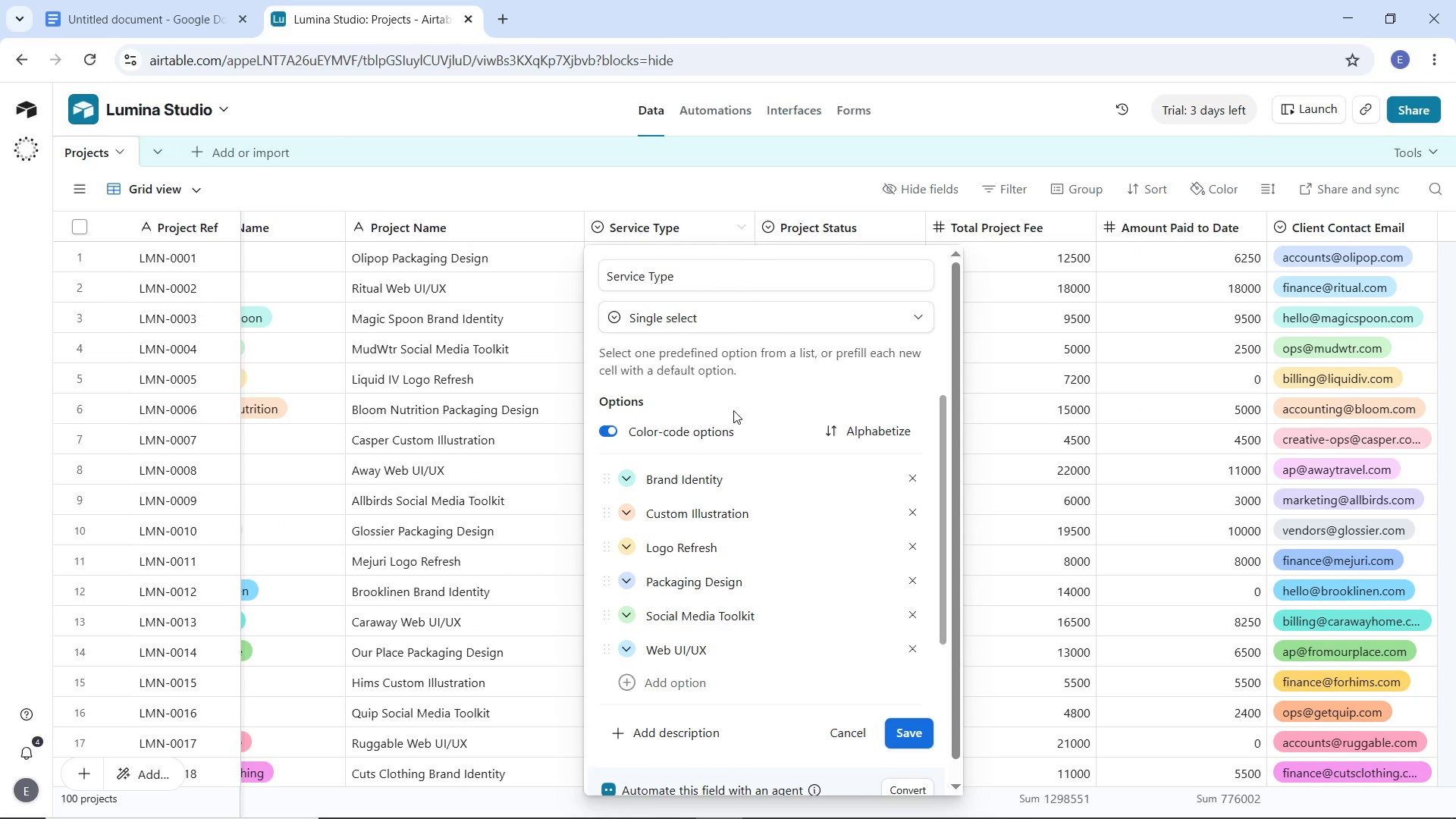 
wait(8.31)
 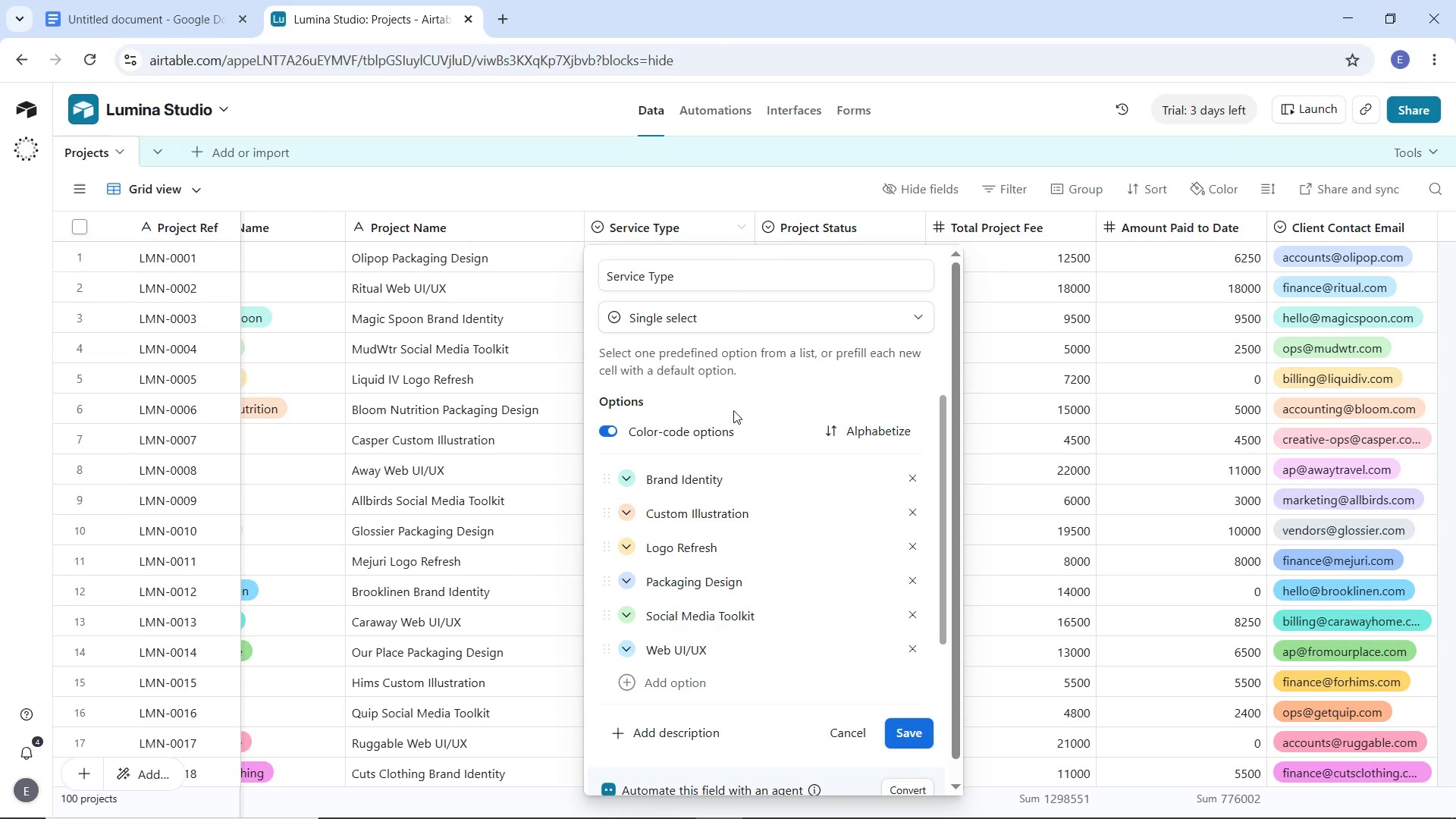 
left_click([622, 477])
 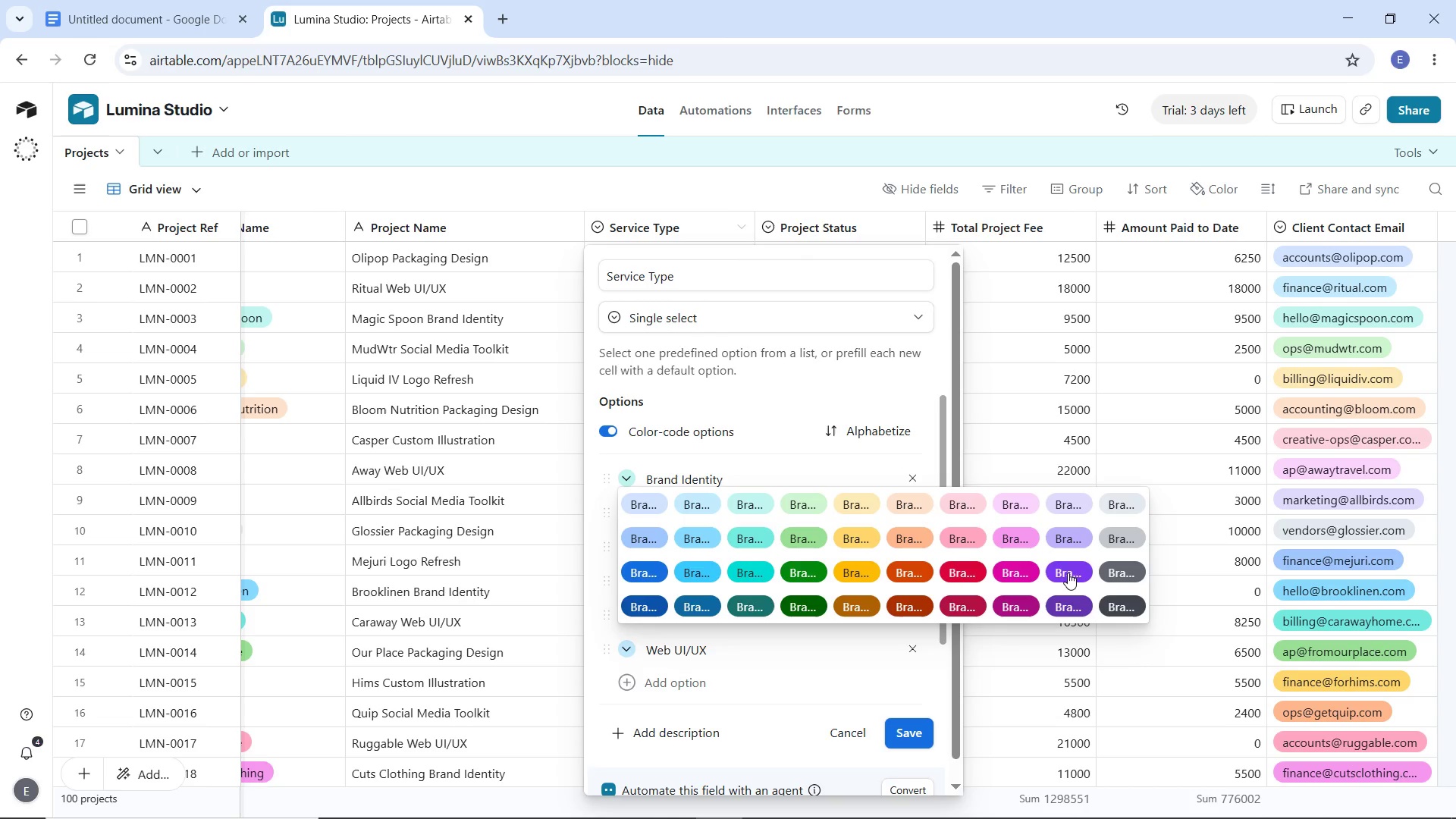 
left_click([1009, 572])
 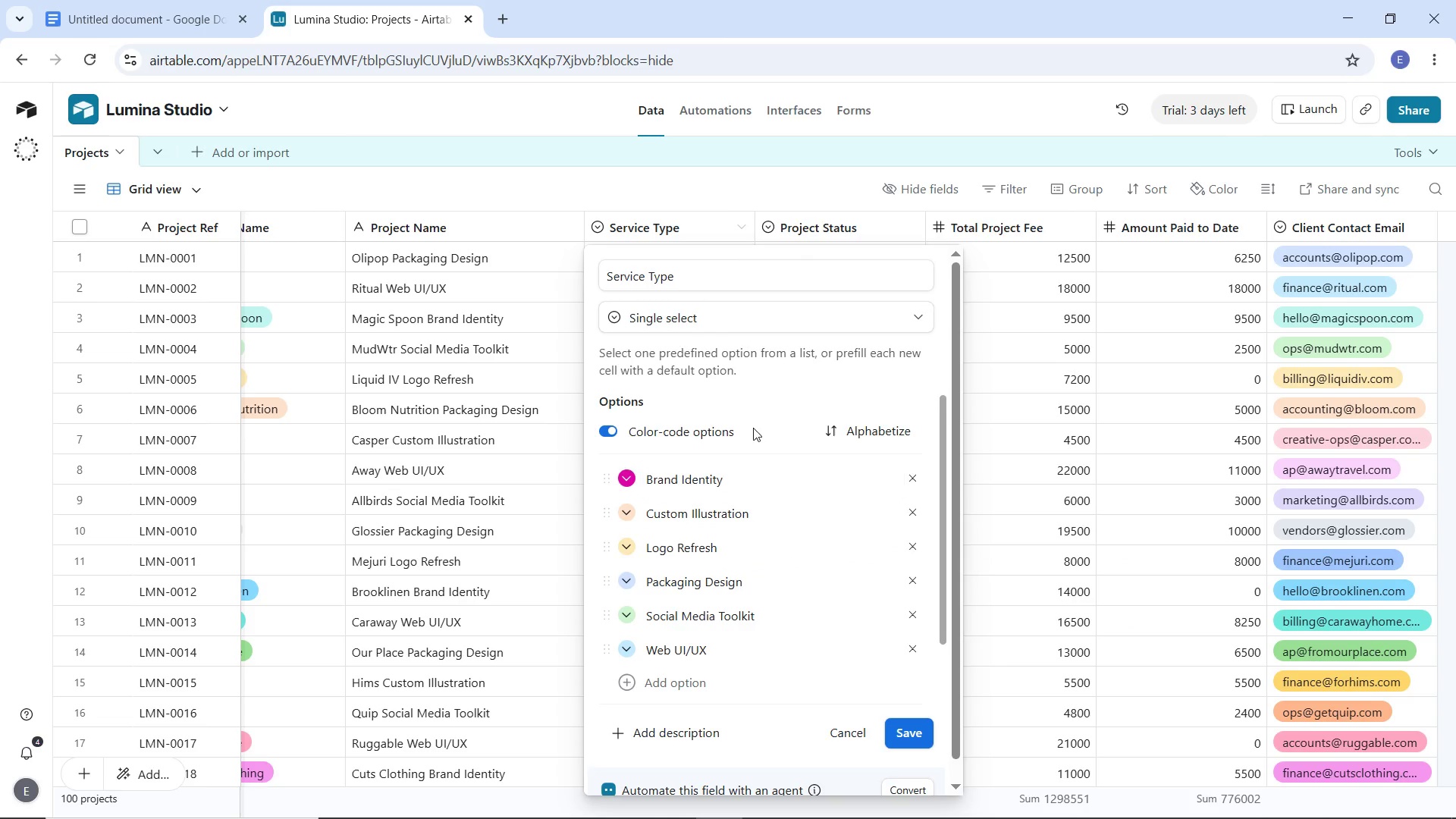 
scroll: coordinate [753, 428], scroll_direction: down, amount: 1.0
 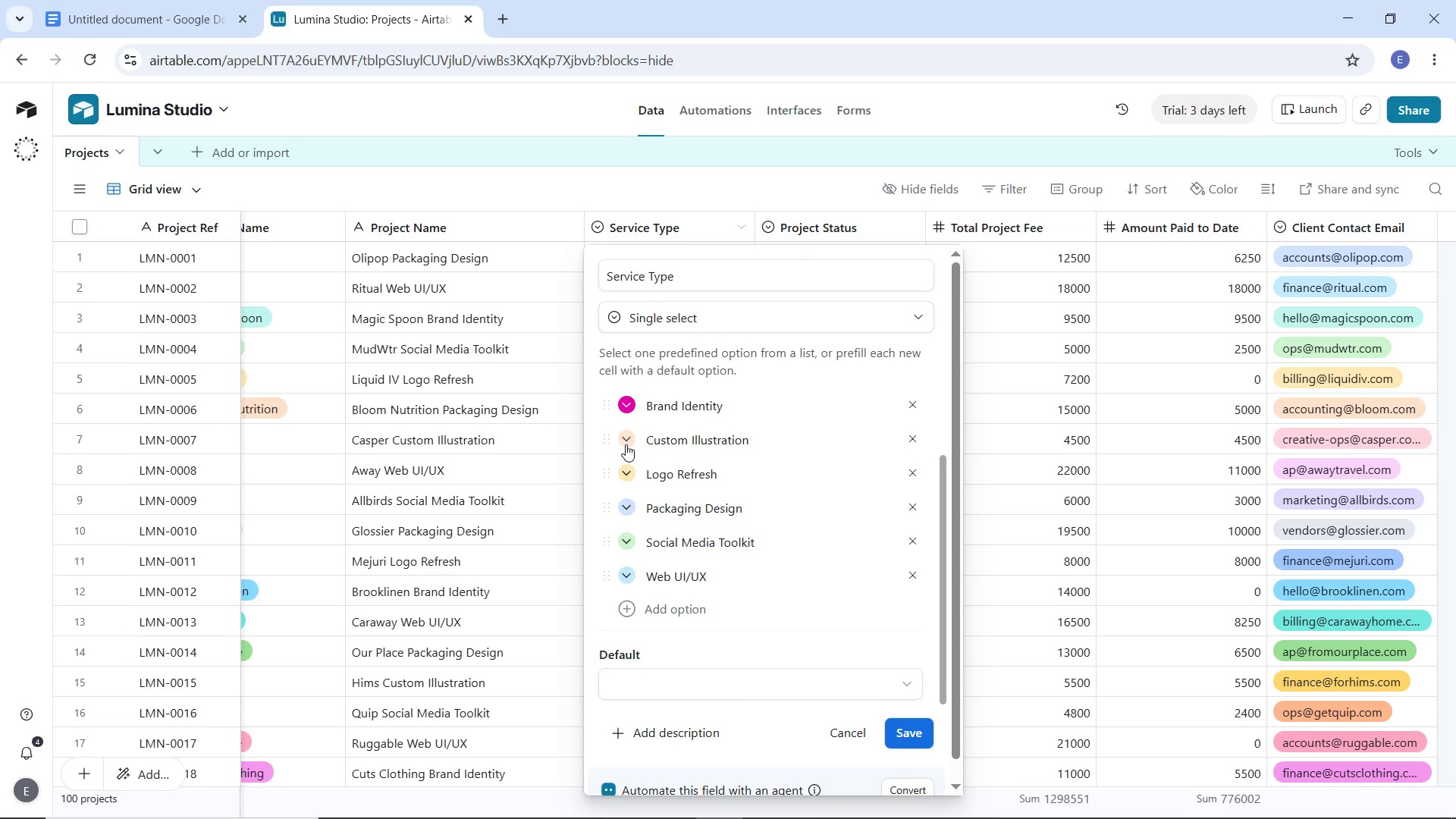 
left_click([626, 444])
 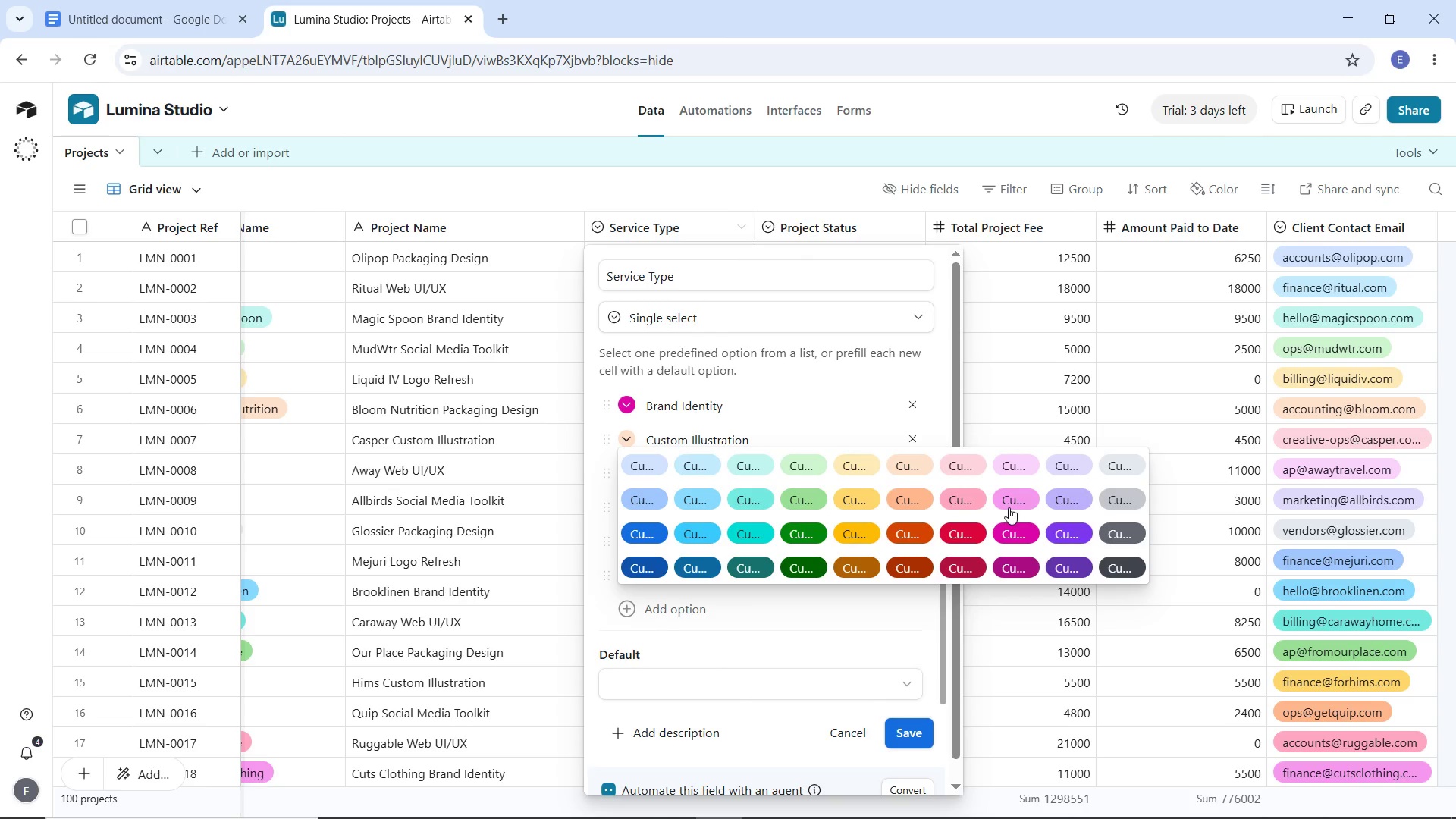 
left_click([1014, 531])
 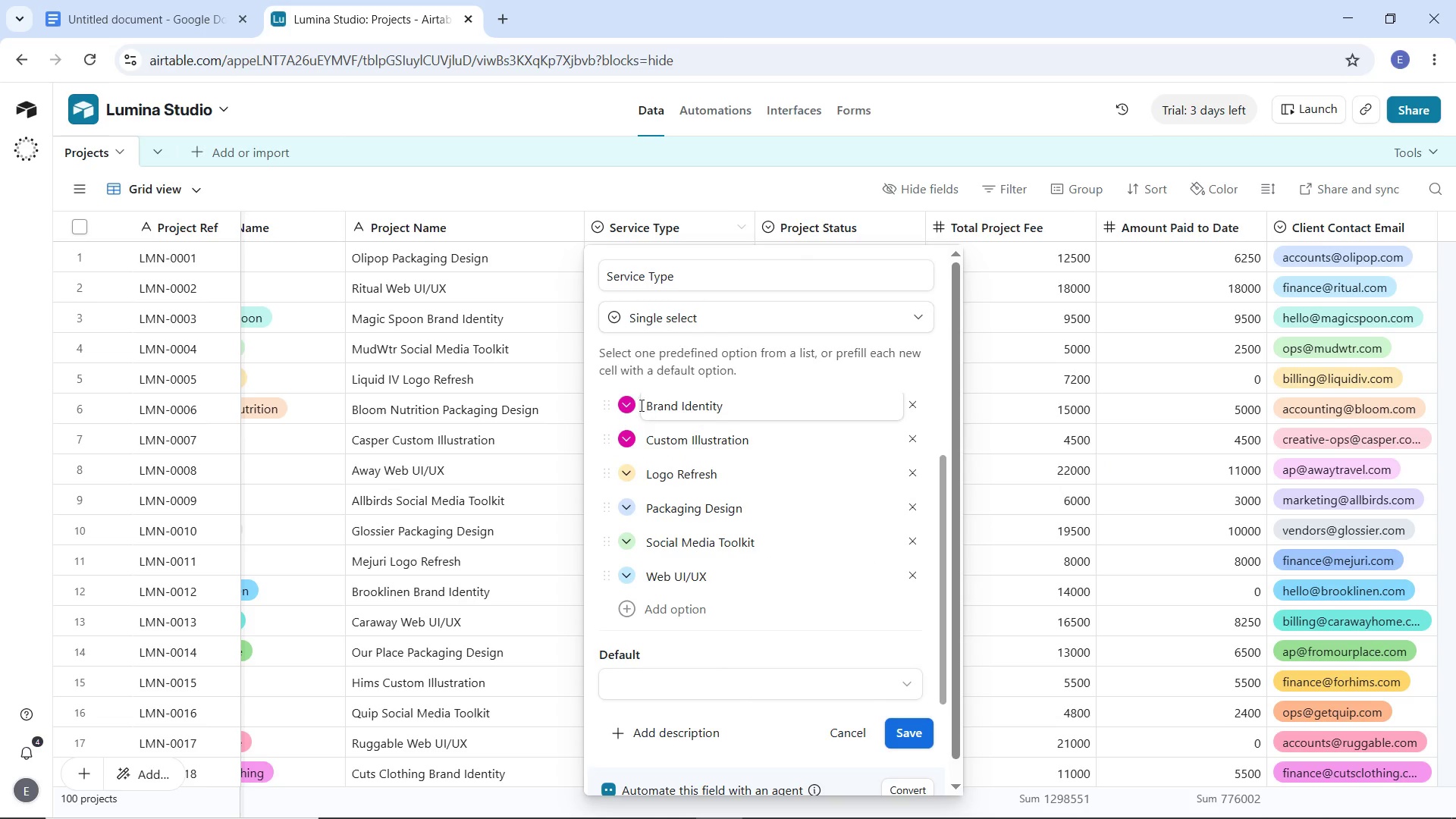 
left_click([621, 400])
 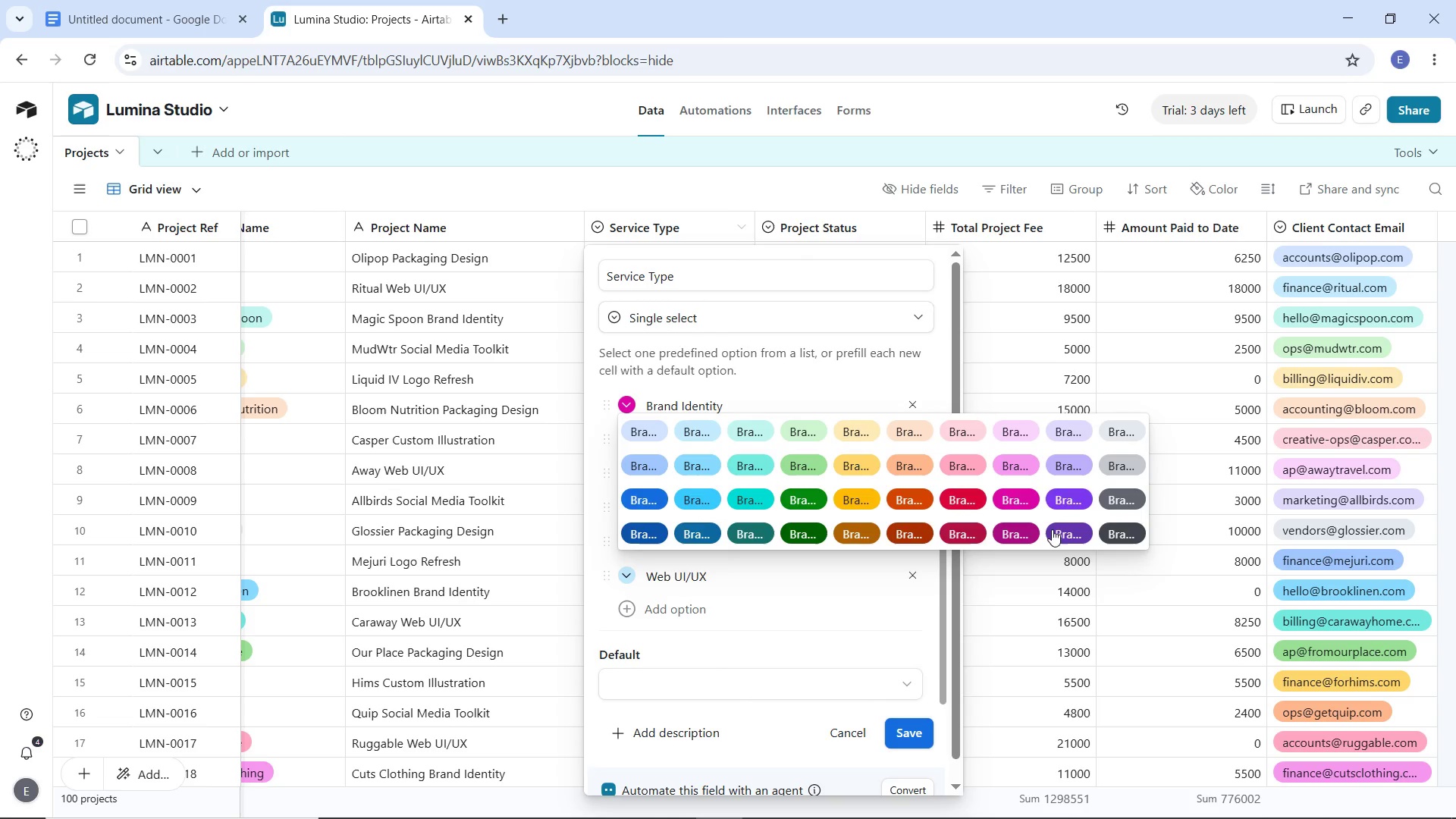 
left_click([1054, 531])
 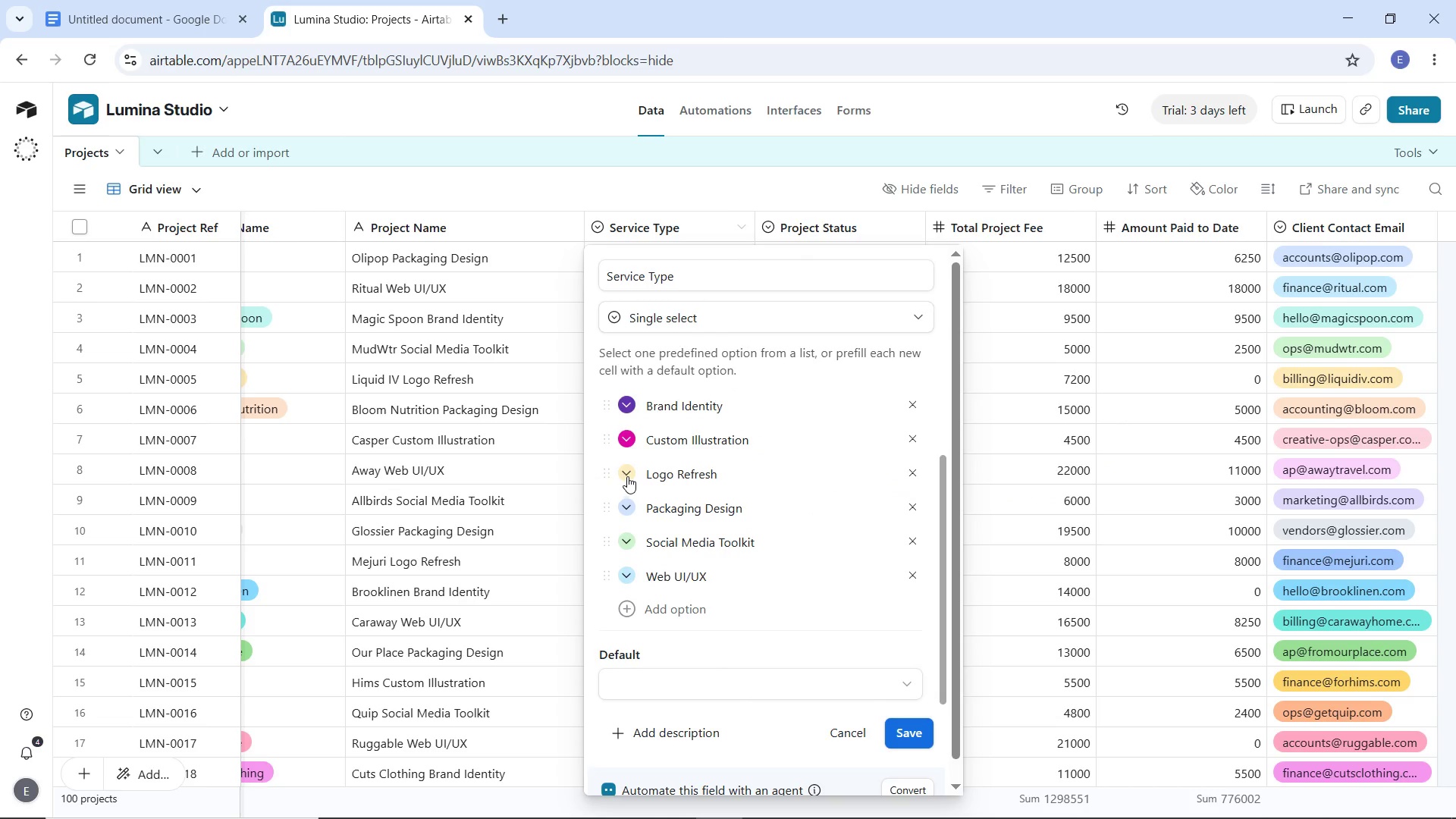 
left_click([627, 473])
 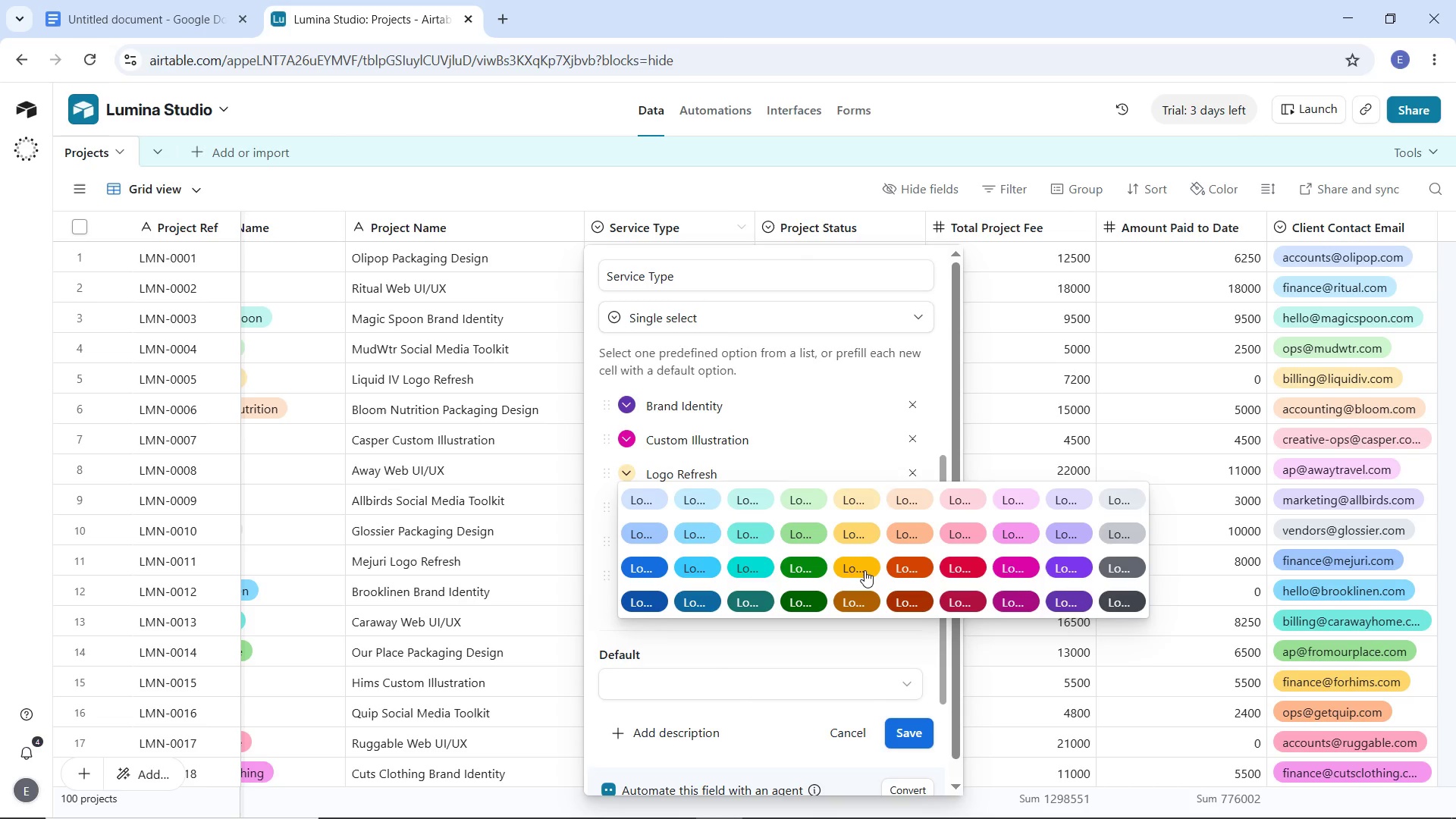 
left_click([864, 570])
 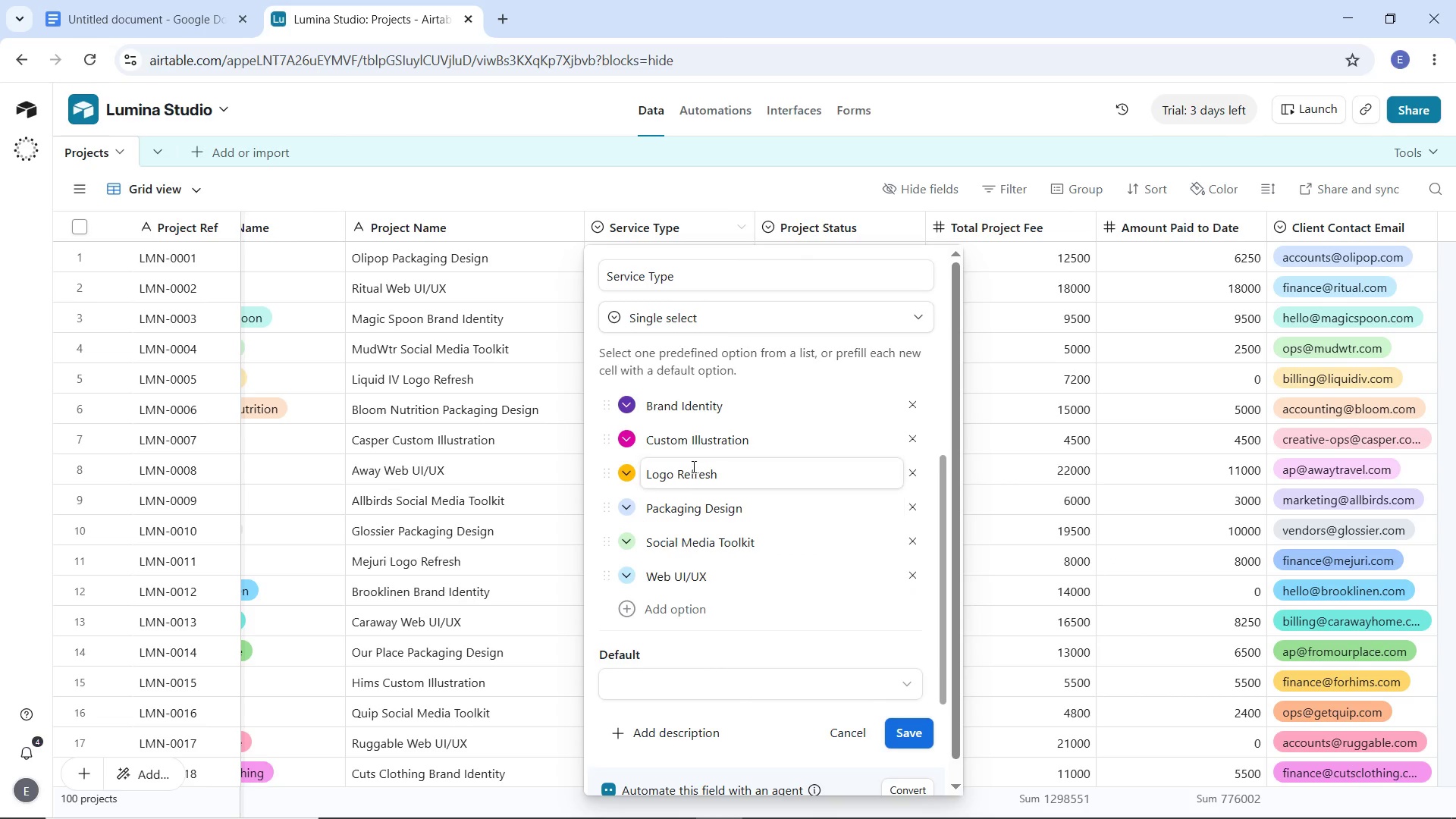 
scroll: coordinate [692, 466], scroll_direction: down, amount: 1.0
 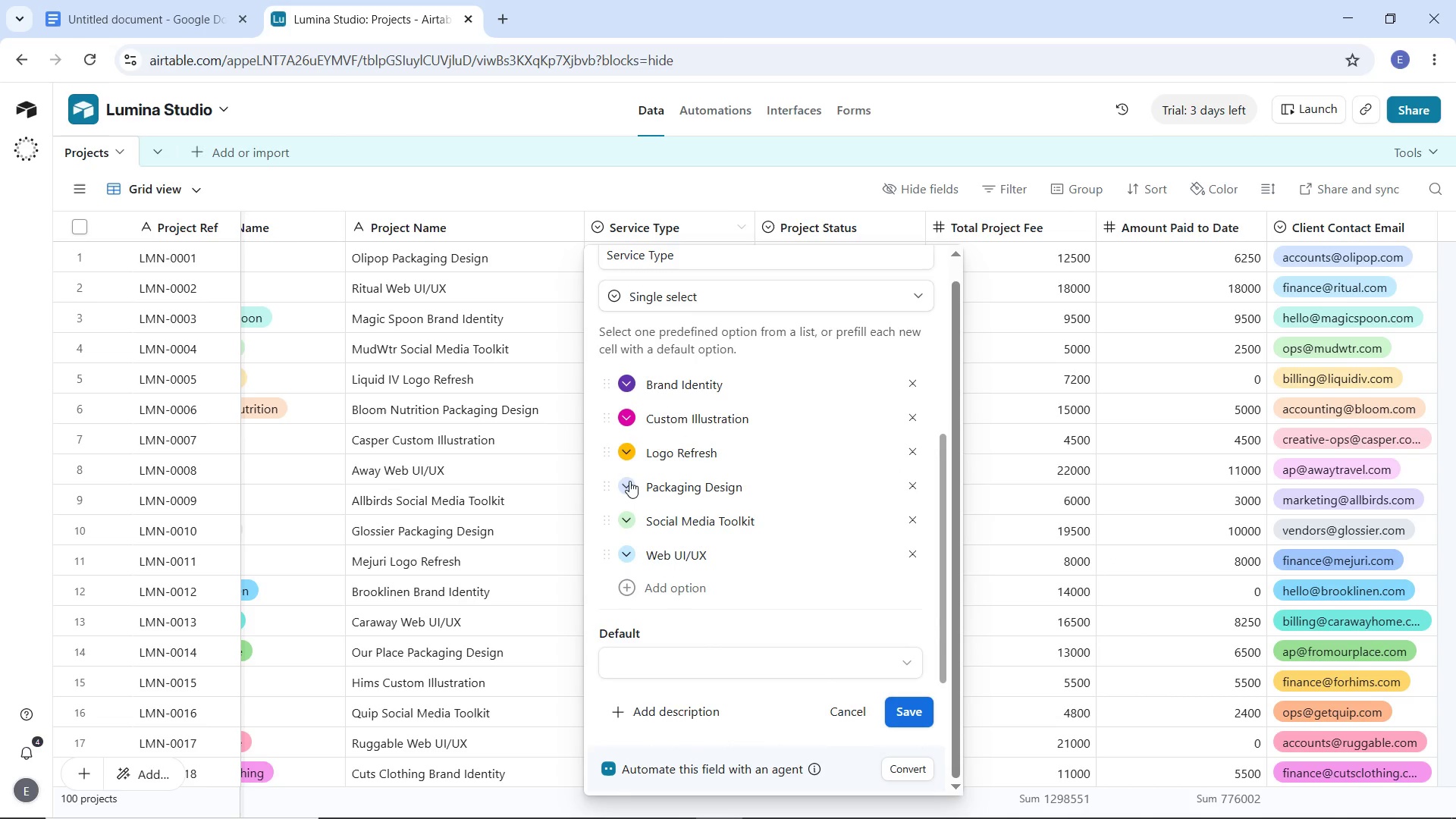 
left_click([629, 481])
 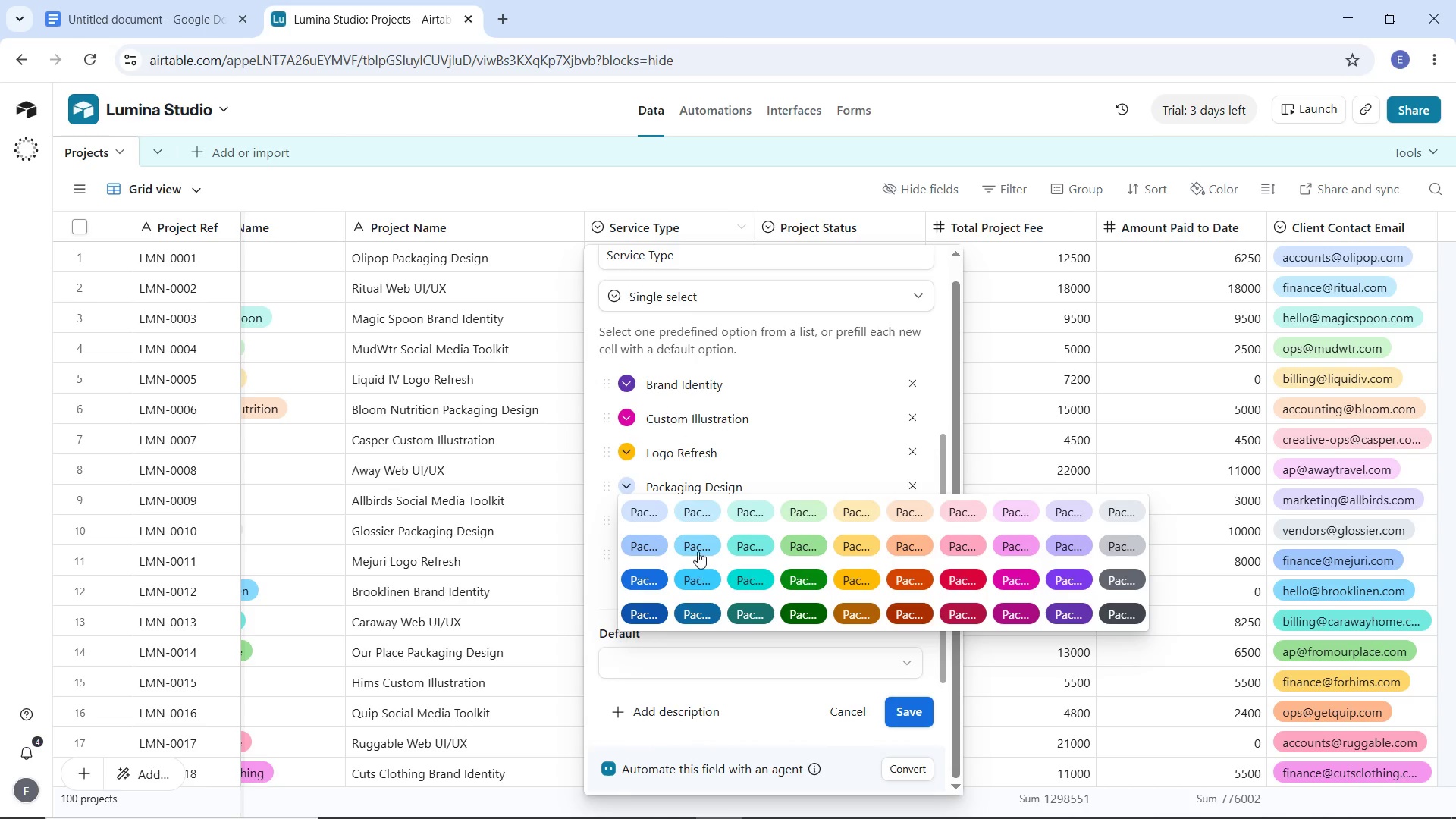 
left_click([702, 584])
 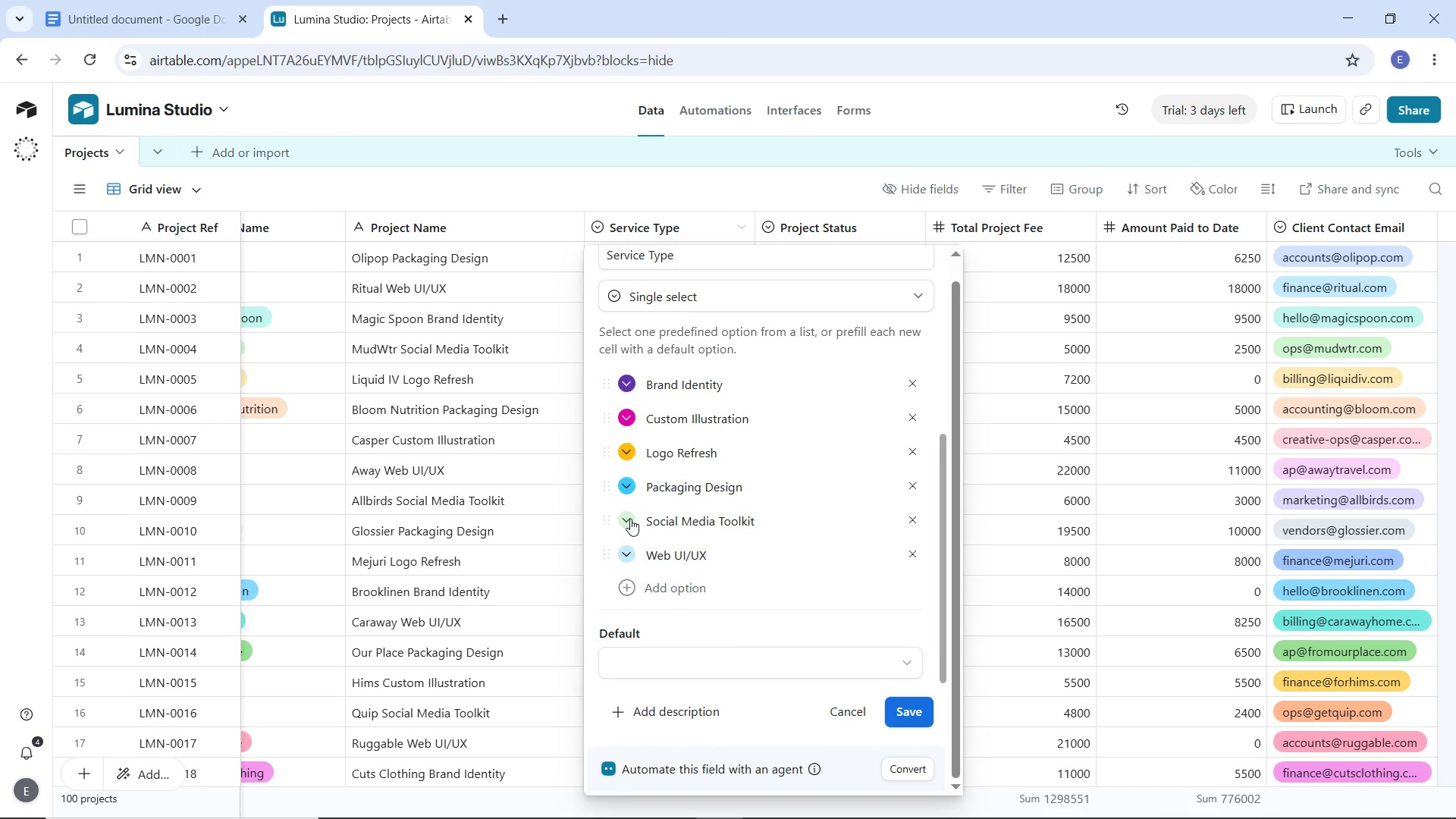 
left_click([630, 519])
 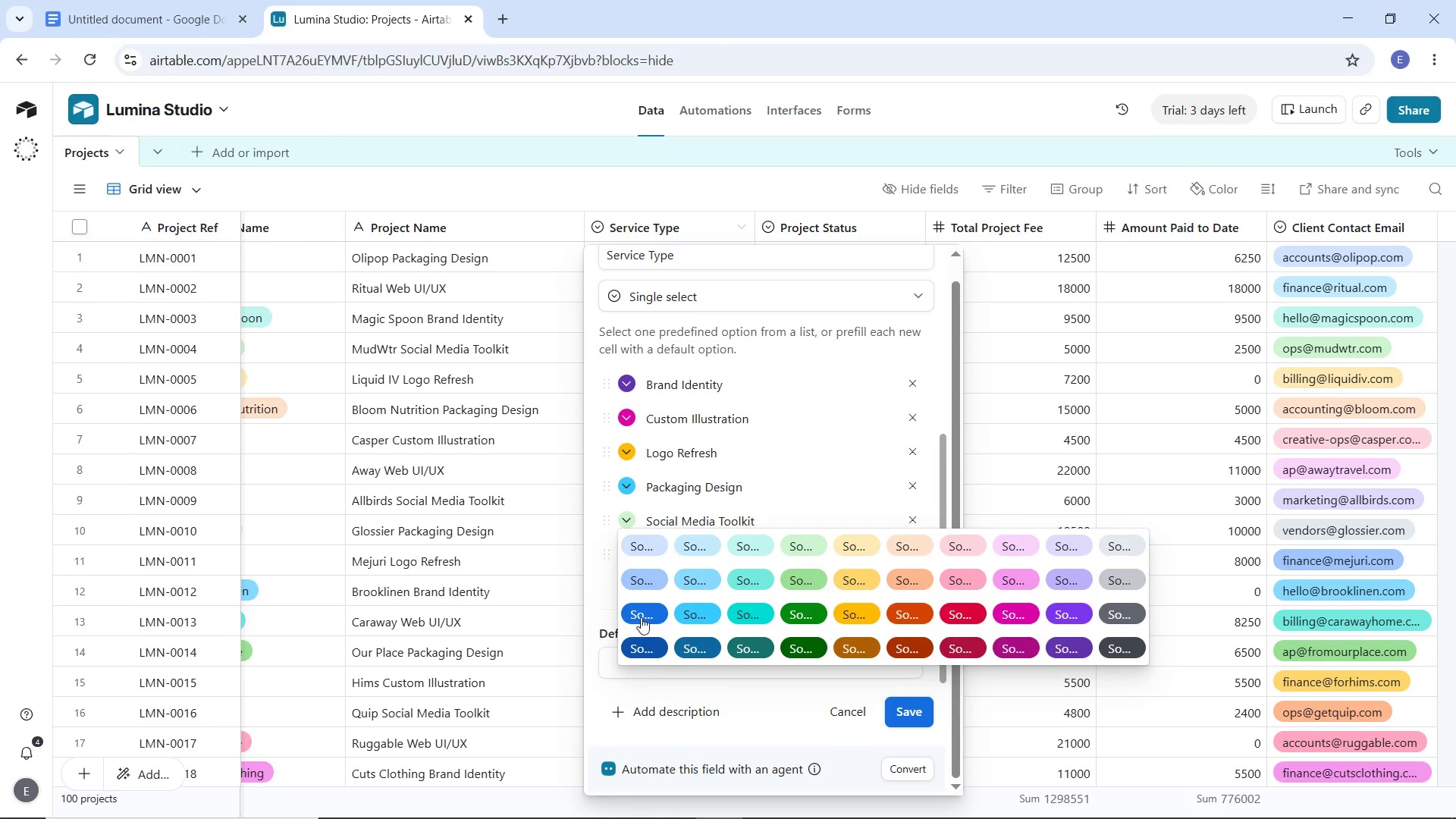 
left_click([640, 614])
 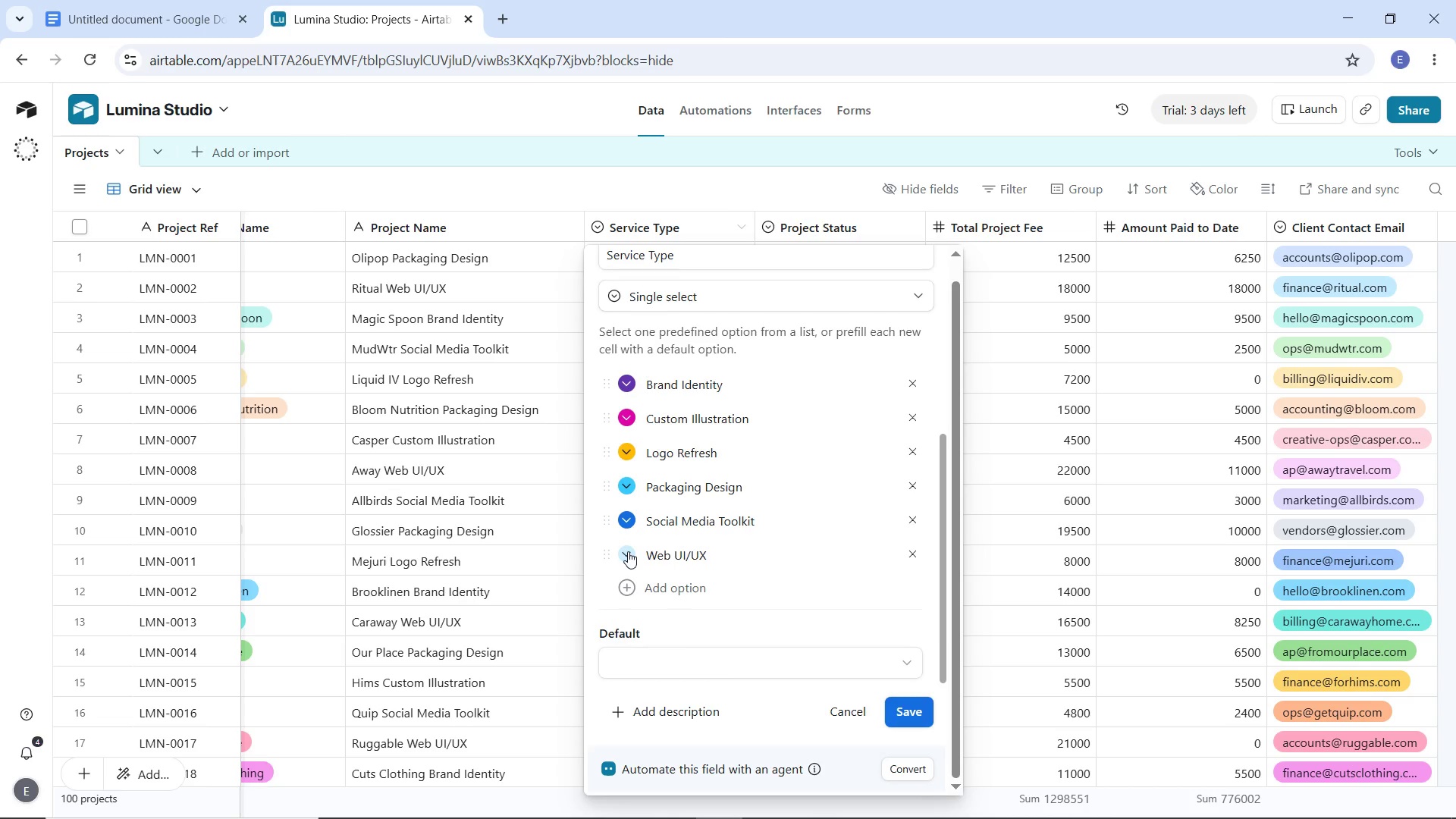 
left_click([628, 551])
 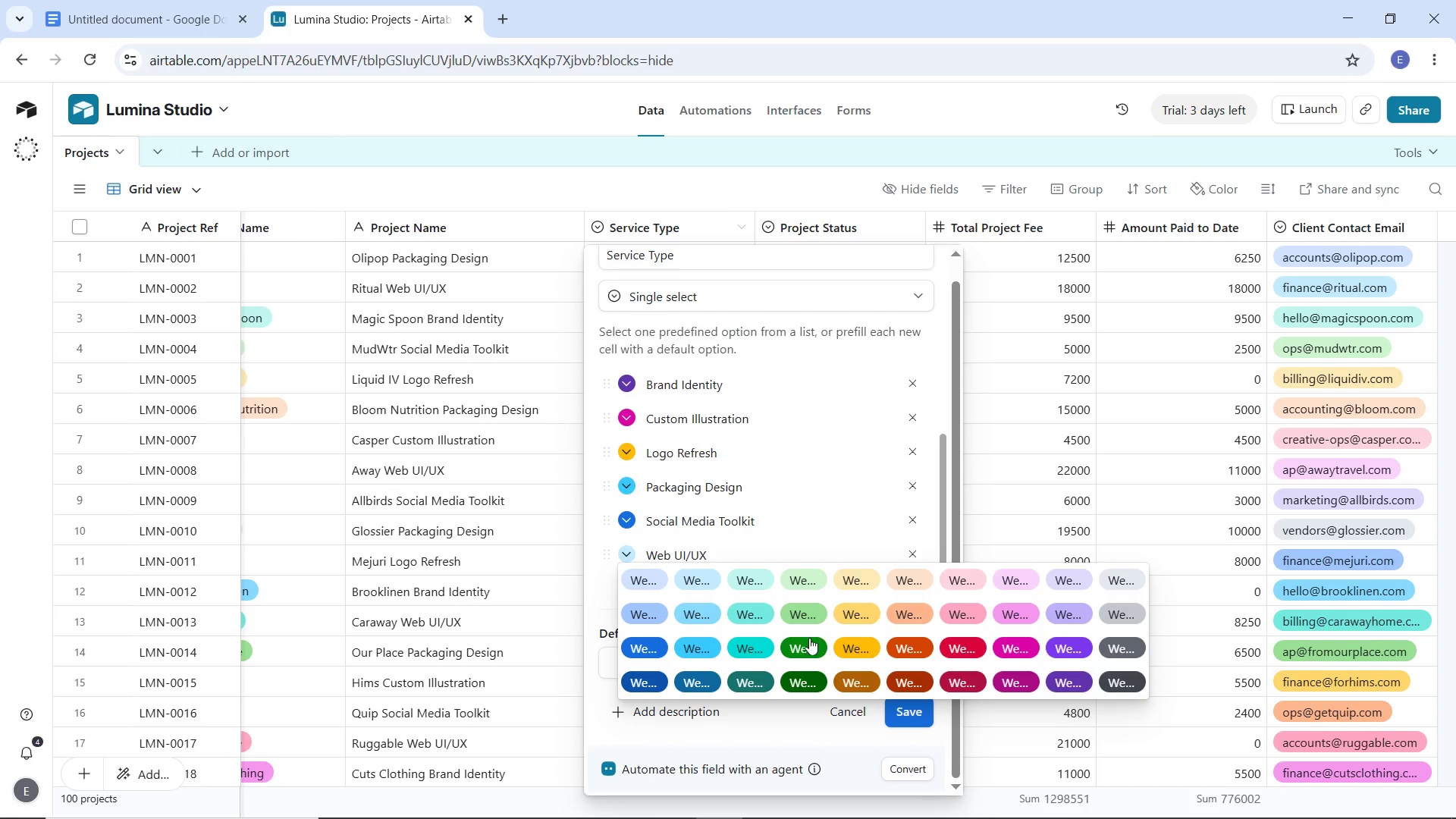 
left_click([809, 642])
 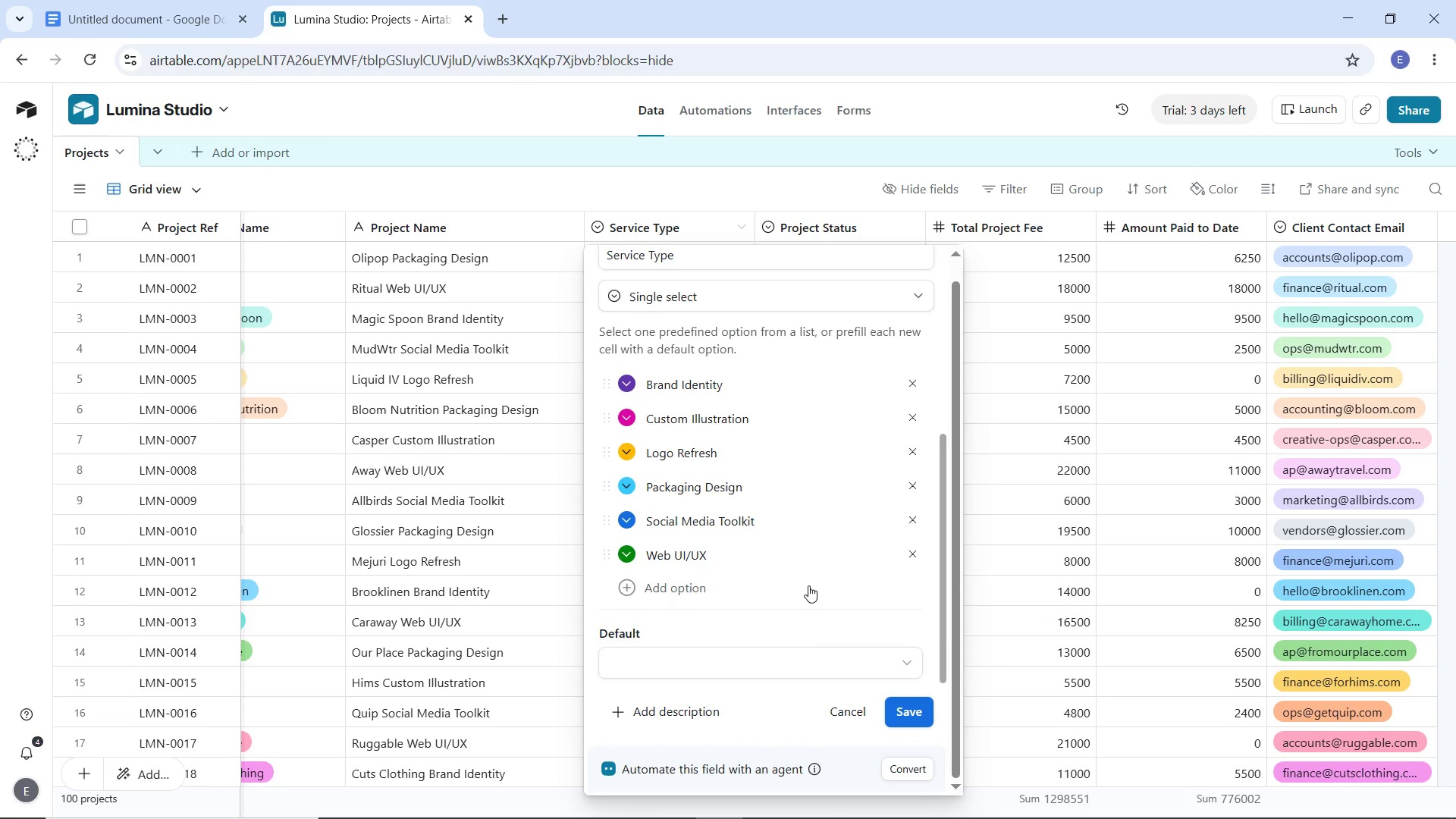 
scroll: coordinate [755, 469], scroll_direction: up, amount: 2.0
 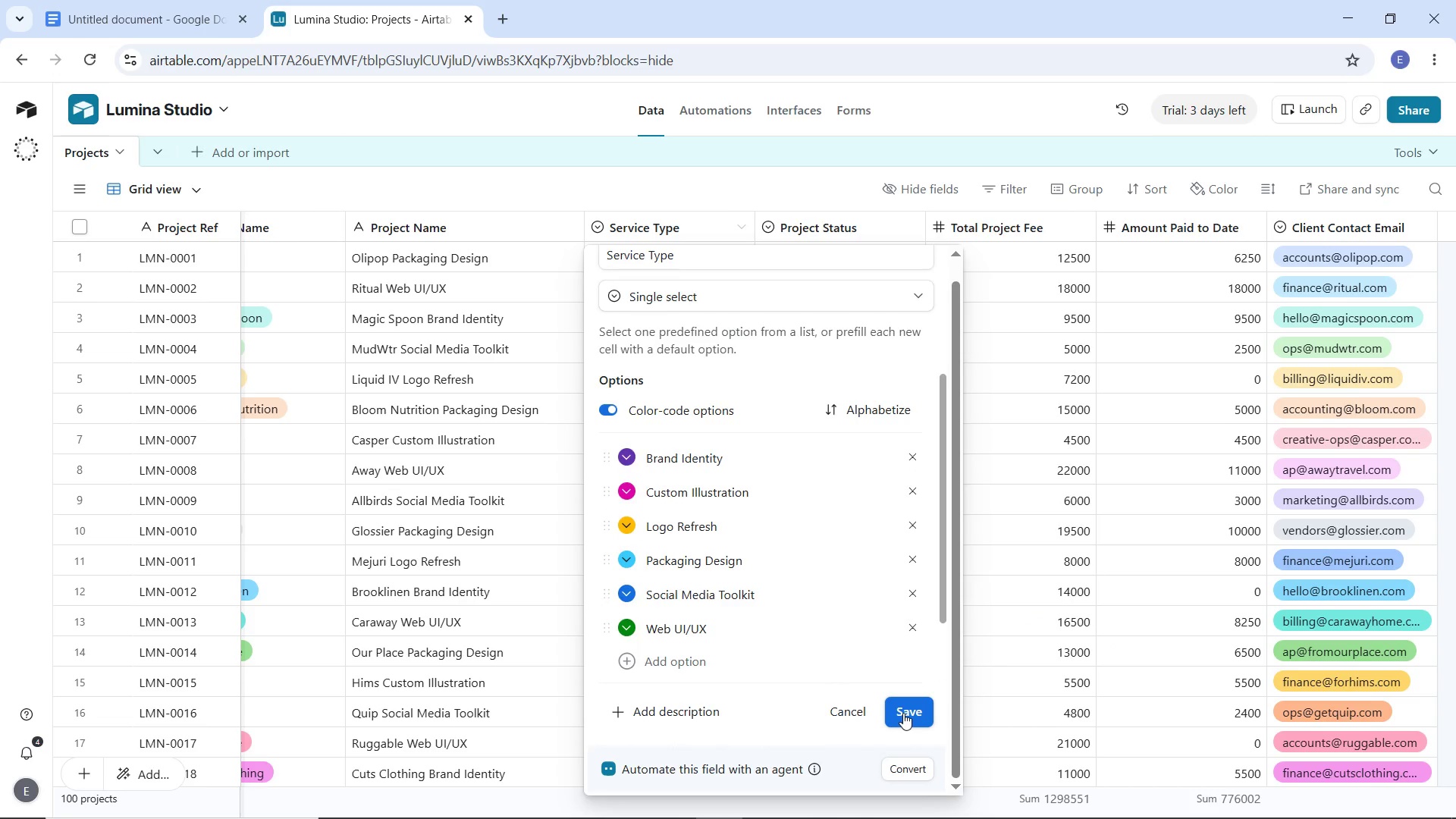 
left_click([903, 713])
 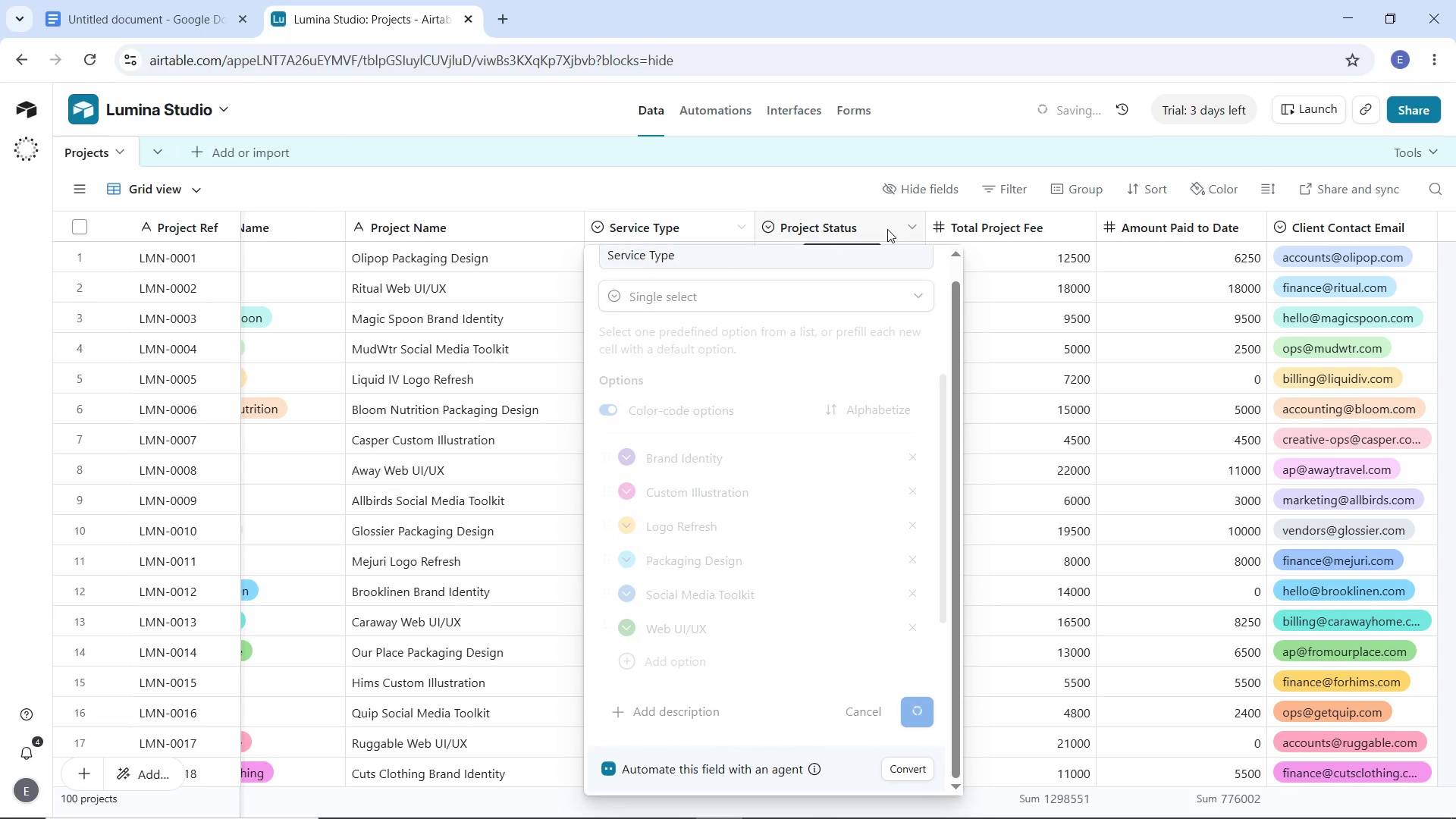 
wait(9.23)
 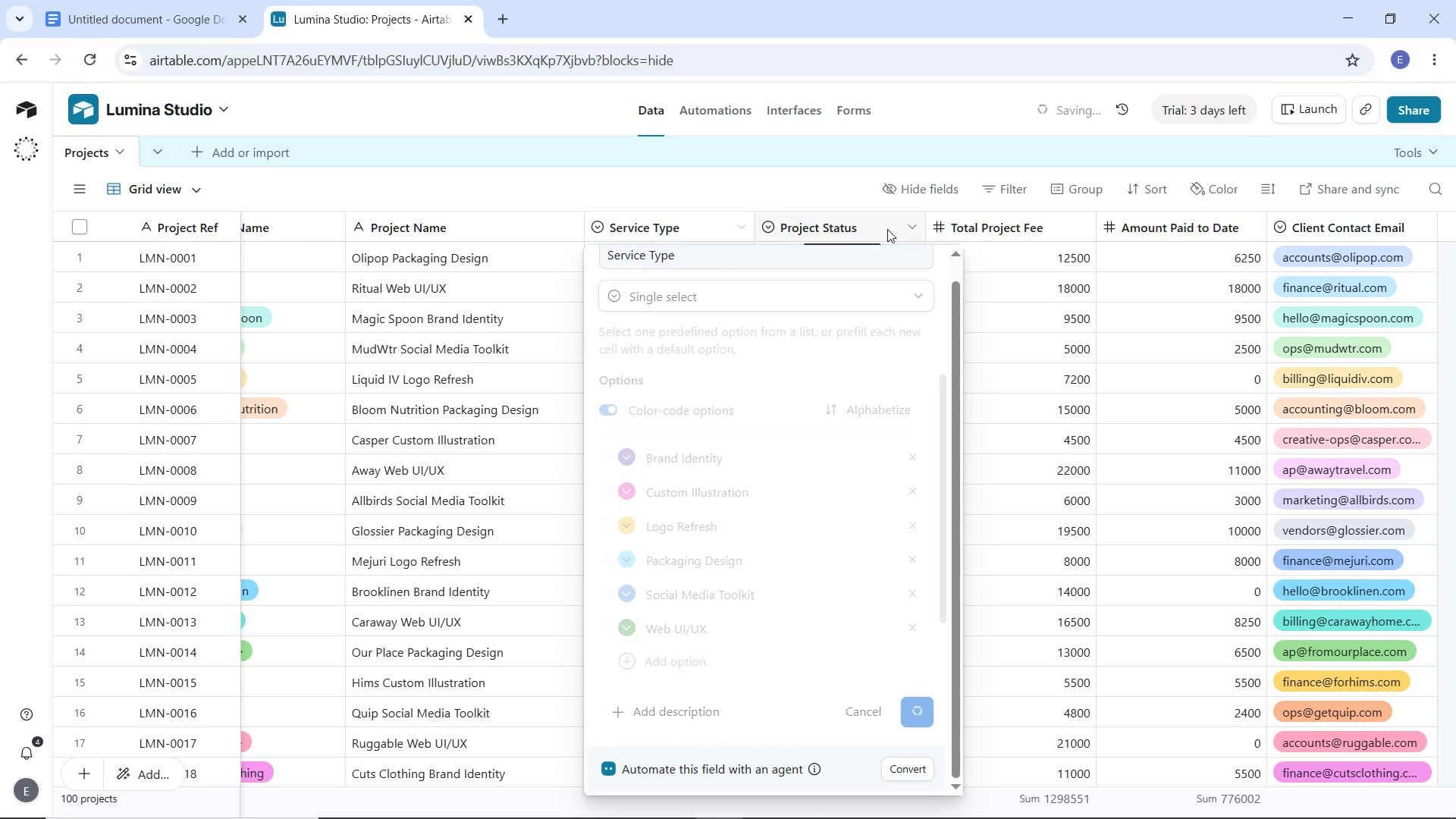 
left_click([912, 228])
 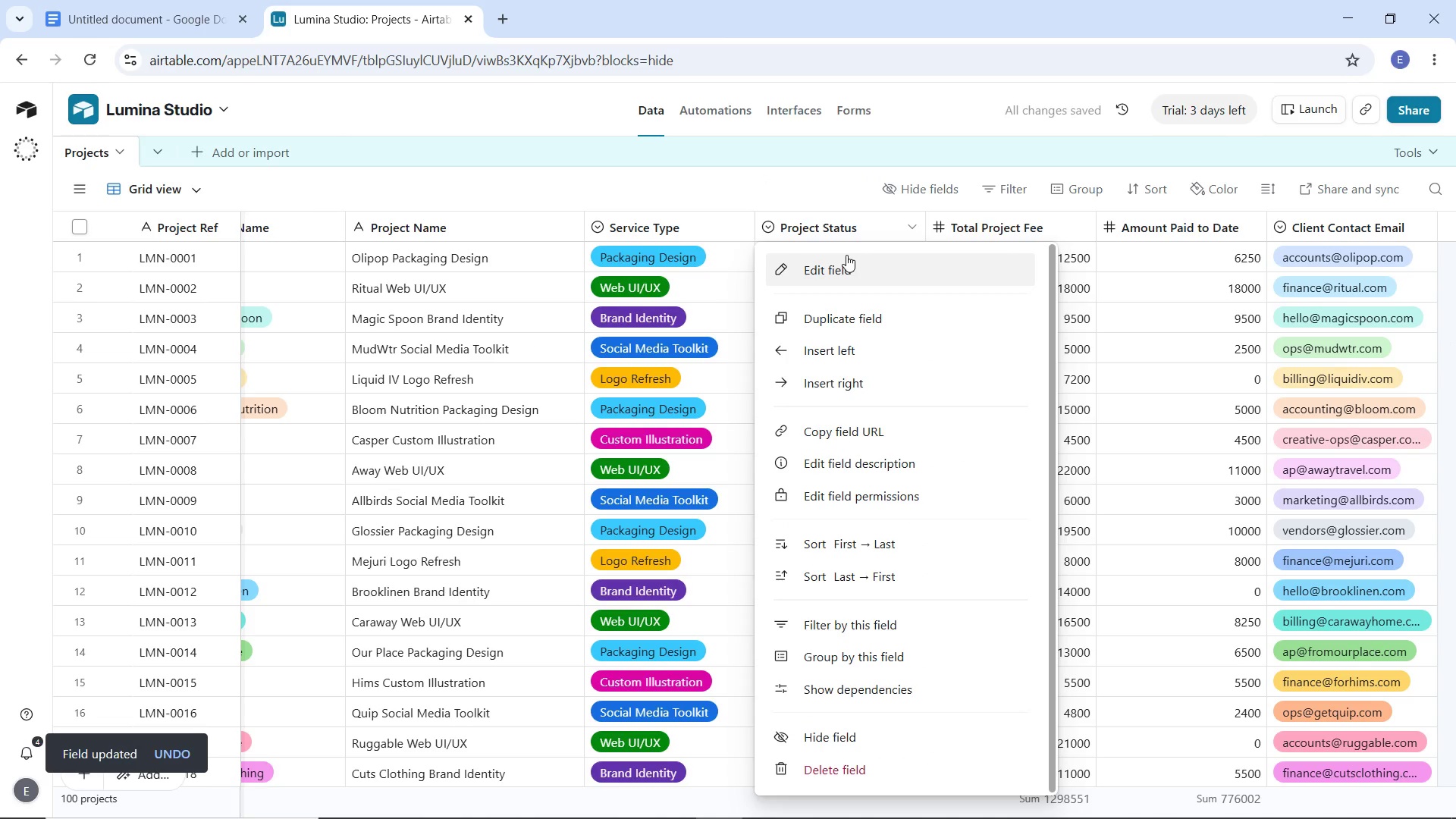 
left_click([846, 255])
 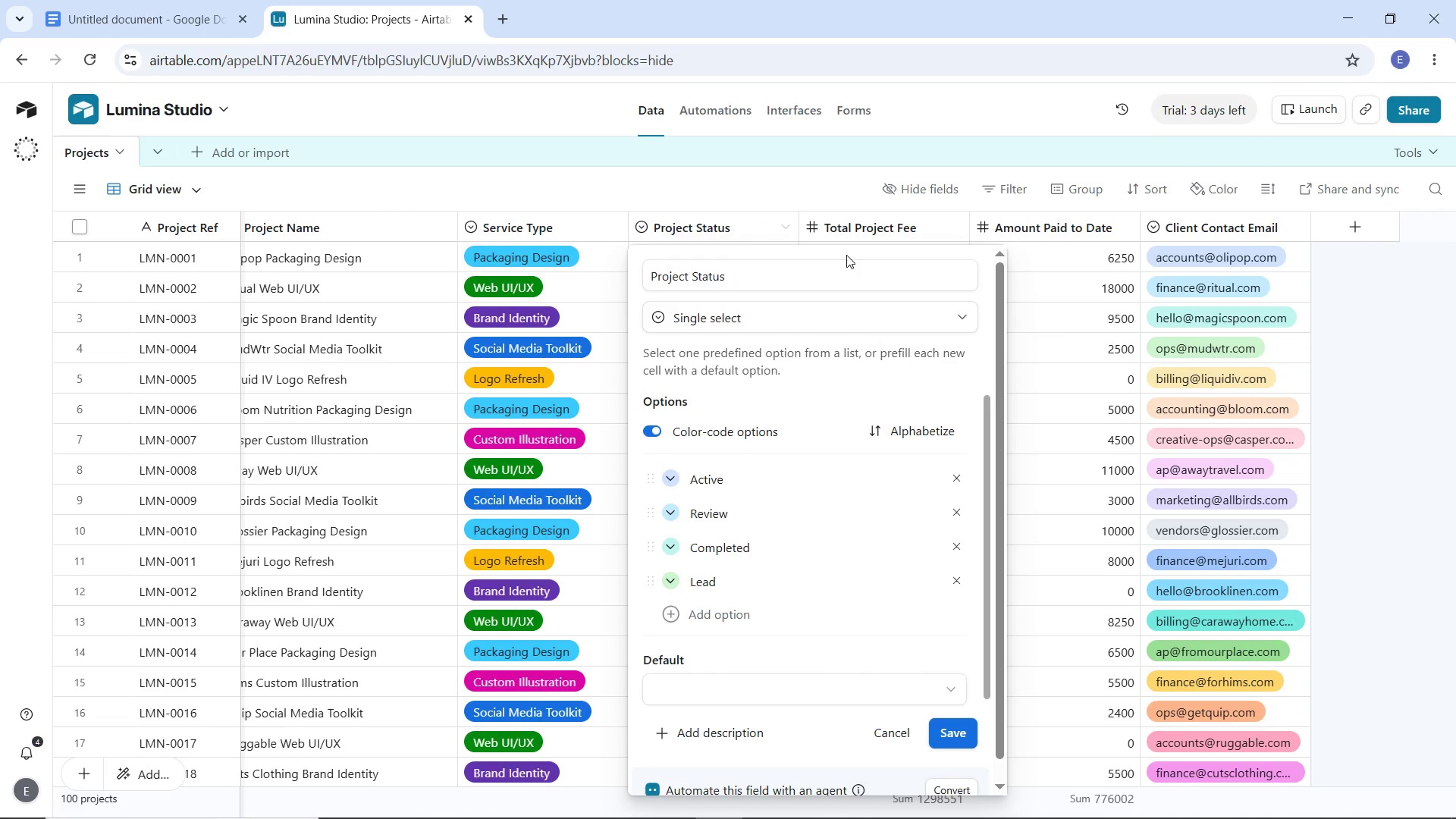 
scroll: coordinate [772, 328], scroll_direction: down, amount: 1.0
 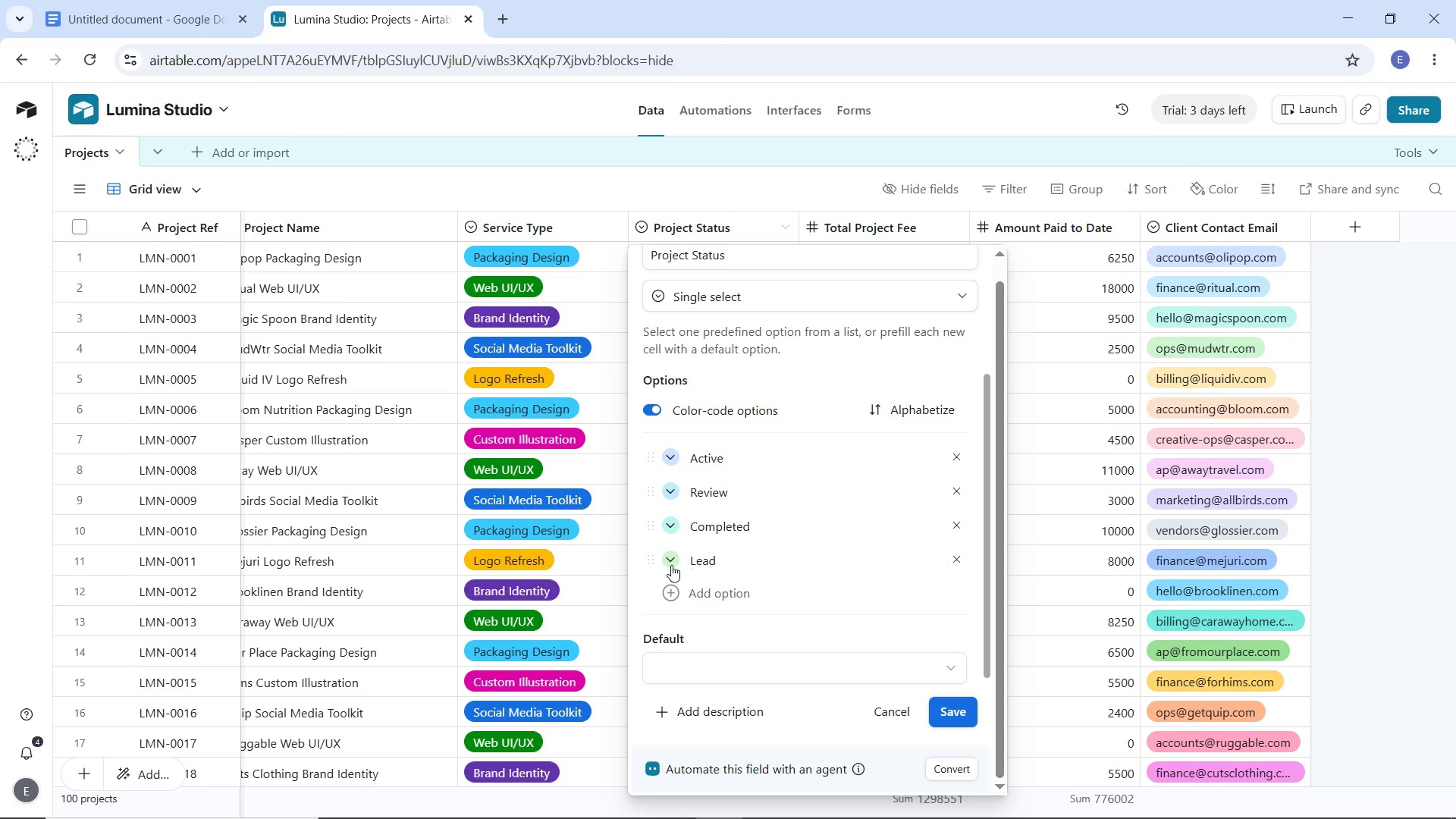 
left_click_drag(start_coordinate=[649, 568], to_coordinate=[649, 467])
 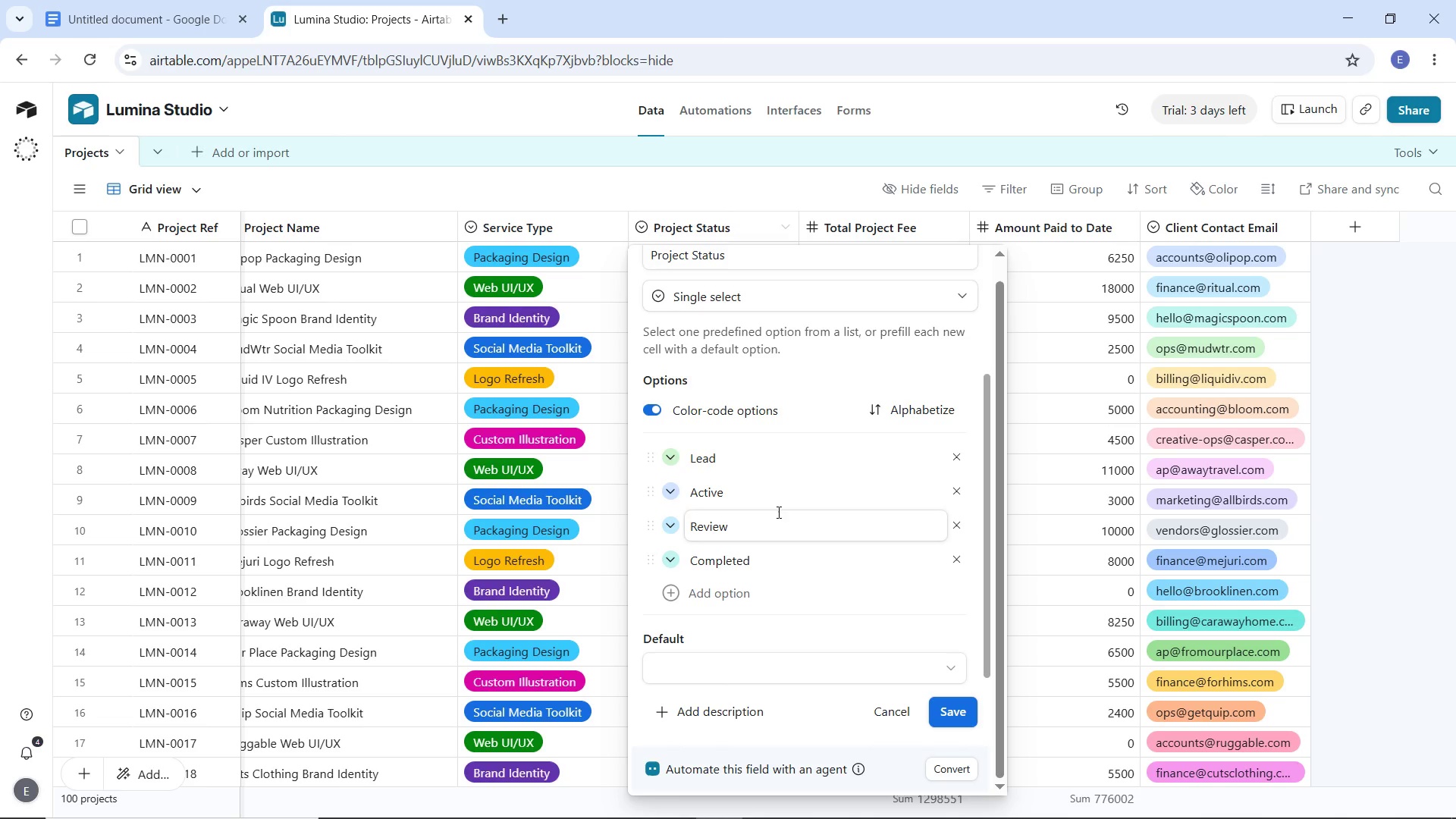 
left_click([670, 459])
 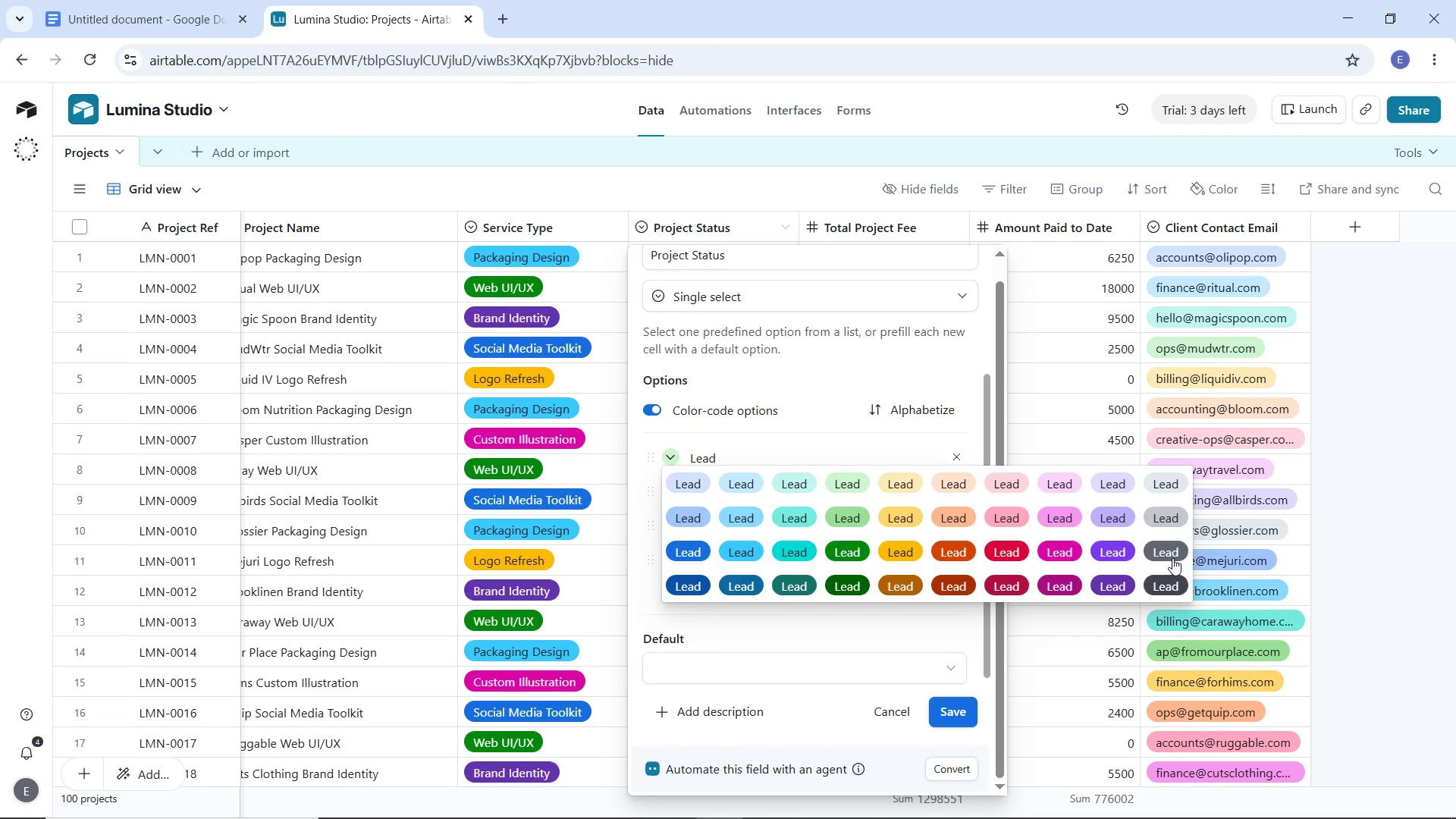 
left_click([1168, 553])
 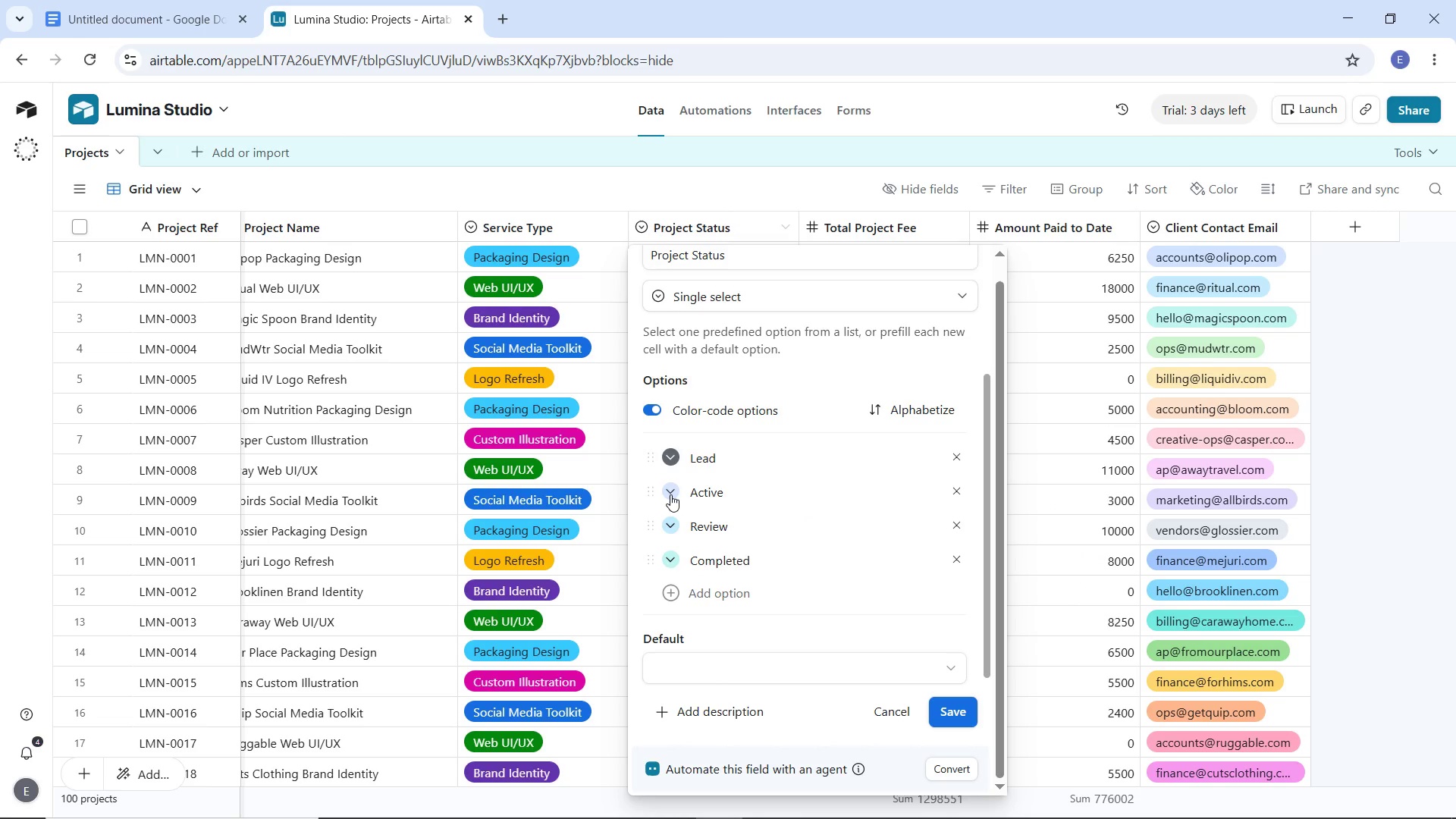 
left_click([670, 494])
 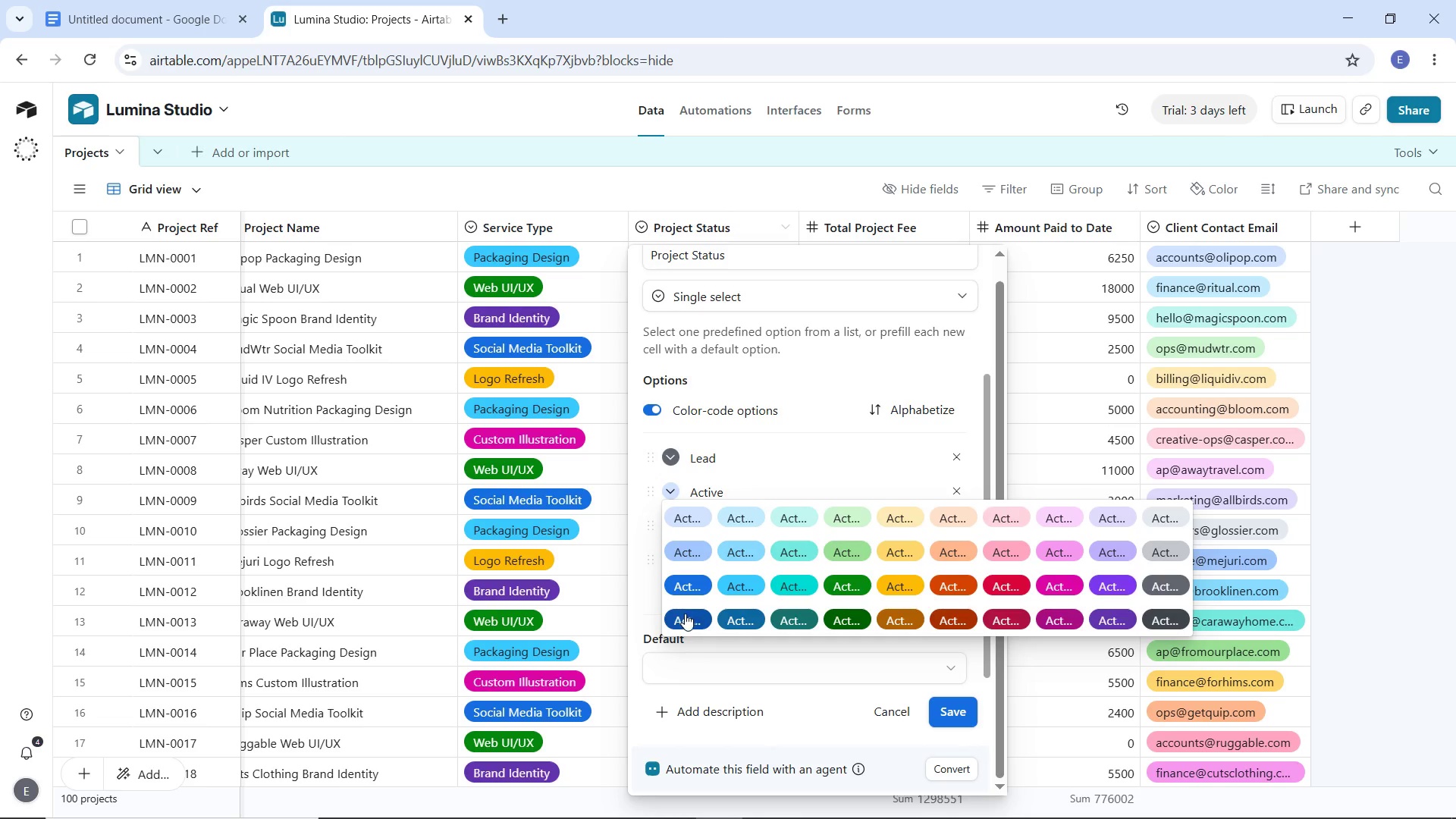 
left_click([680, 586])
 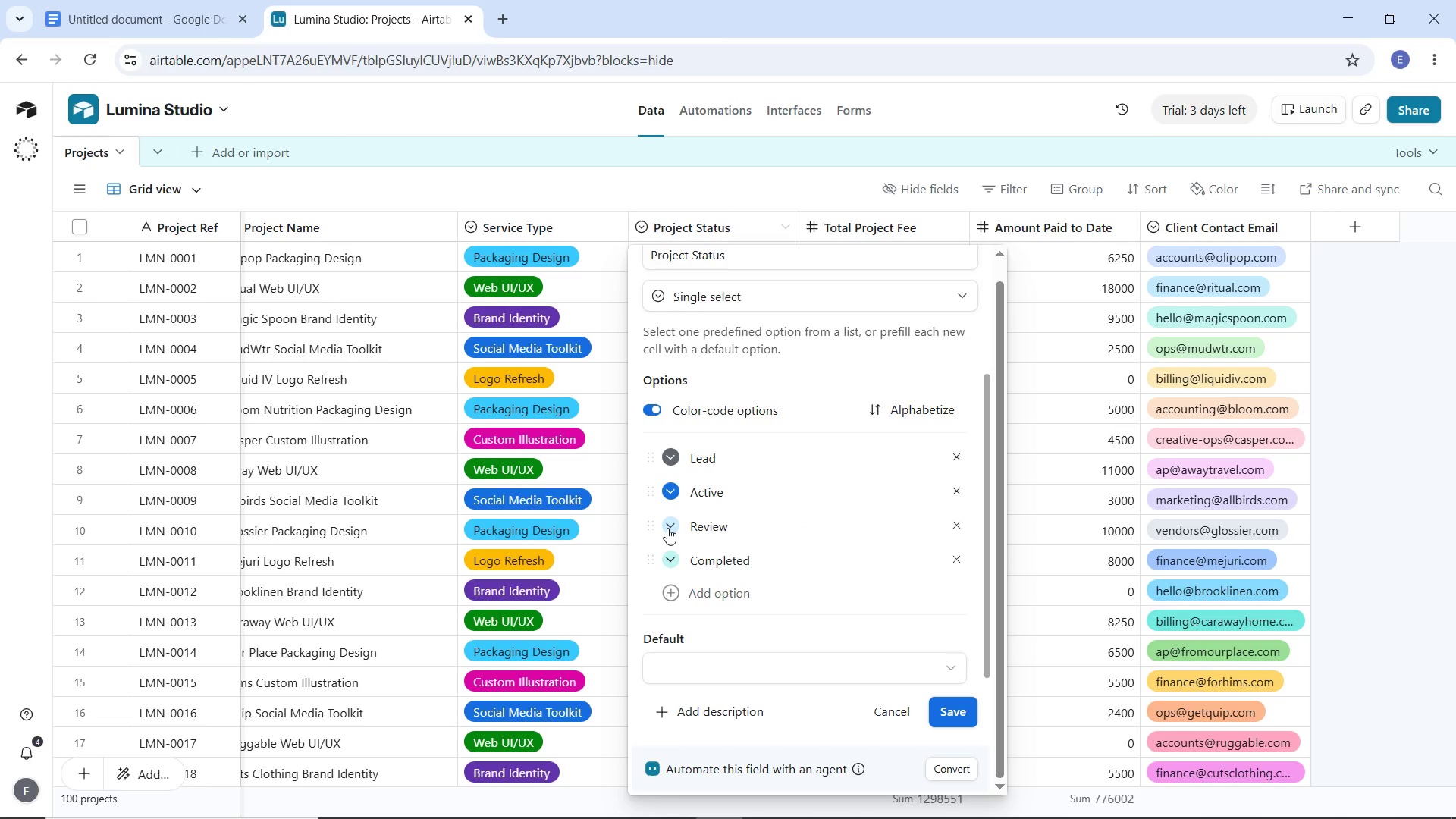 
left_click([667, 528])
 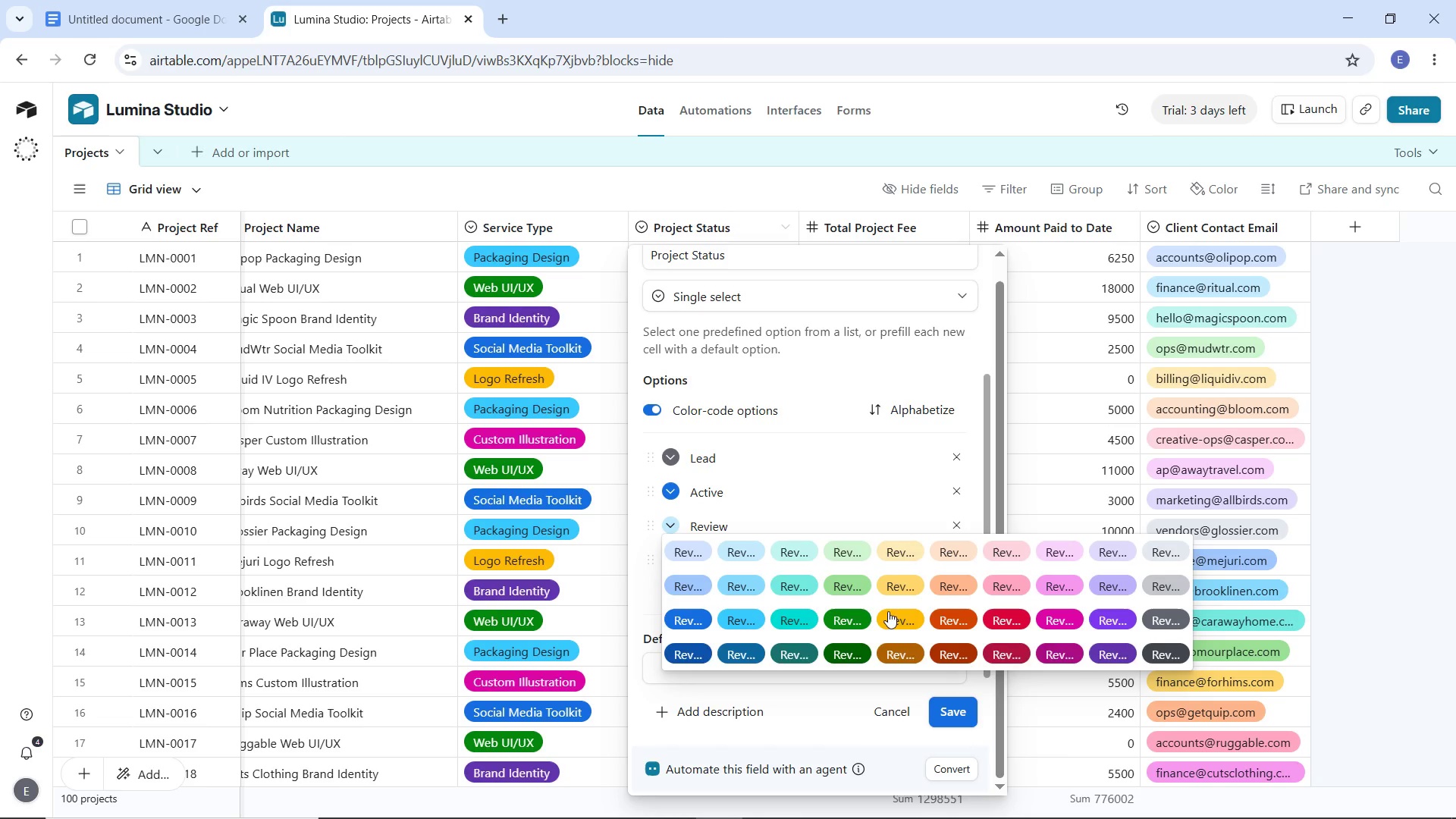 
left_click([898, 613])
 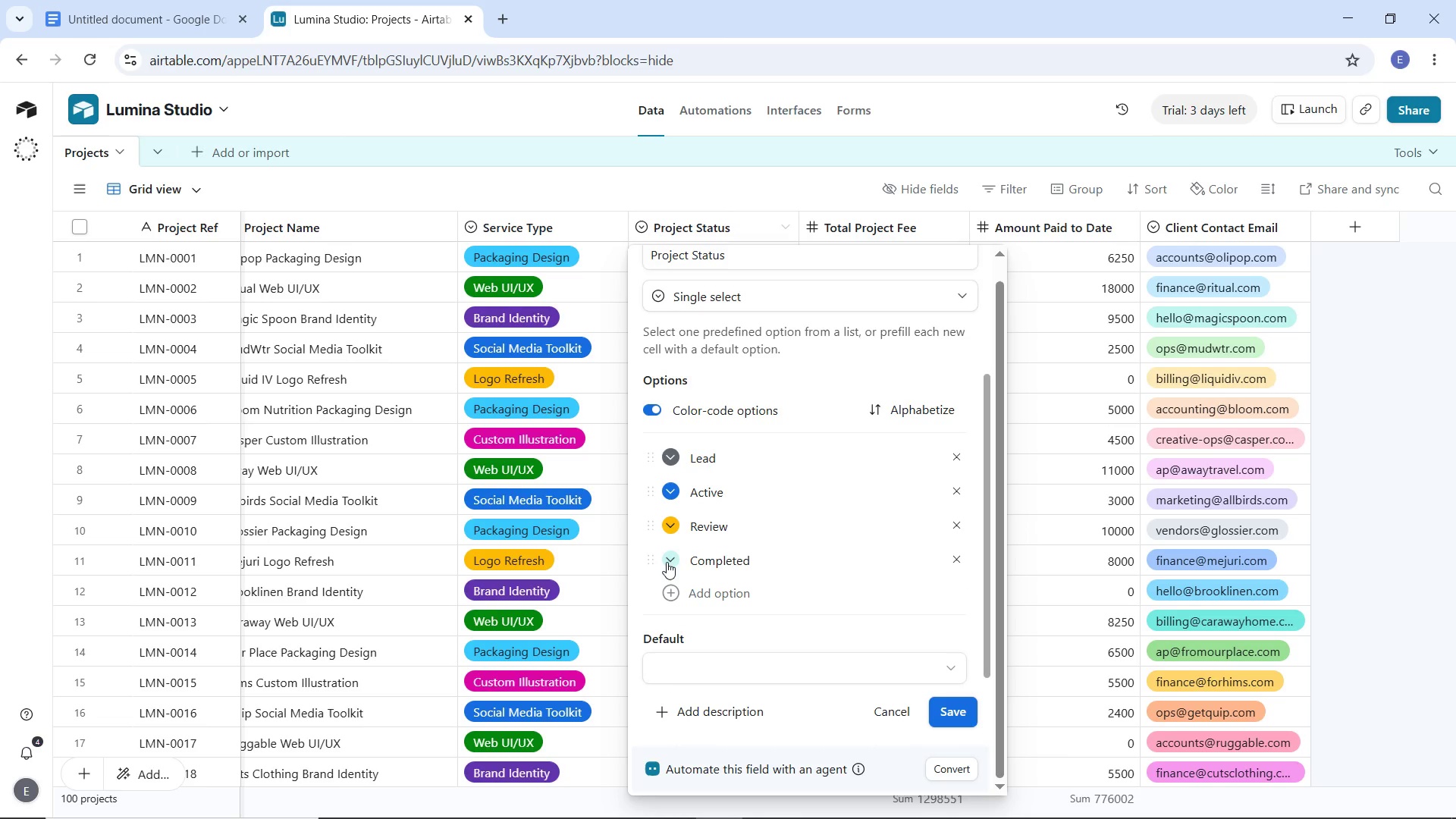 
left_click([666, 560])
 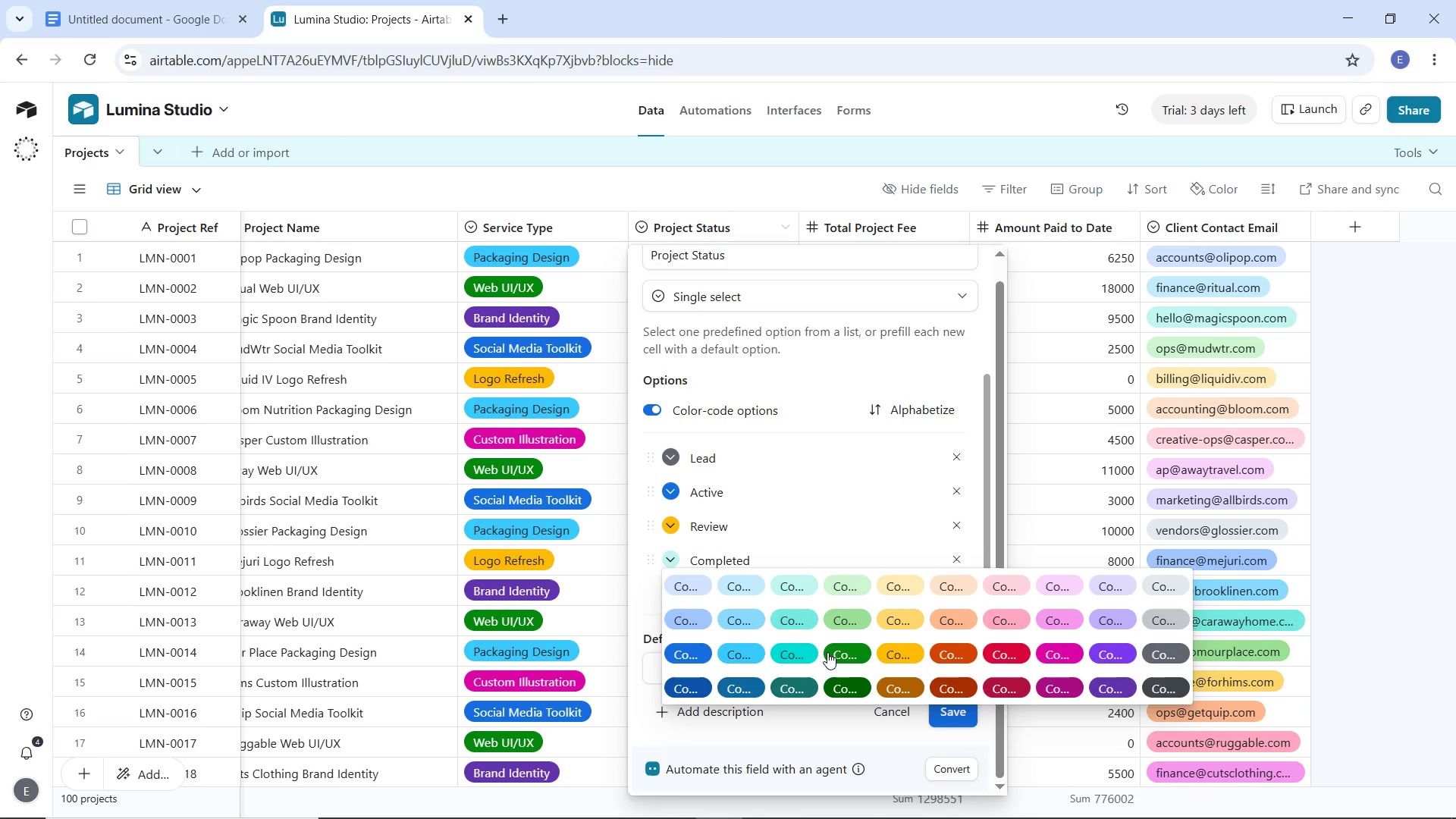 
left_click([839, 652])
 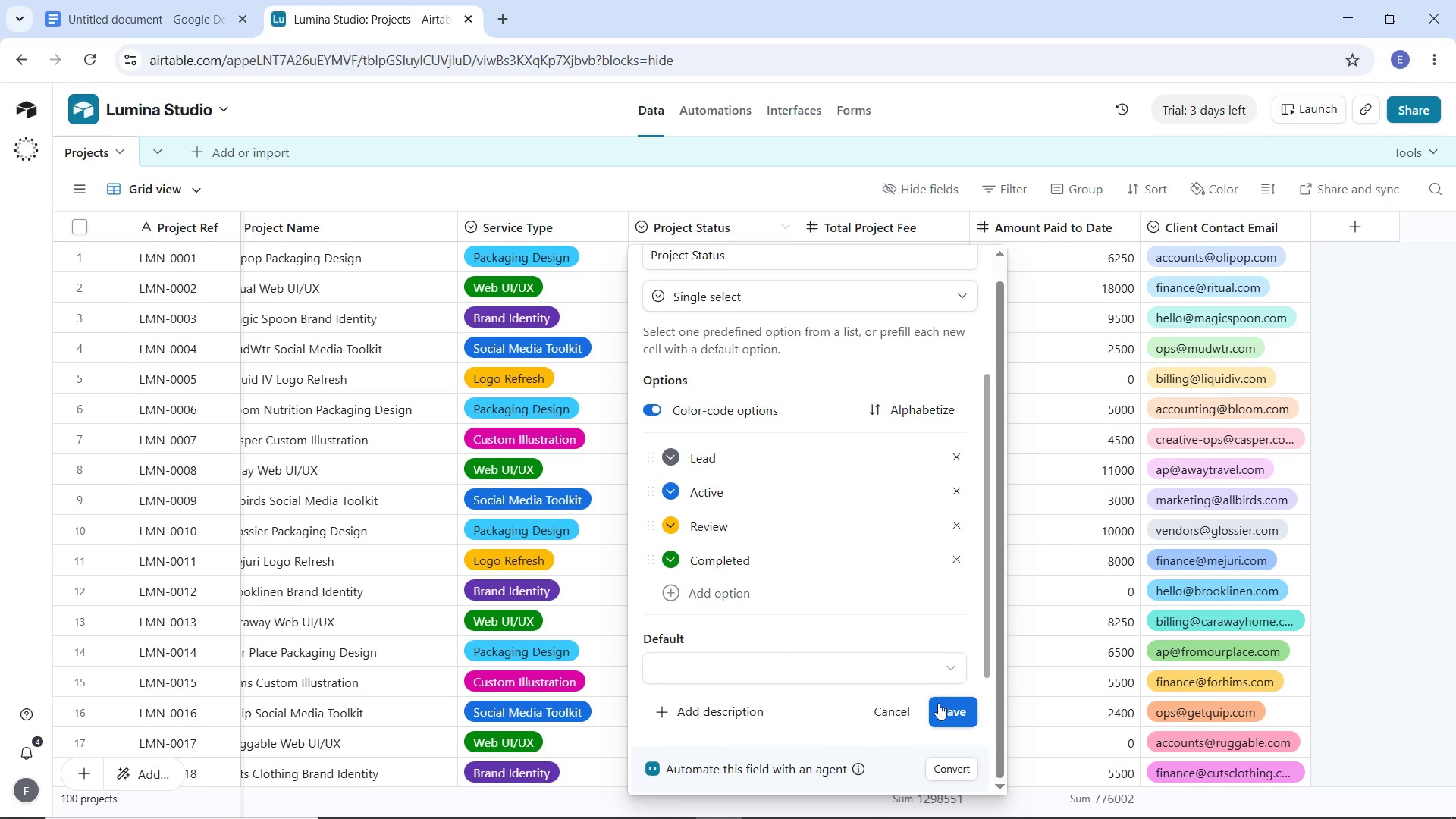 
left_click([938, 704])
 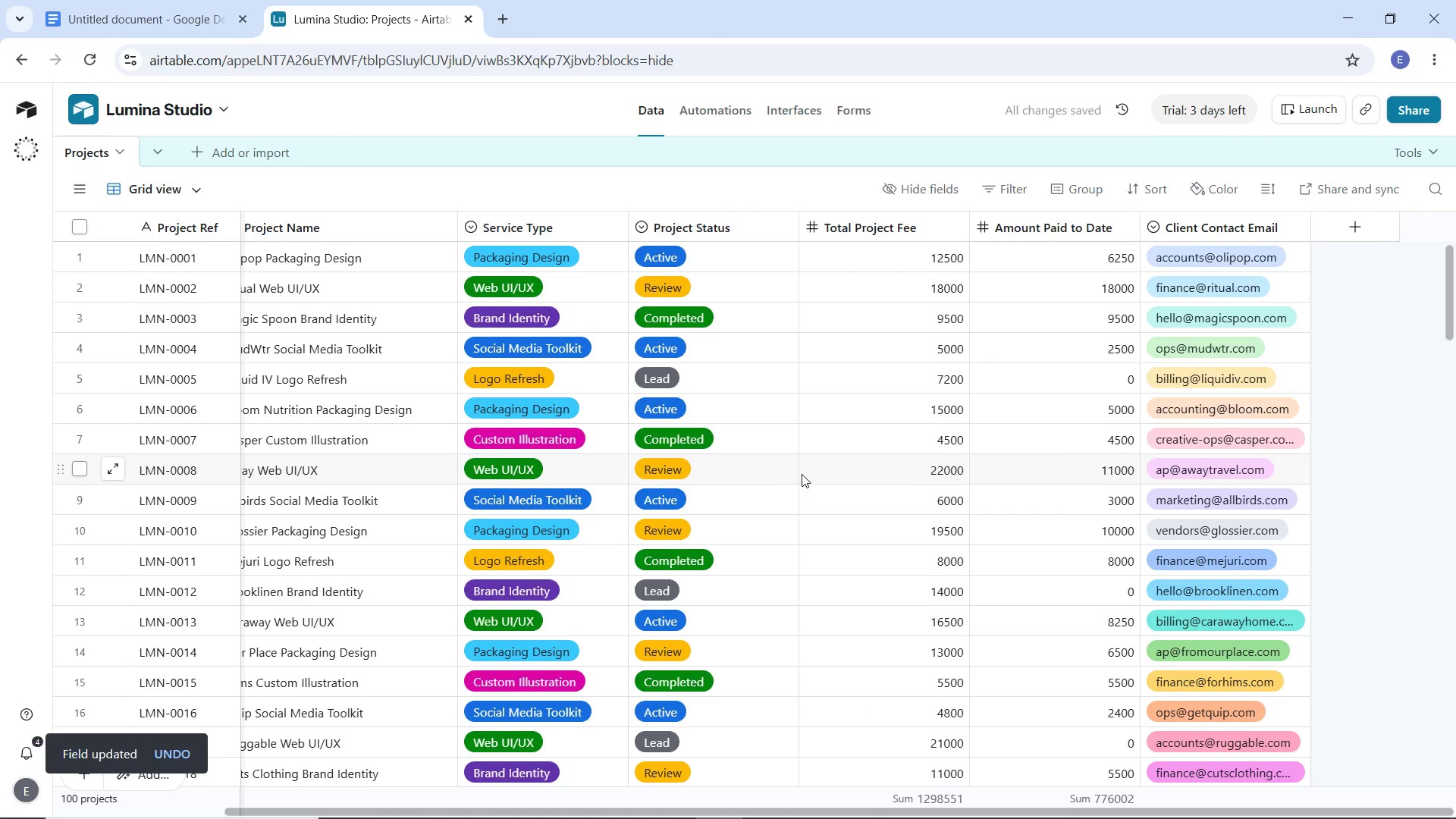 
wait(6.55)
 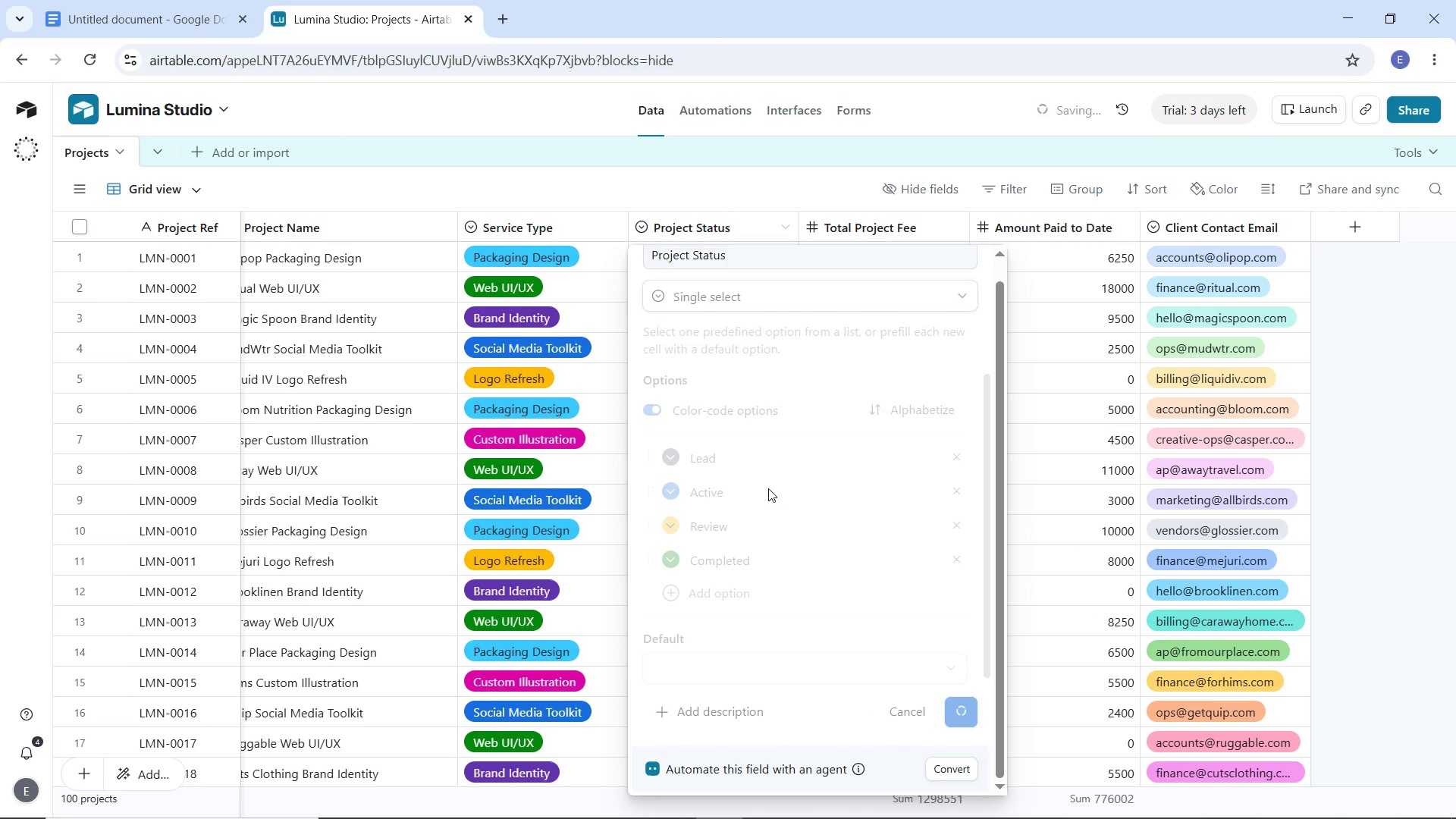 
left_click([954, 228])
 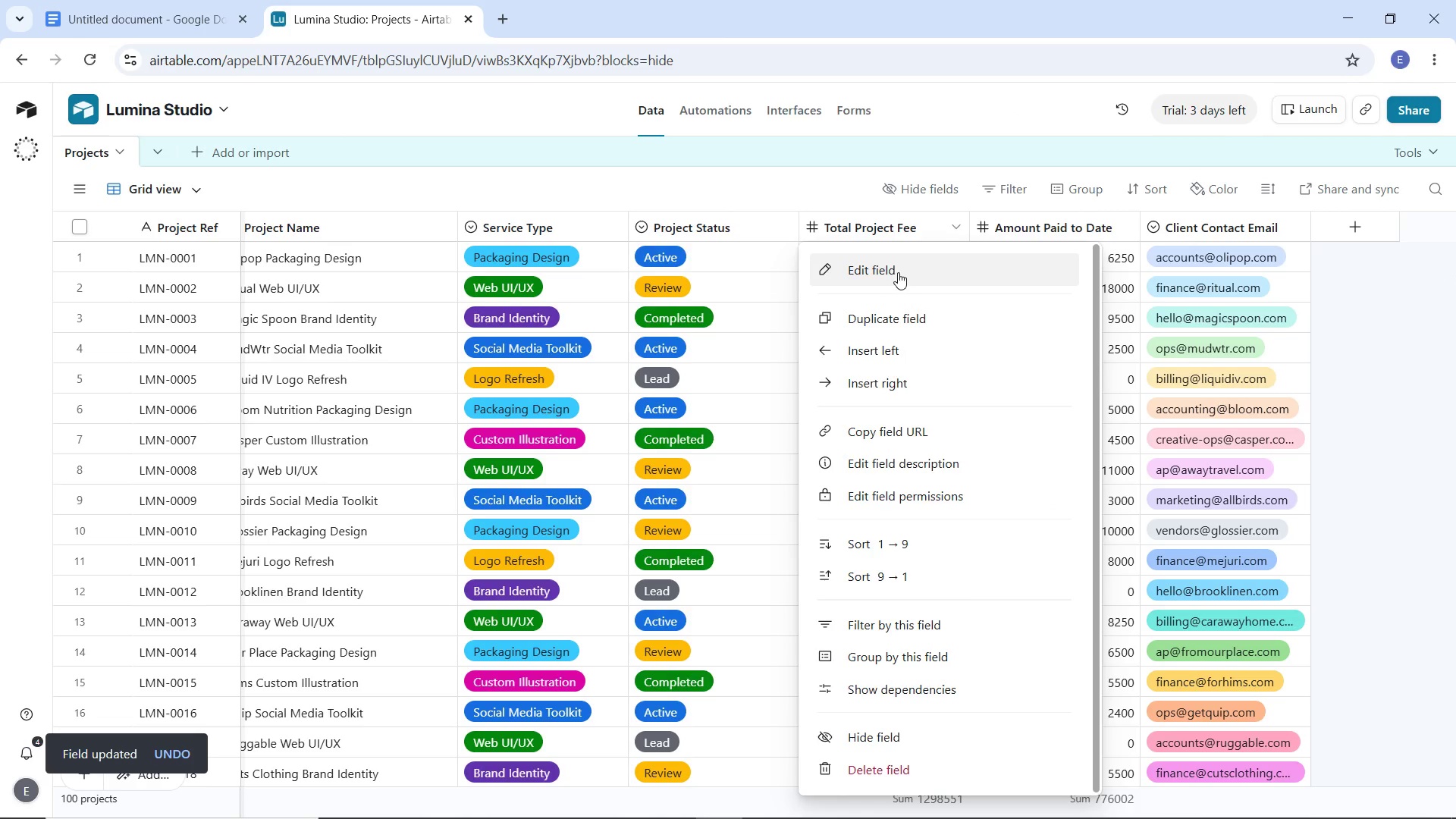 
left_click([898, 271])
 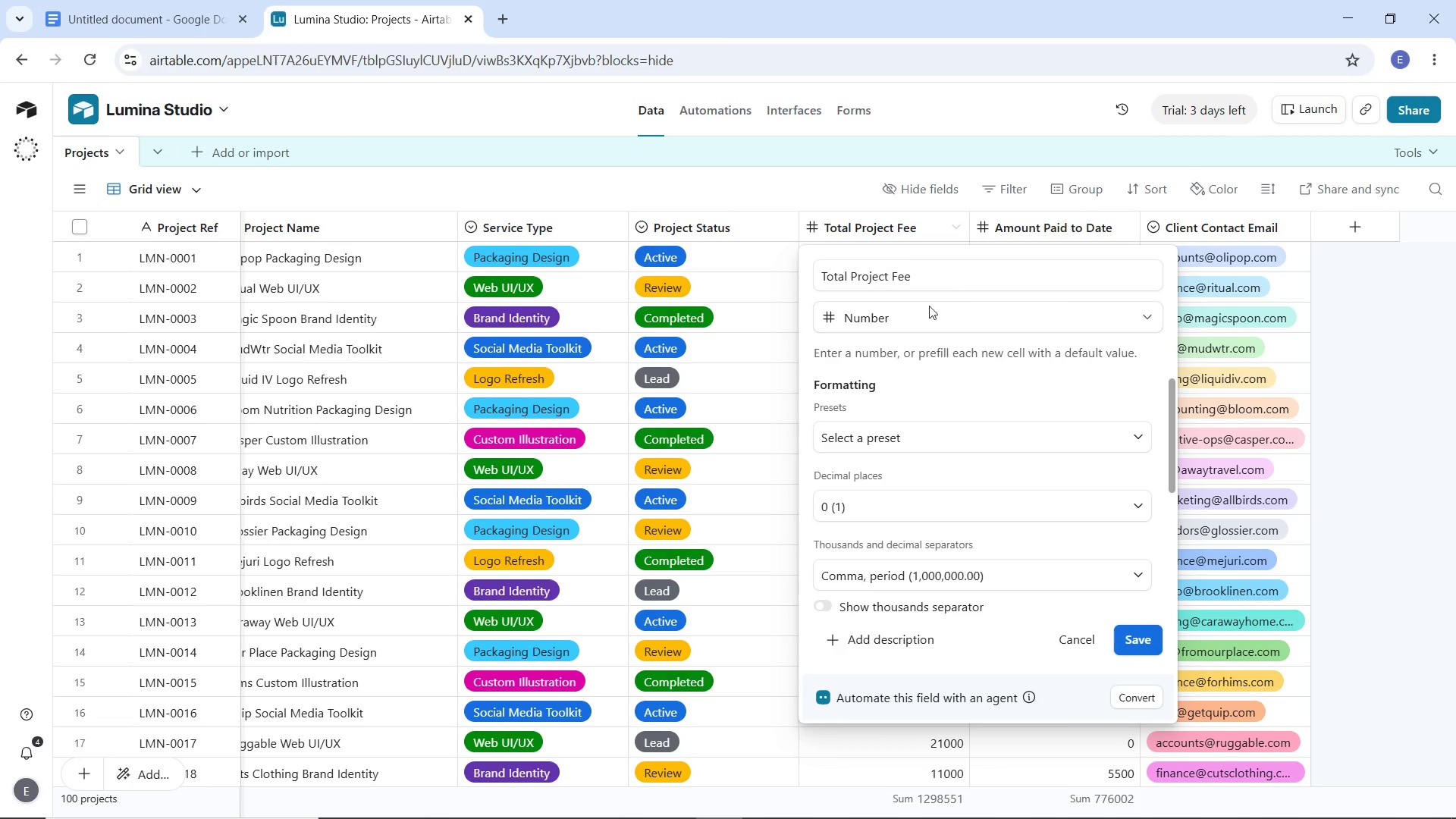 
left_click([895, 316])
 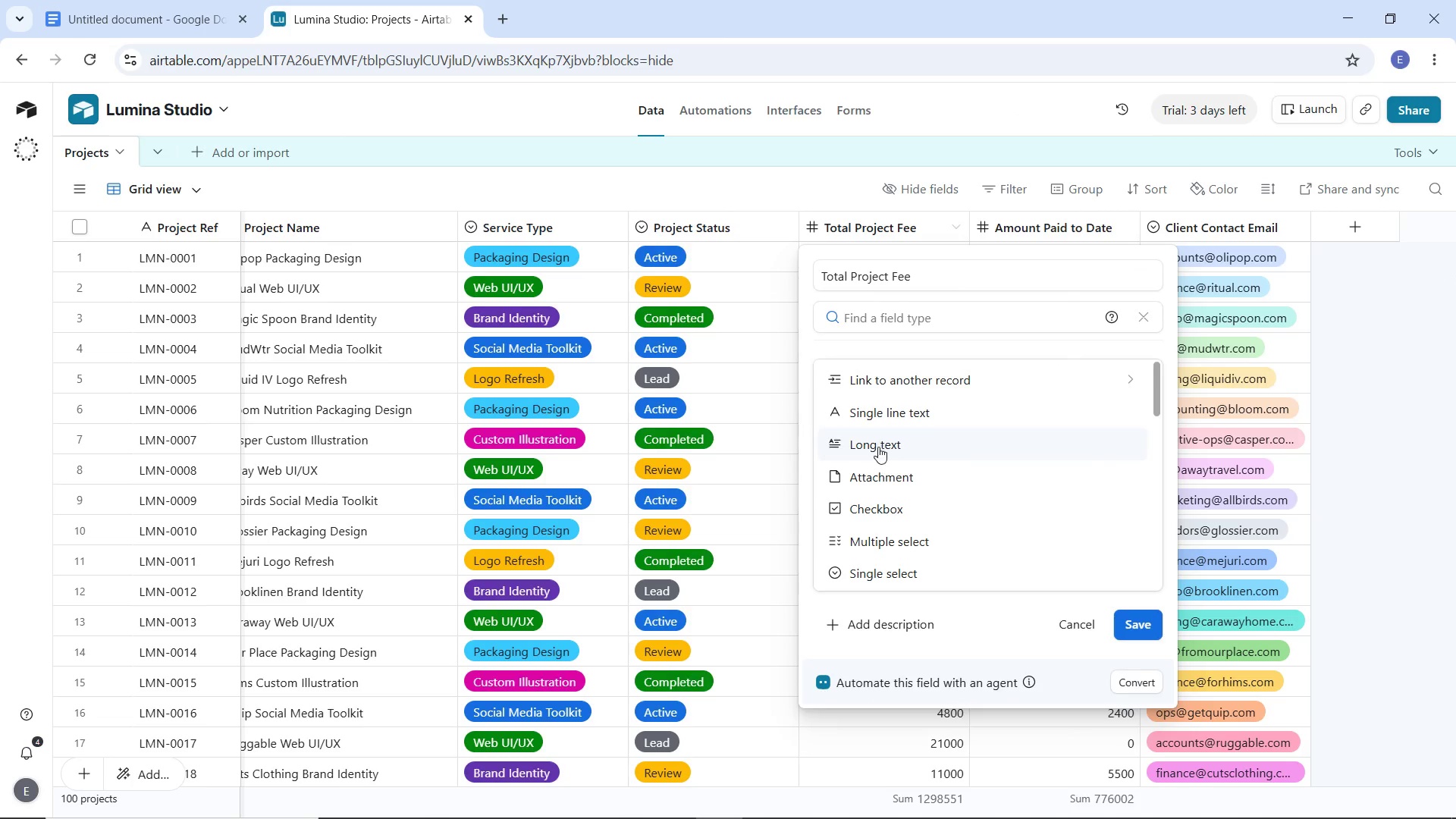 
key(C)
 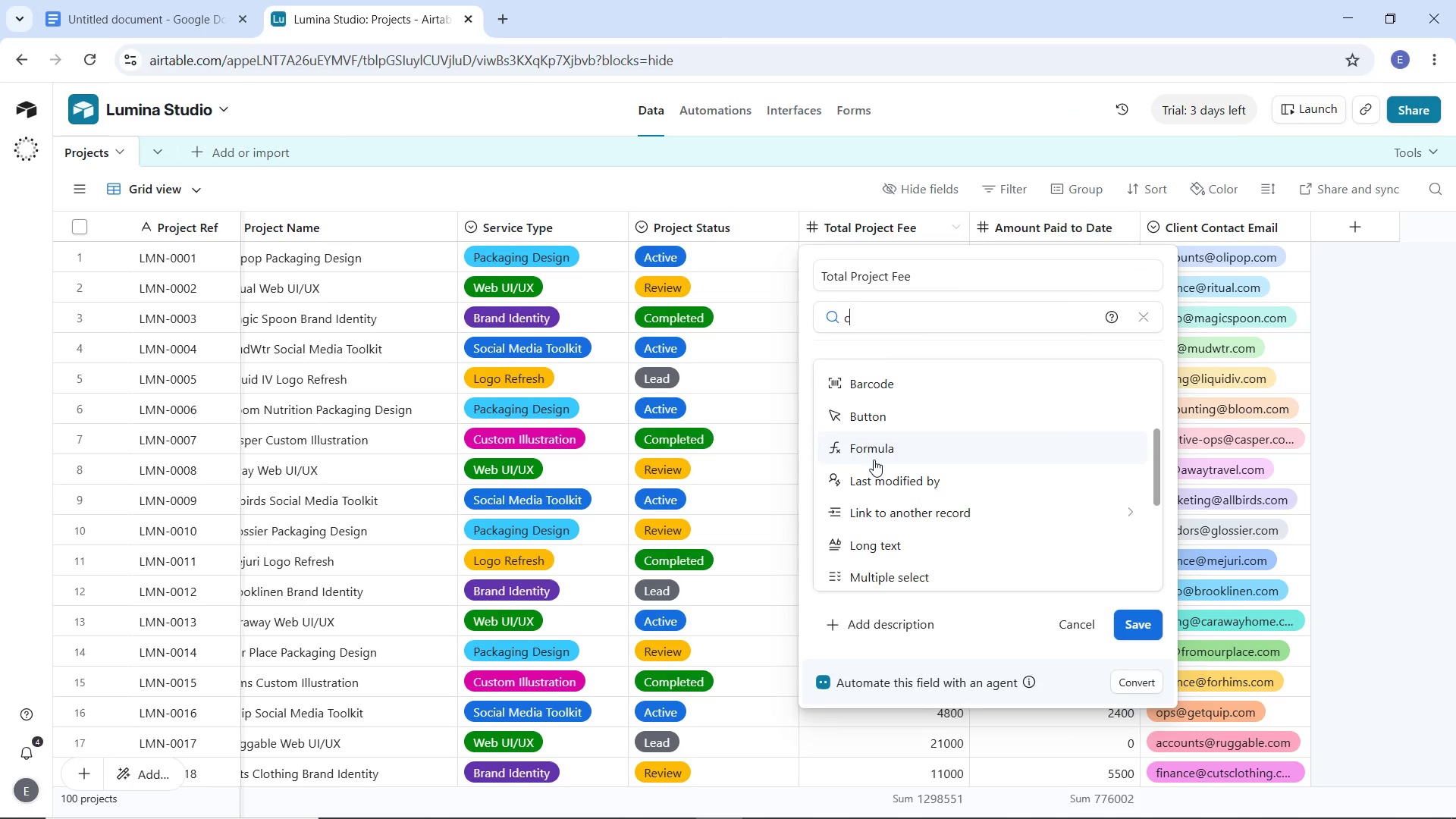 
scroll: coordinate [878, 457], scroll_direction: down, amount: 2.0
 